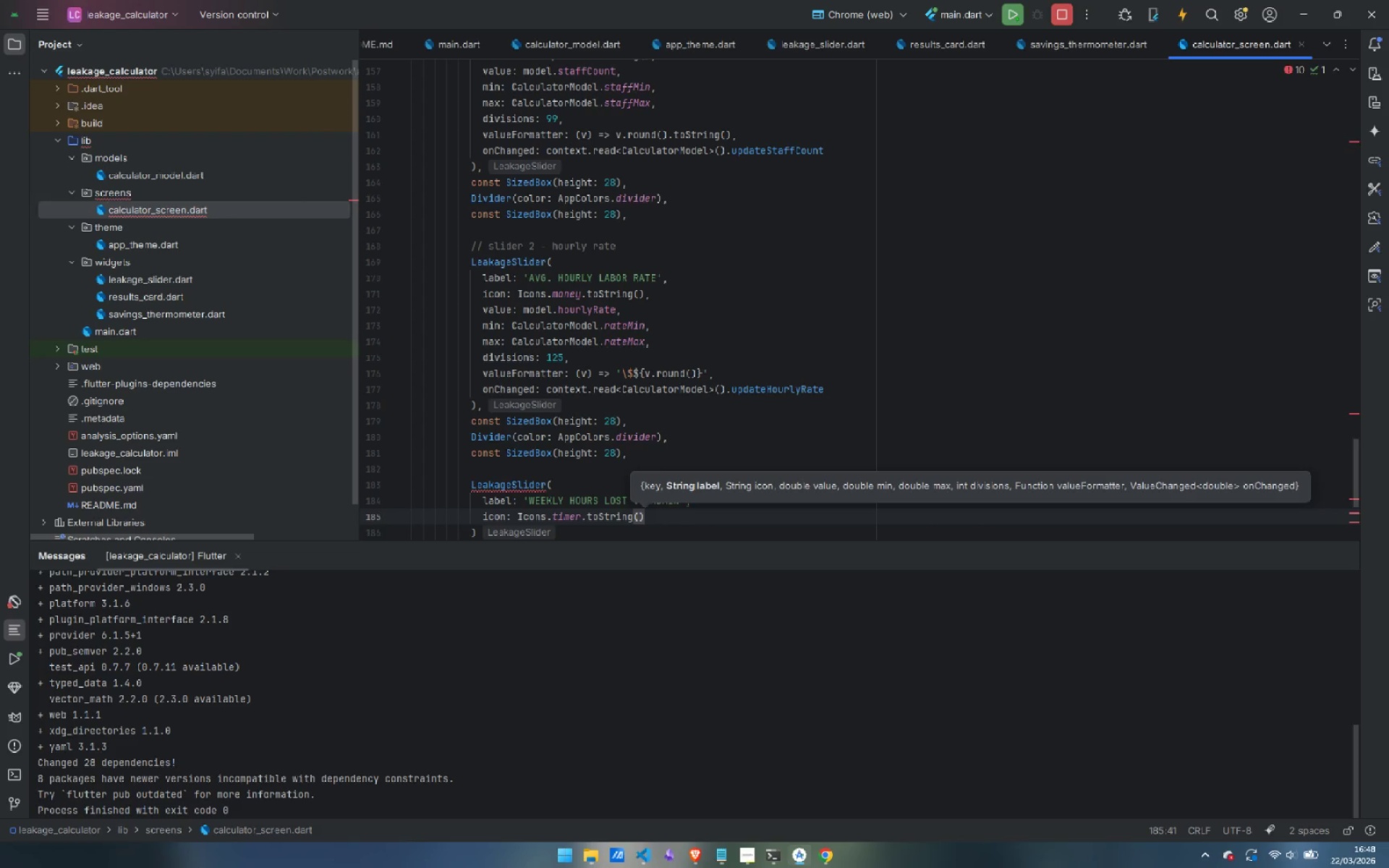 
key(Comma)
 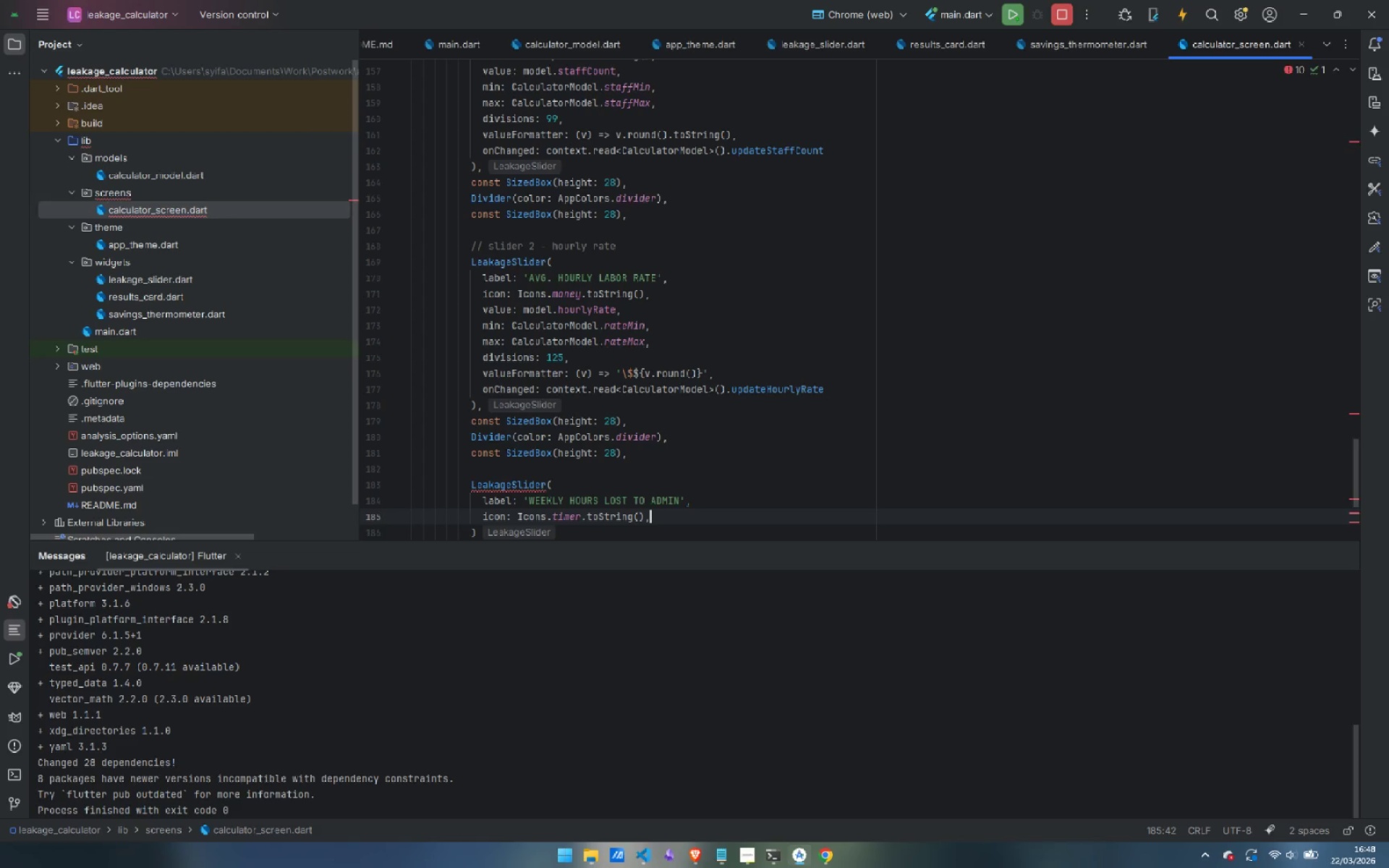 
key(Enter)
 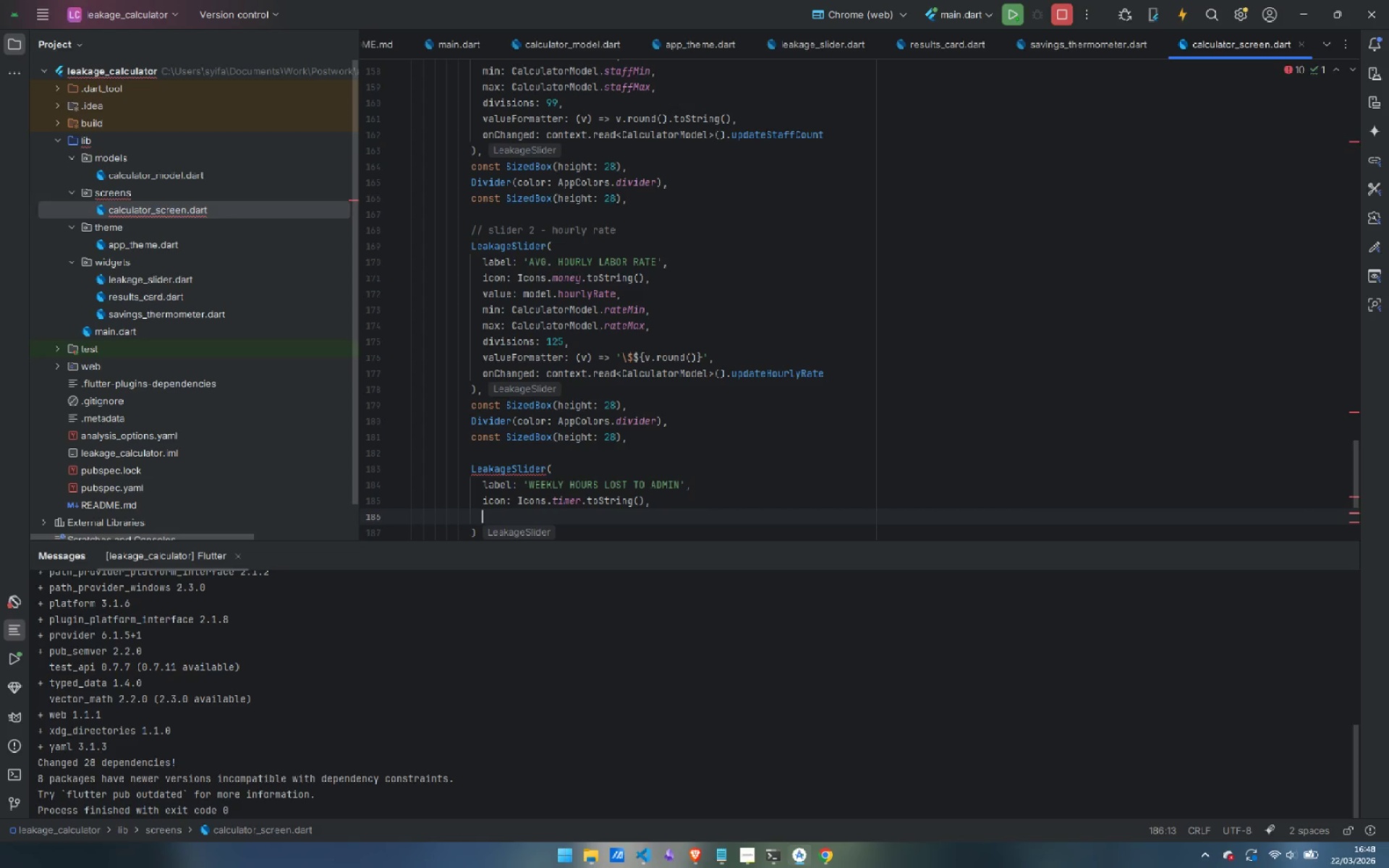 
type(value: model.)
 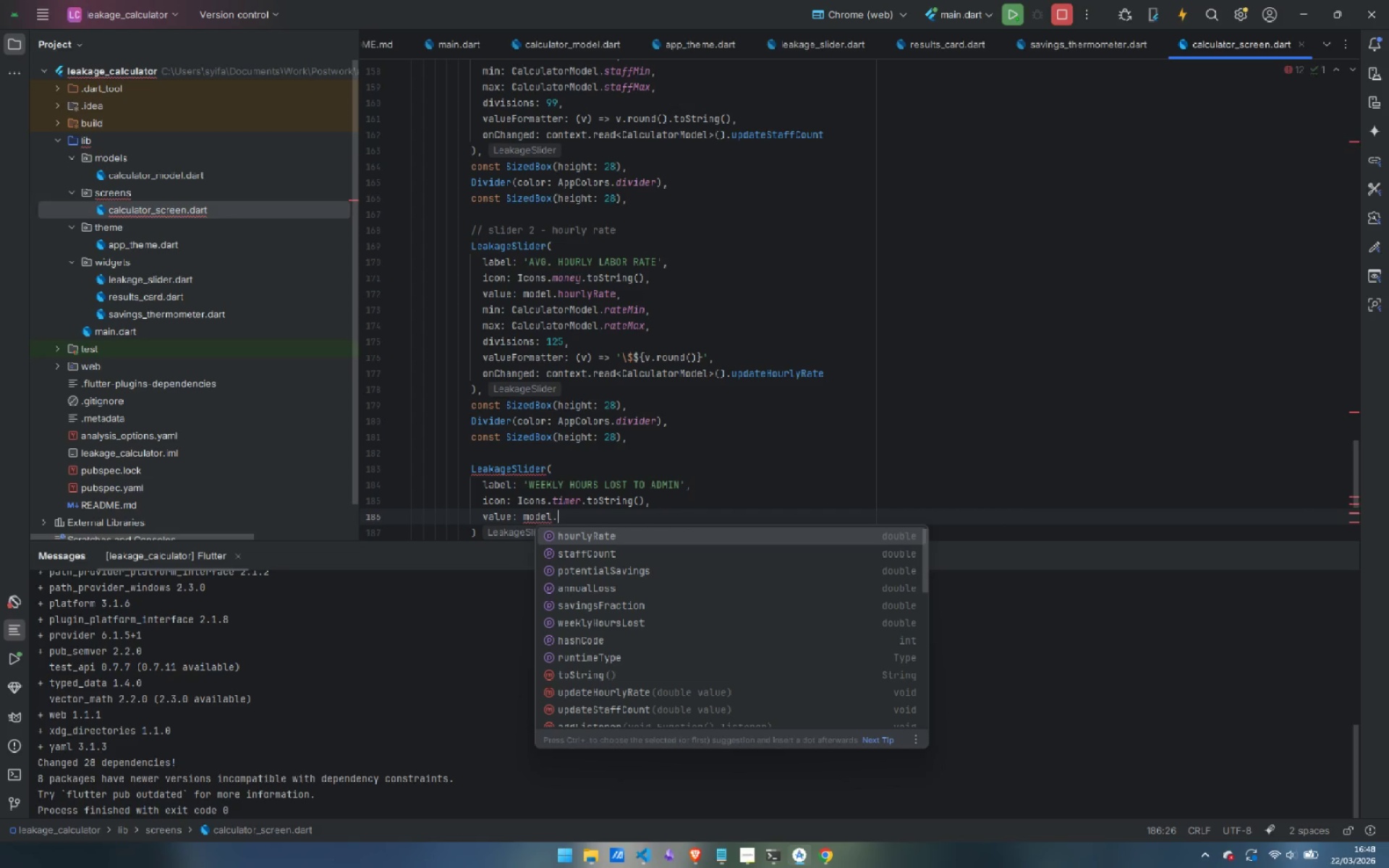 
type(wee)
 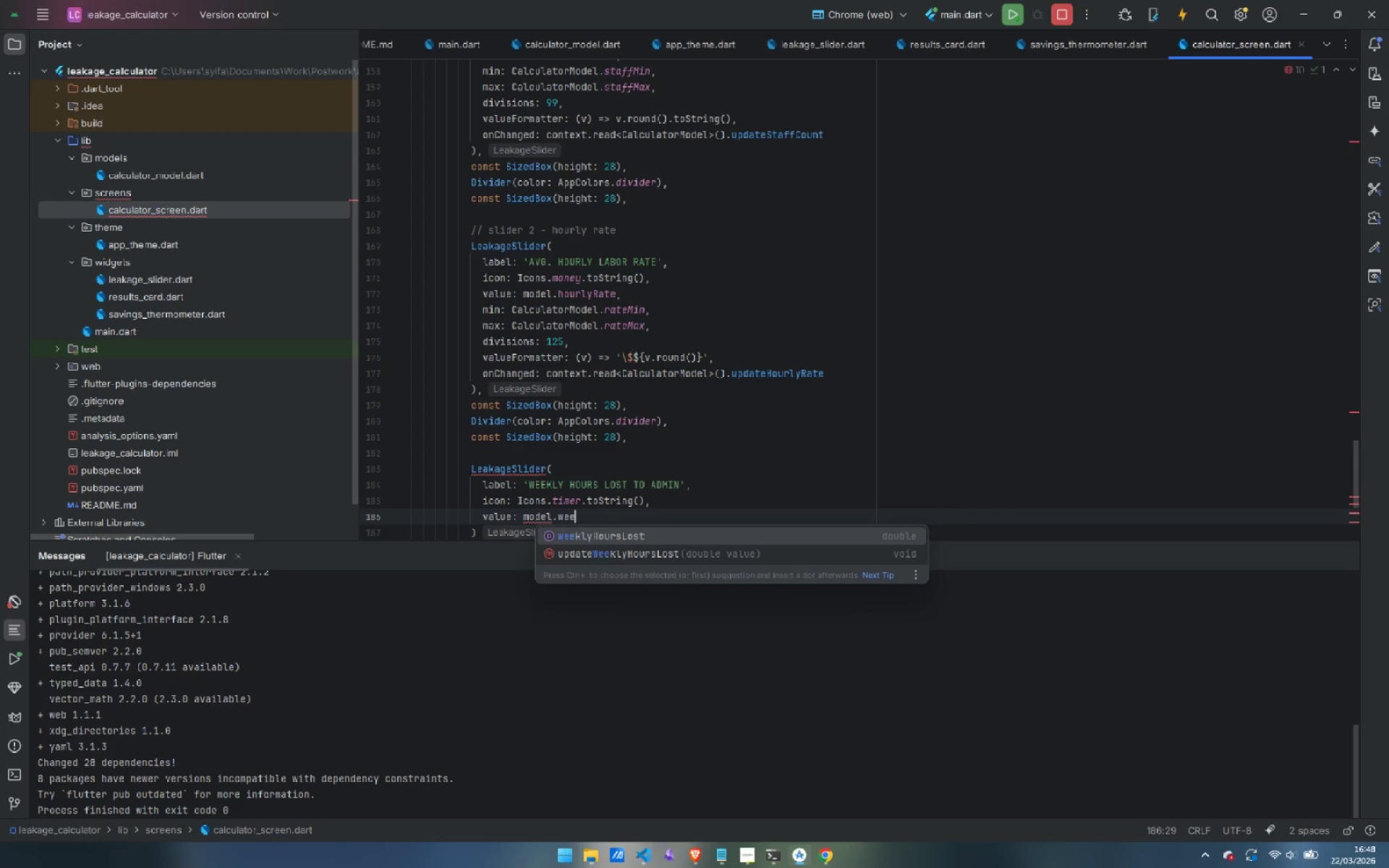 
key(Enter)
 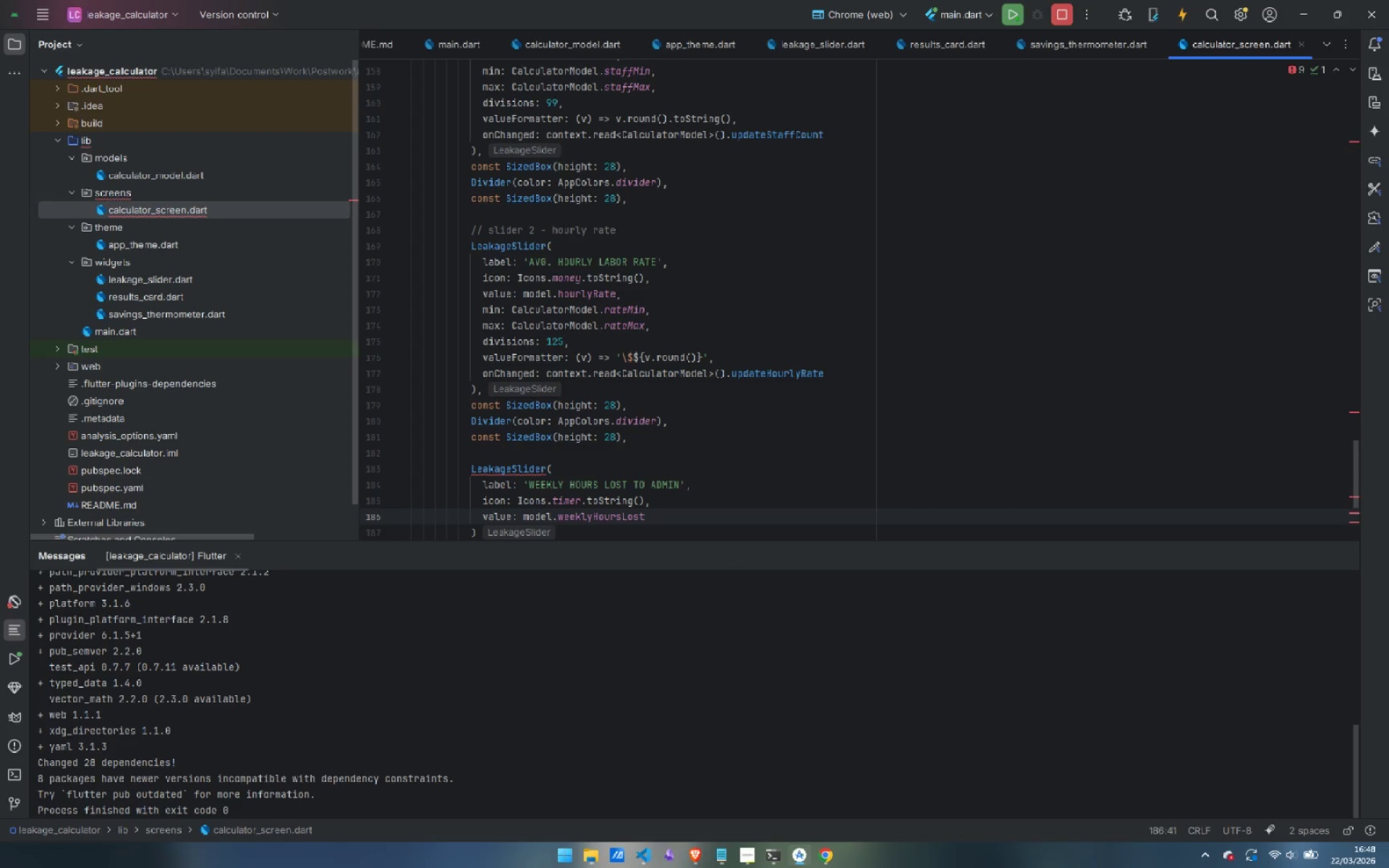 
key(Comma)
 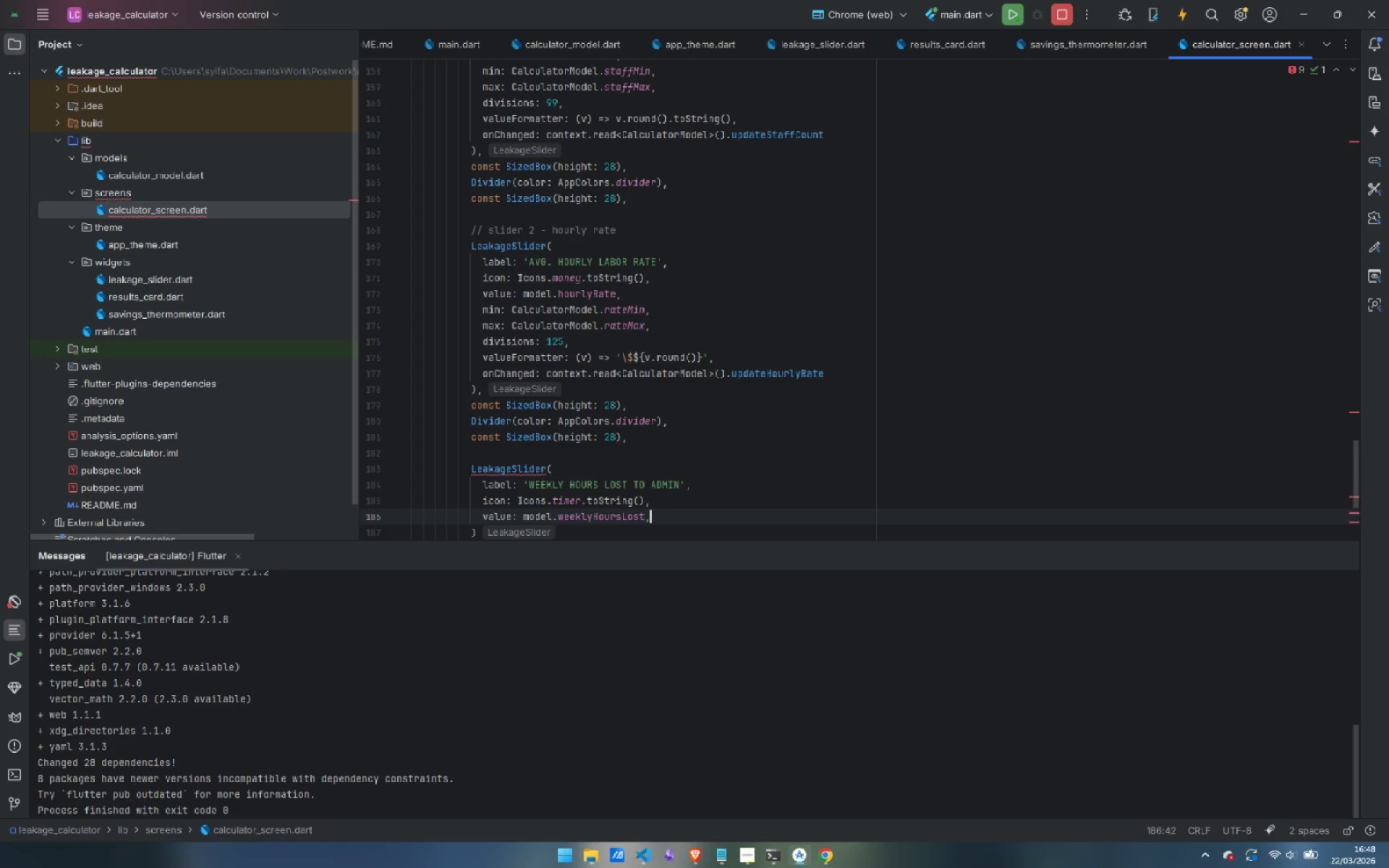 
key(Enter)
 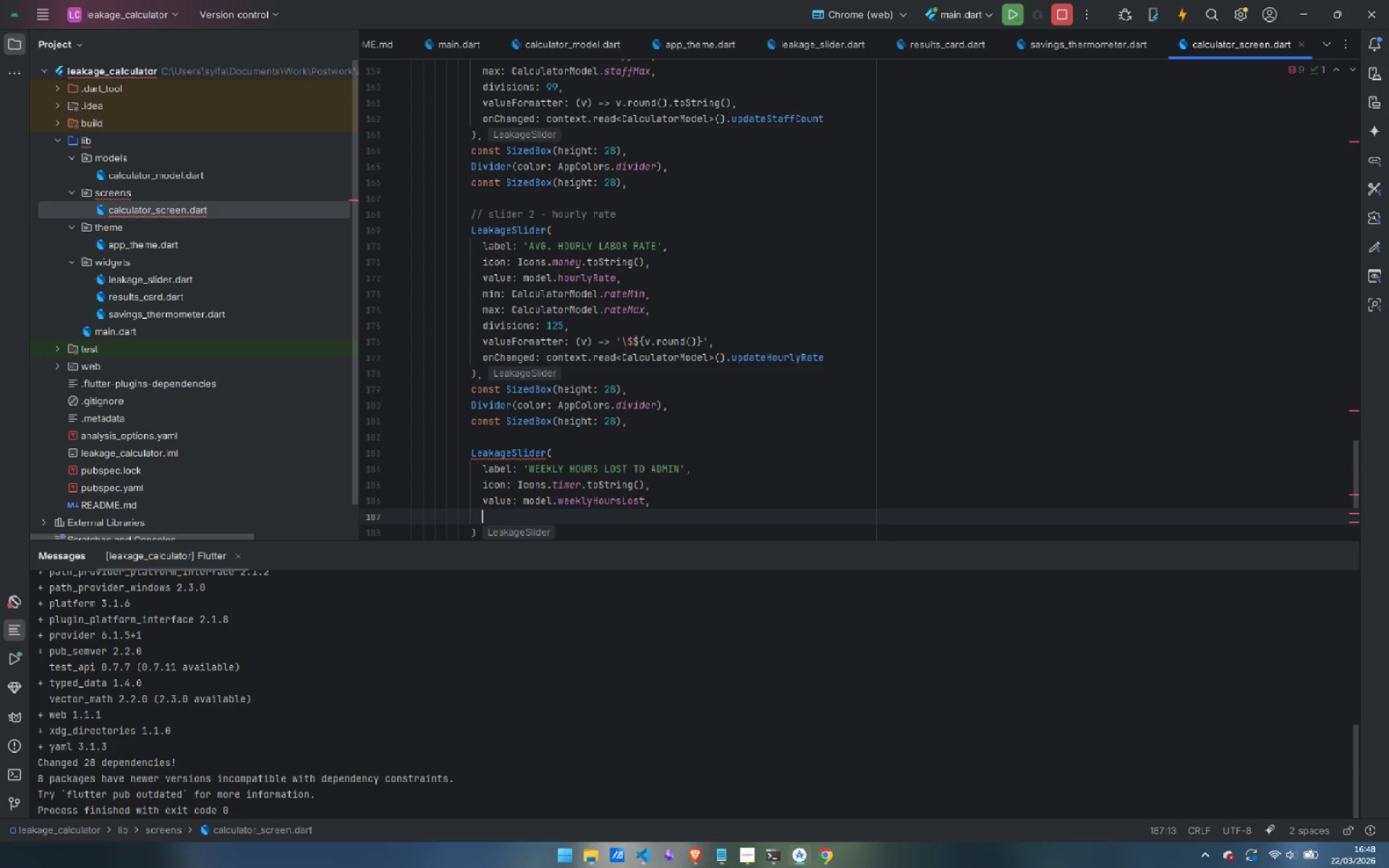 
type(min: CalculatorModel.)
 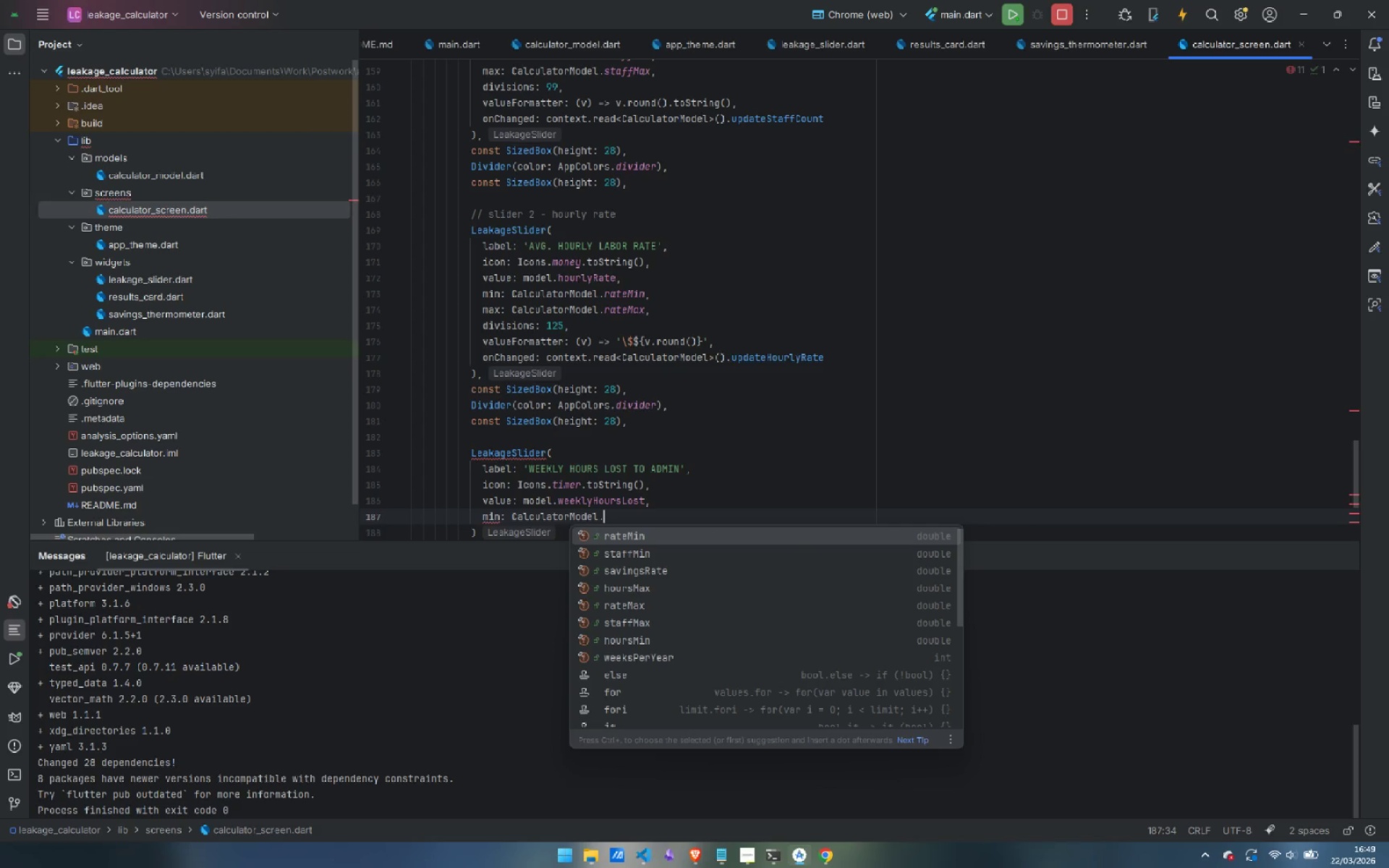 
type(hoursMin,)
 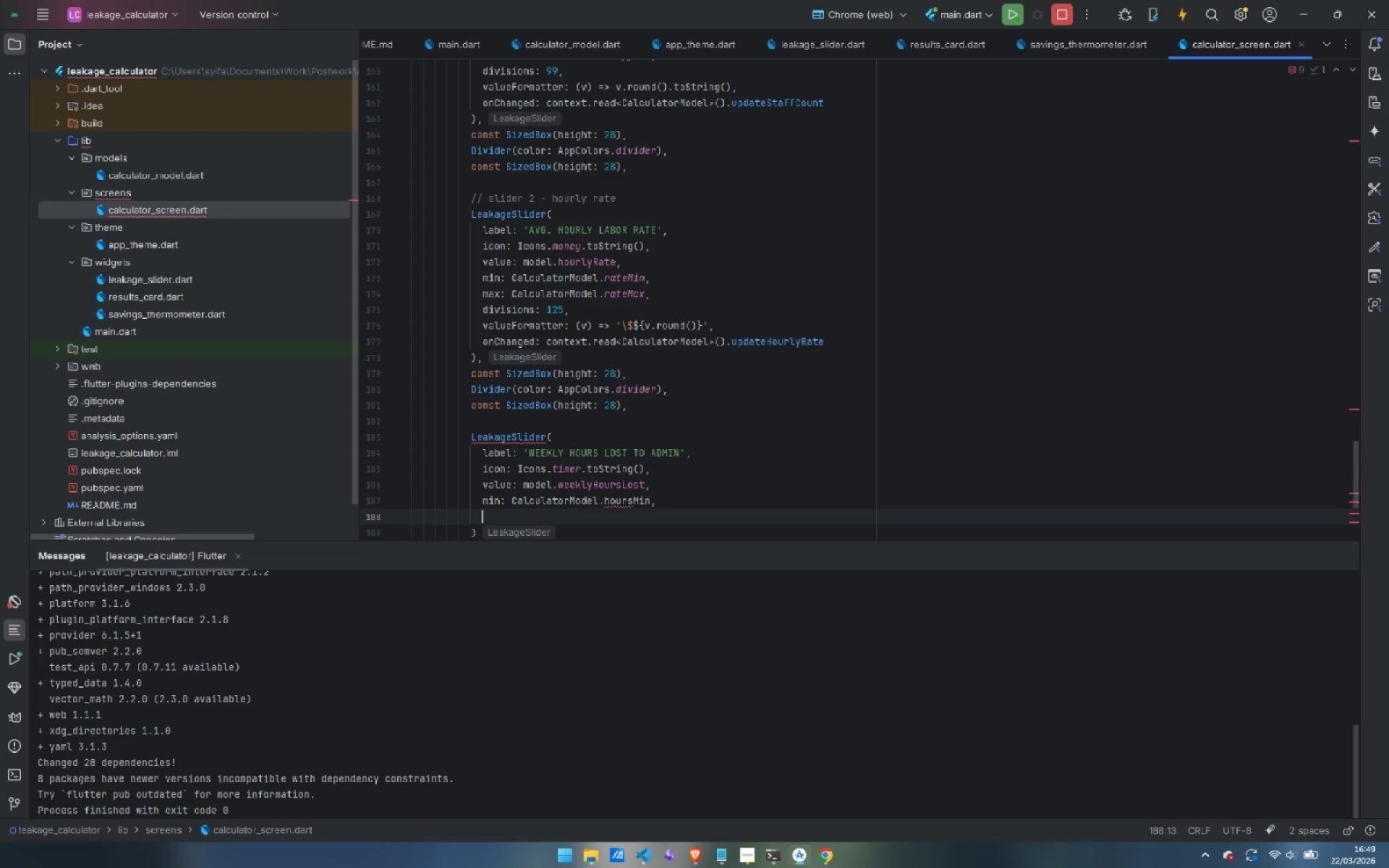 
 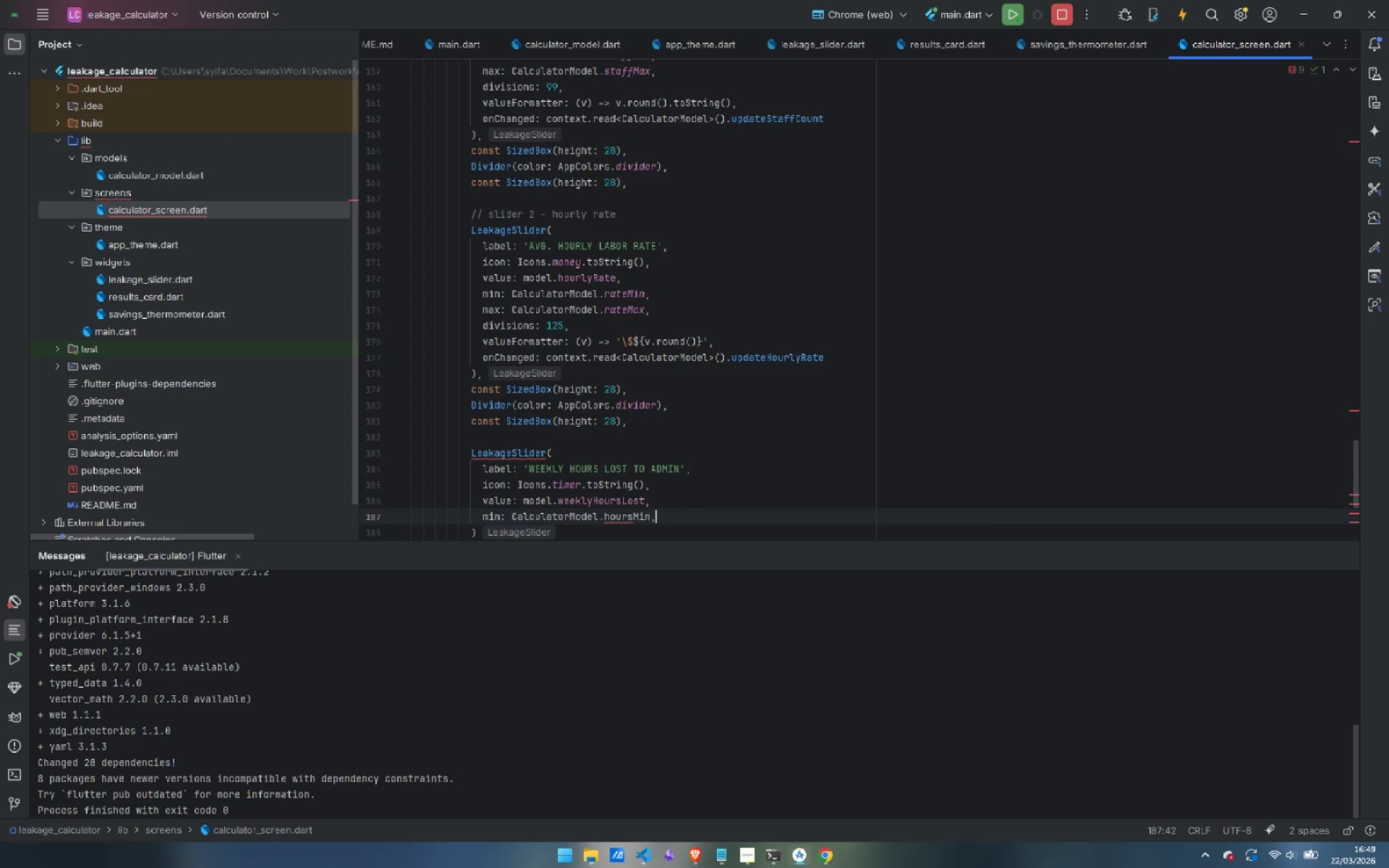 
key(Enter)
 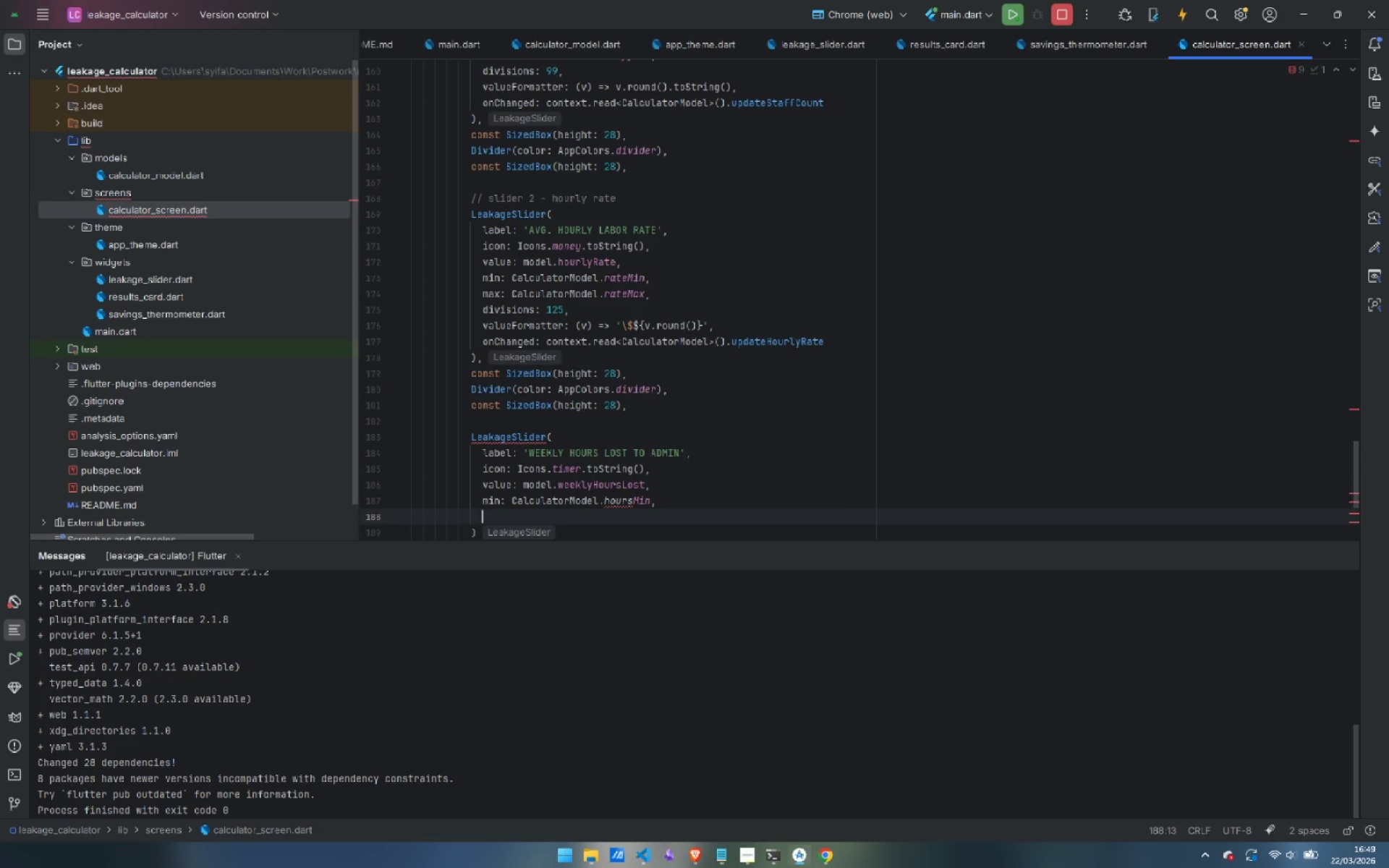 
type(max: CalculatorModel.hoursMax,)
 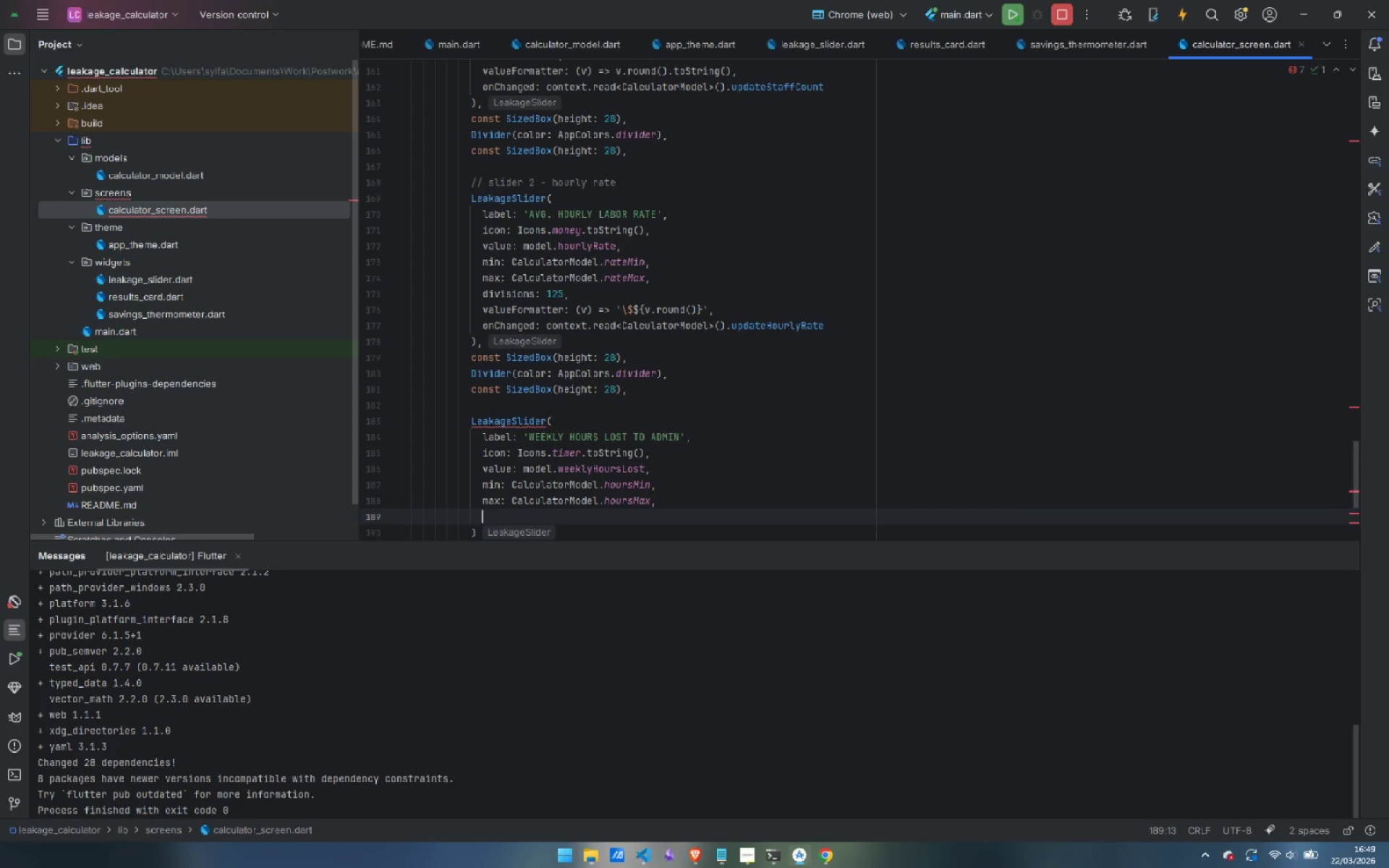 
 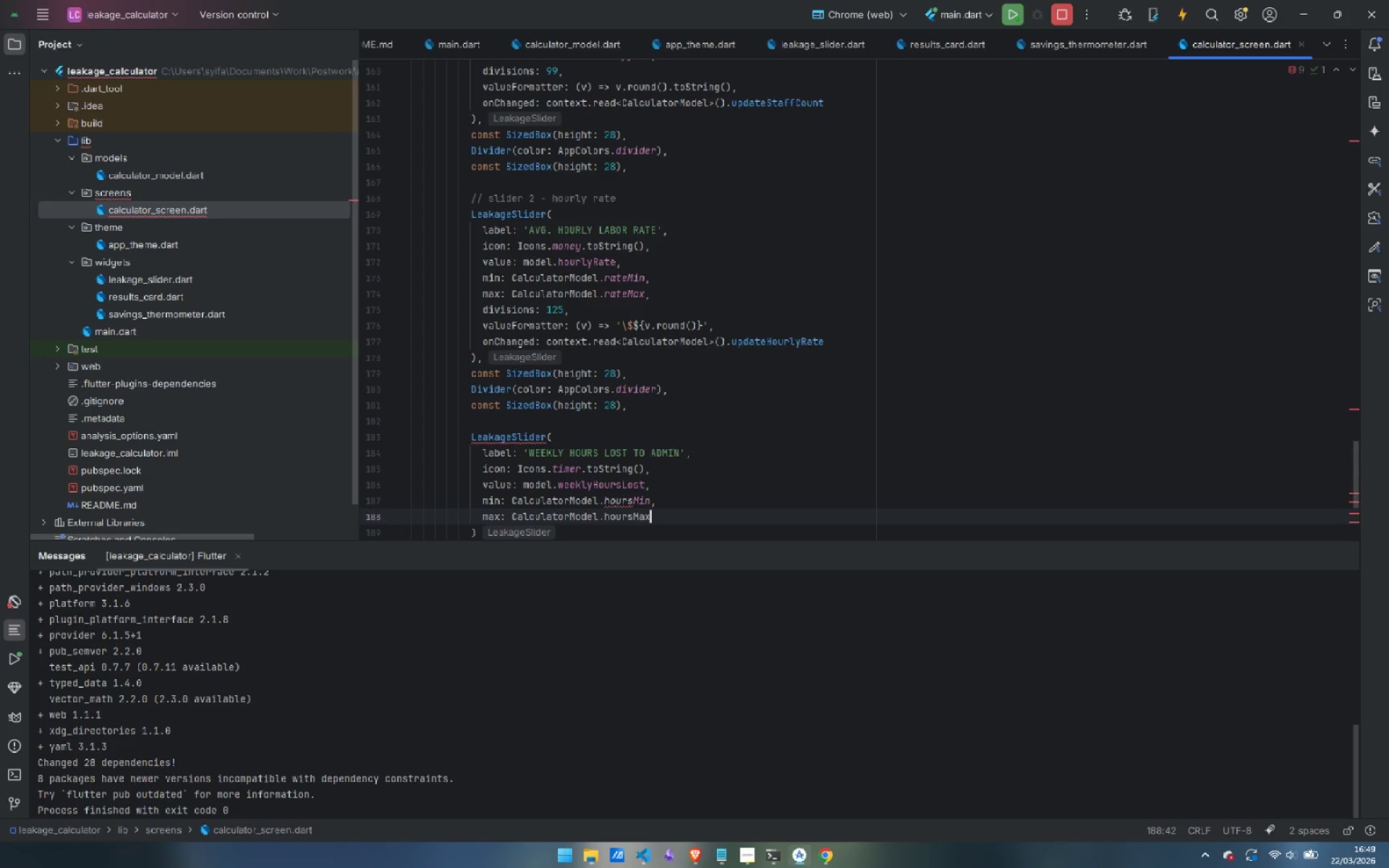 
key(Enter)
 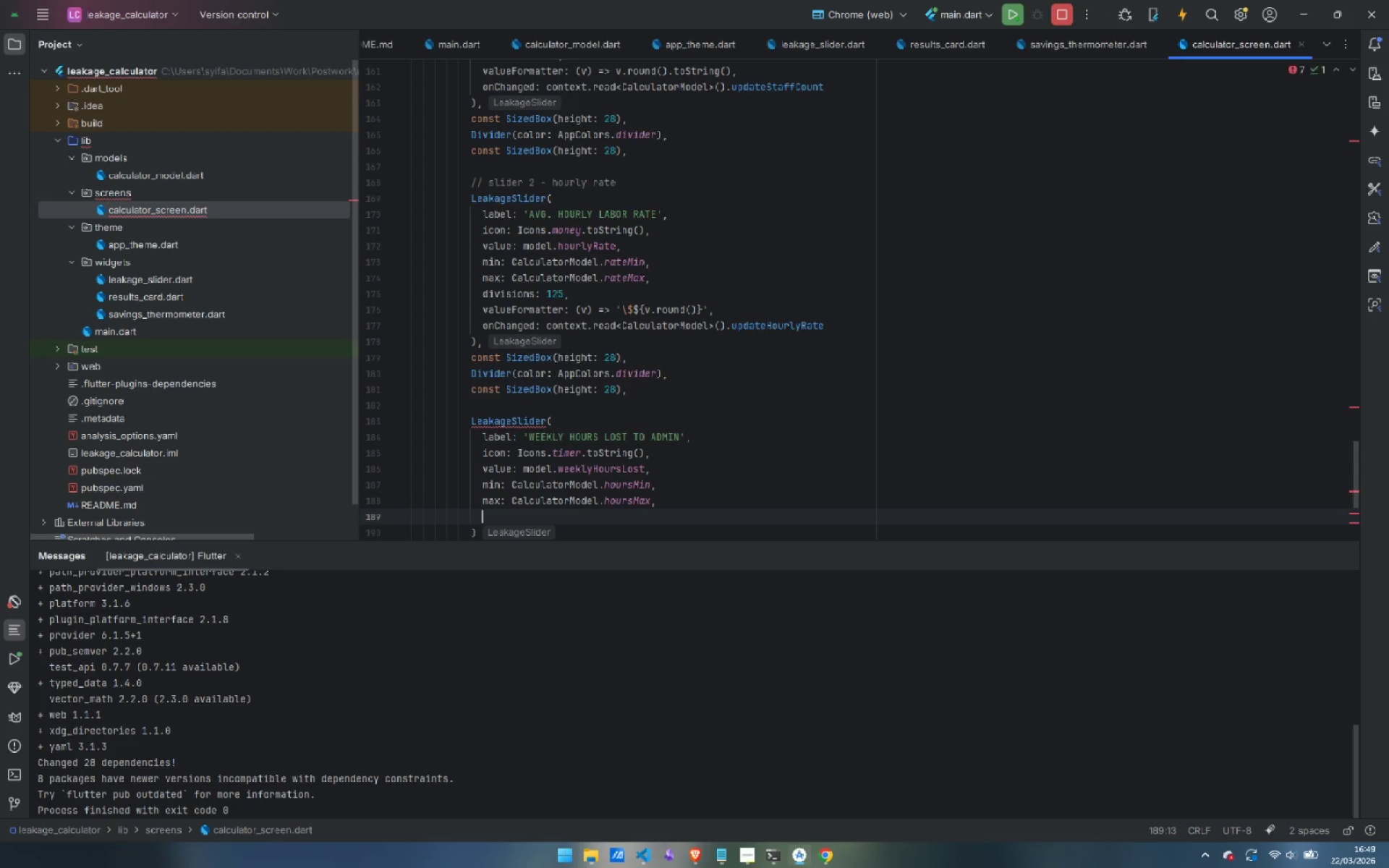 
type(divisions: 19,)
 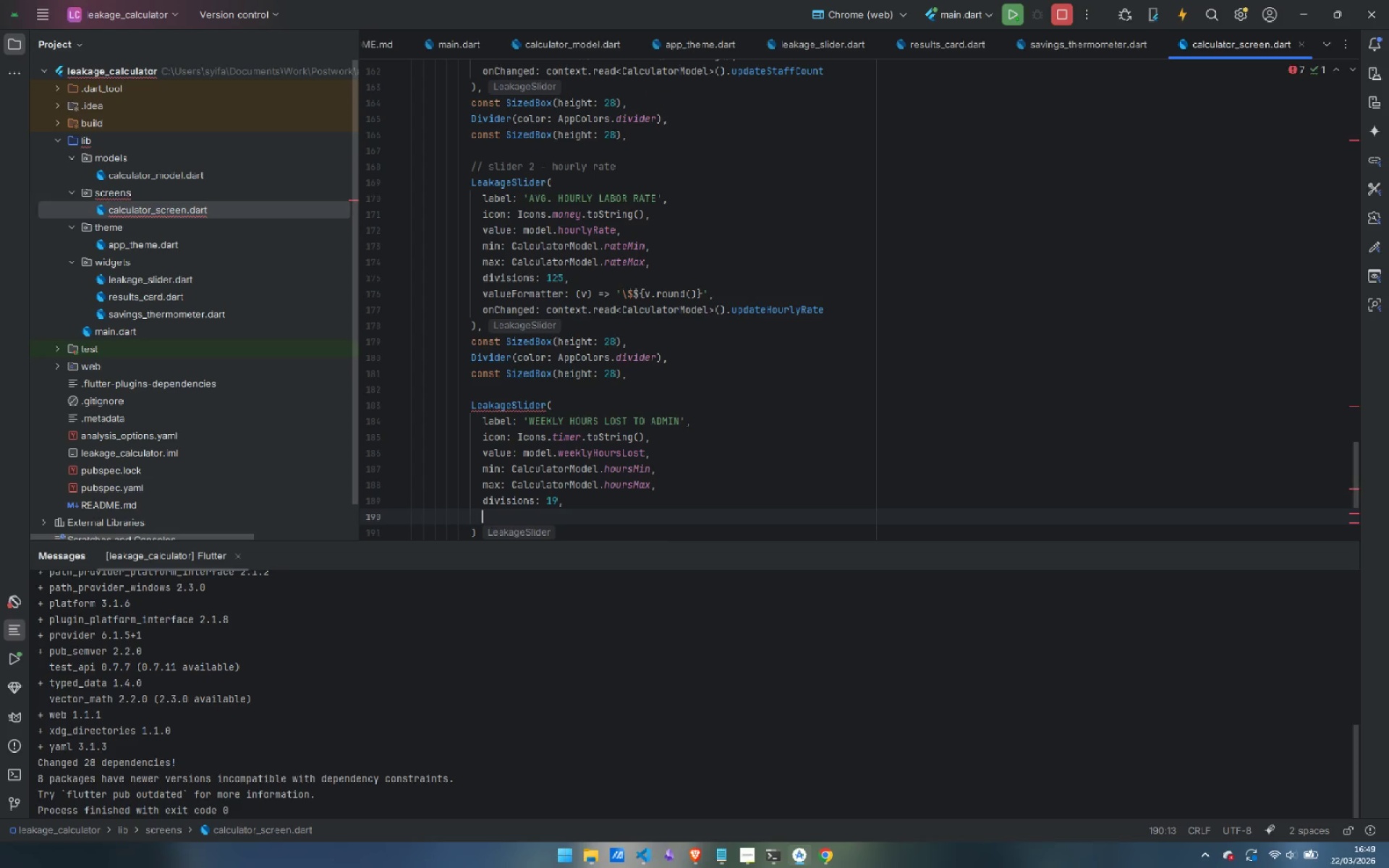 
 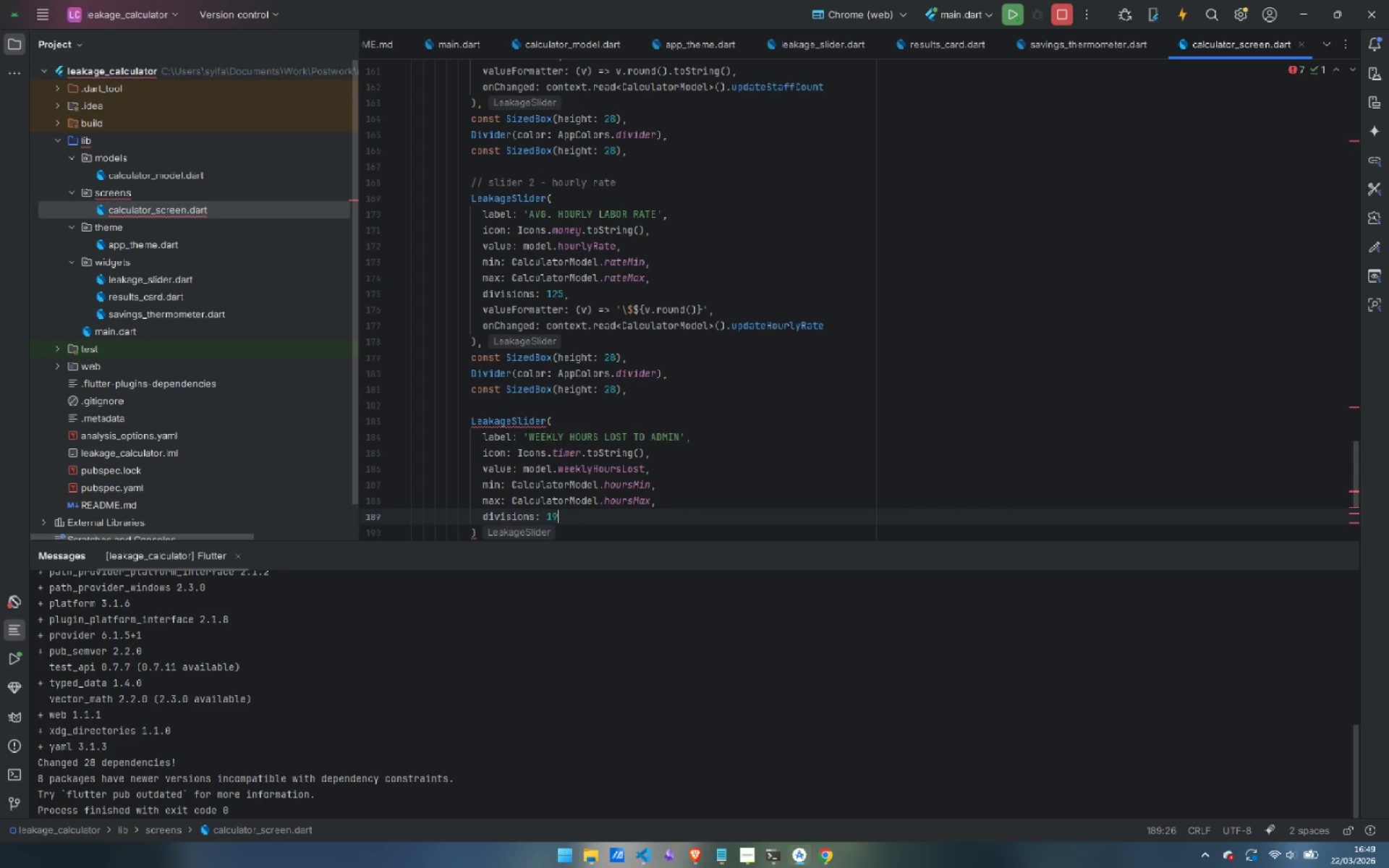 
key(Enter)
 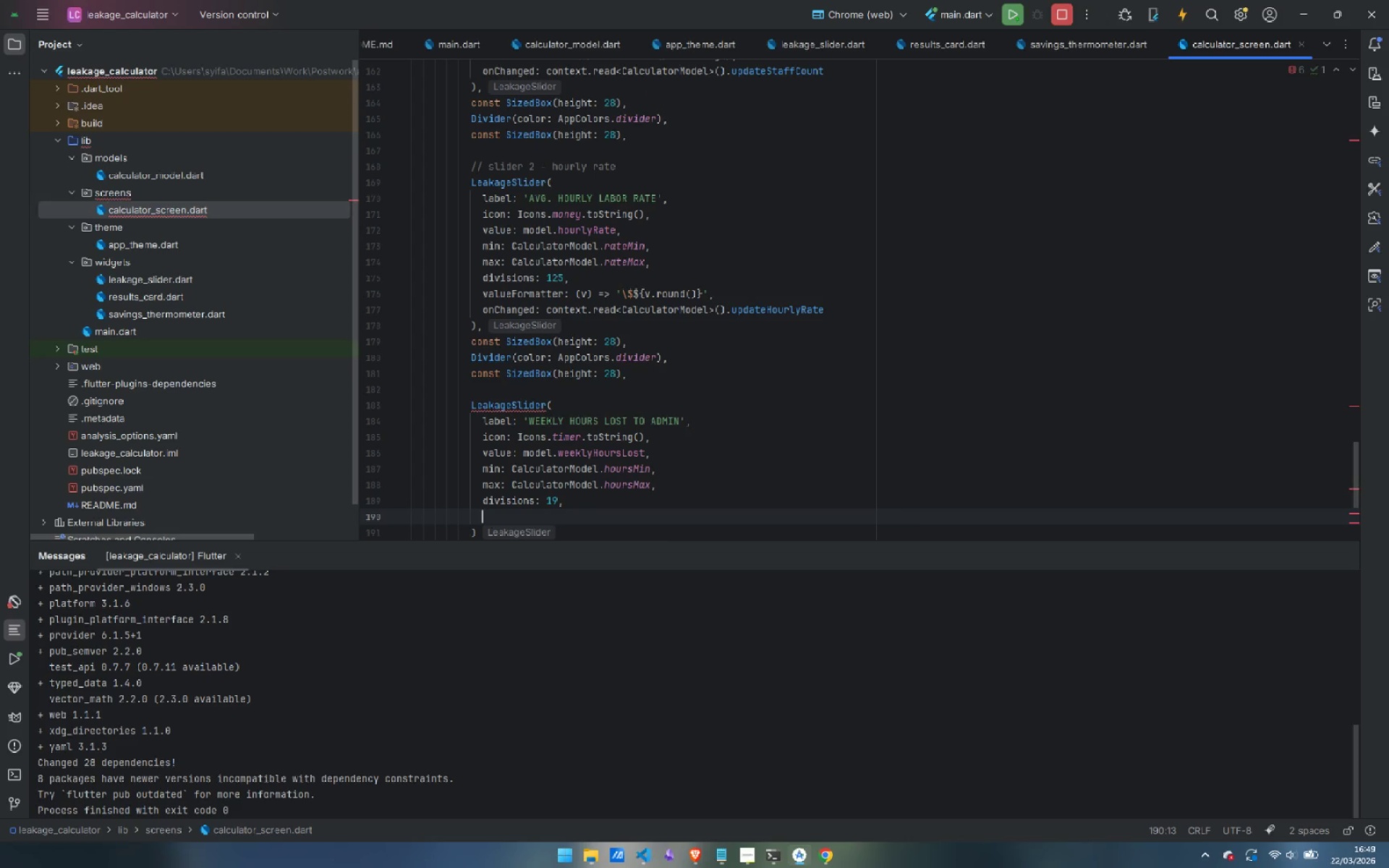 
type(valueFormatter: (v) => )
 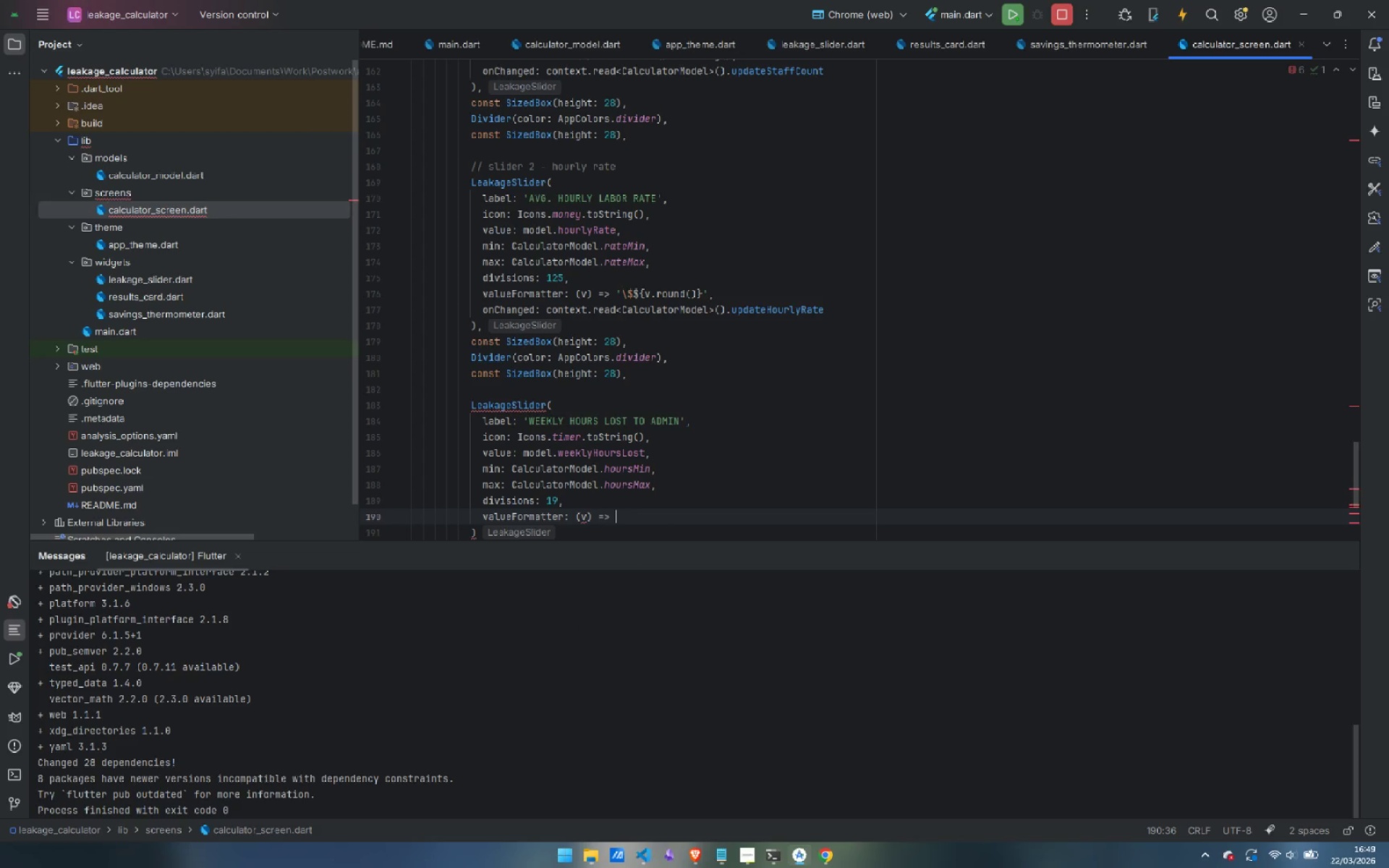 
hold_key(key=ShiftLeft, duration=0.64)
 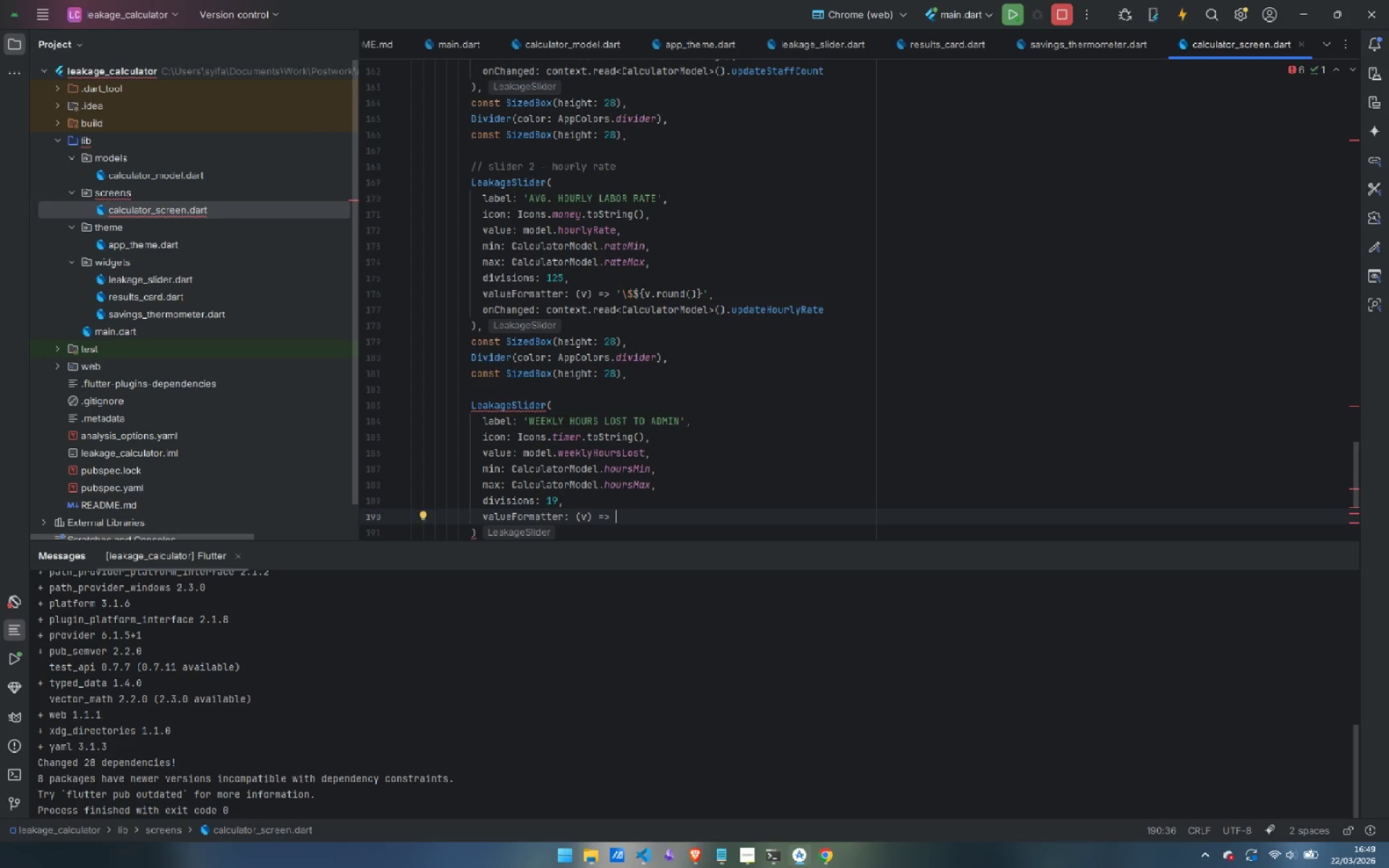 
key(Quote)
 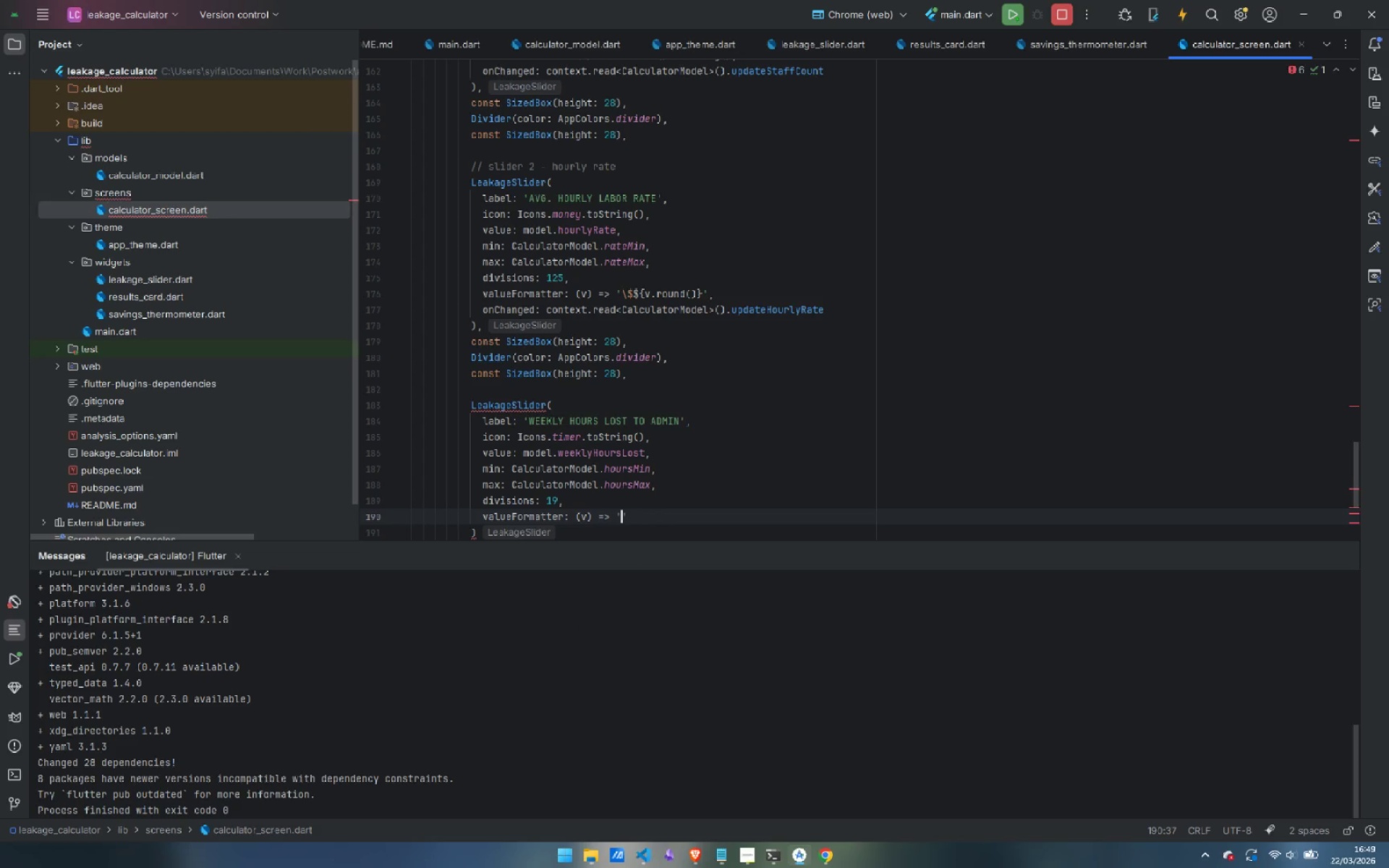 
key(Shift+4)
 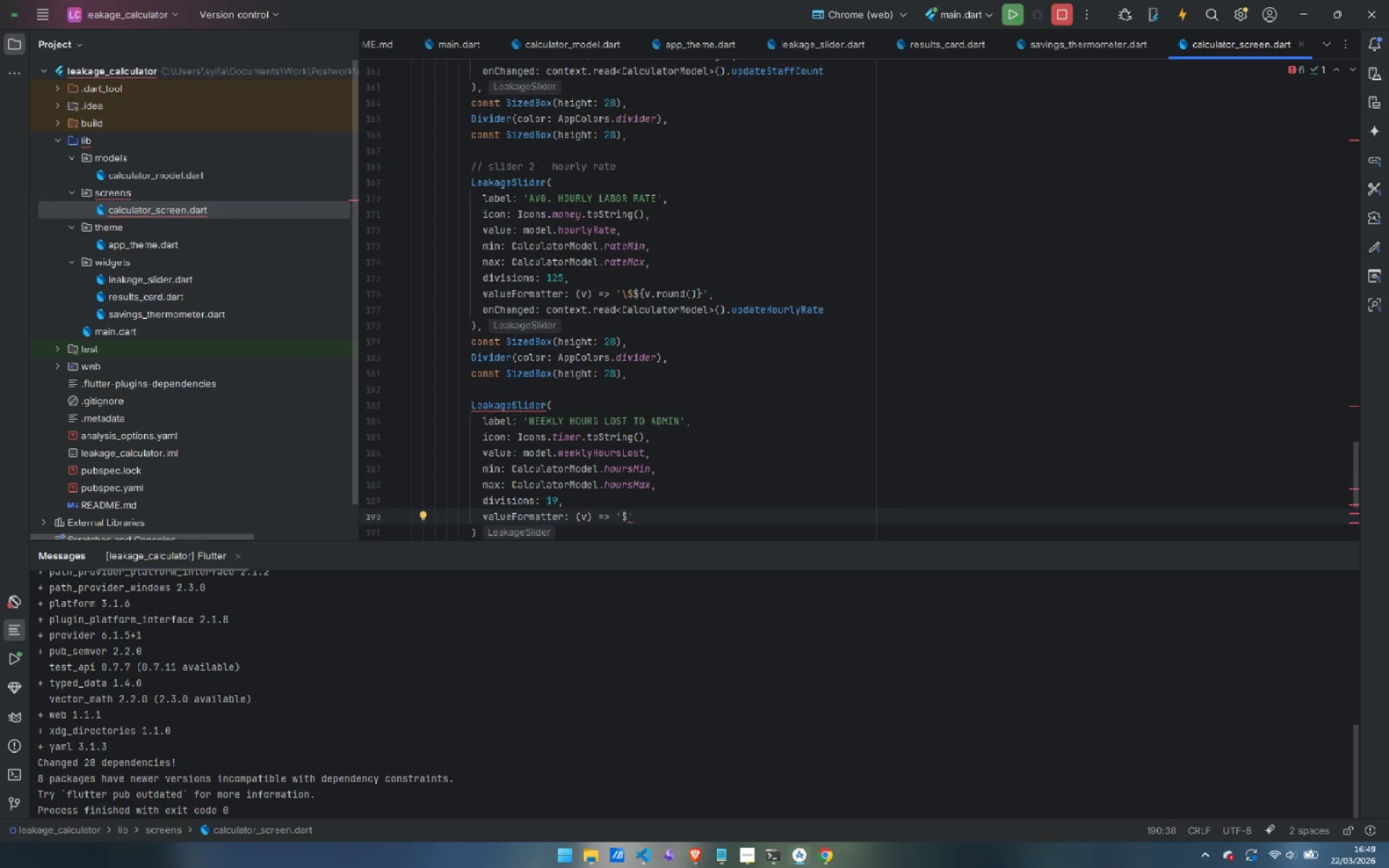 
key(Shift+BracketLeft)
 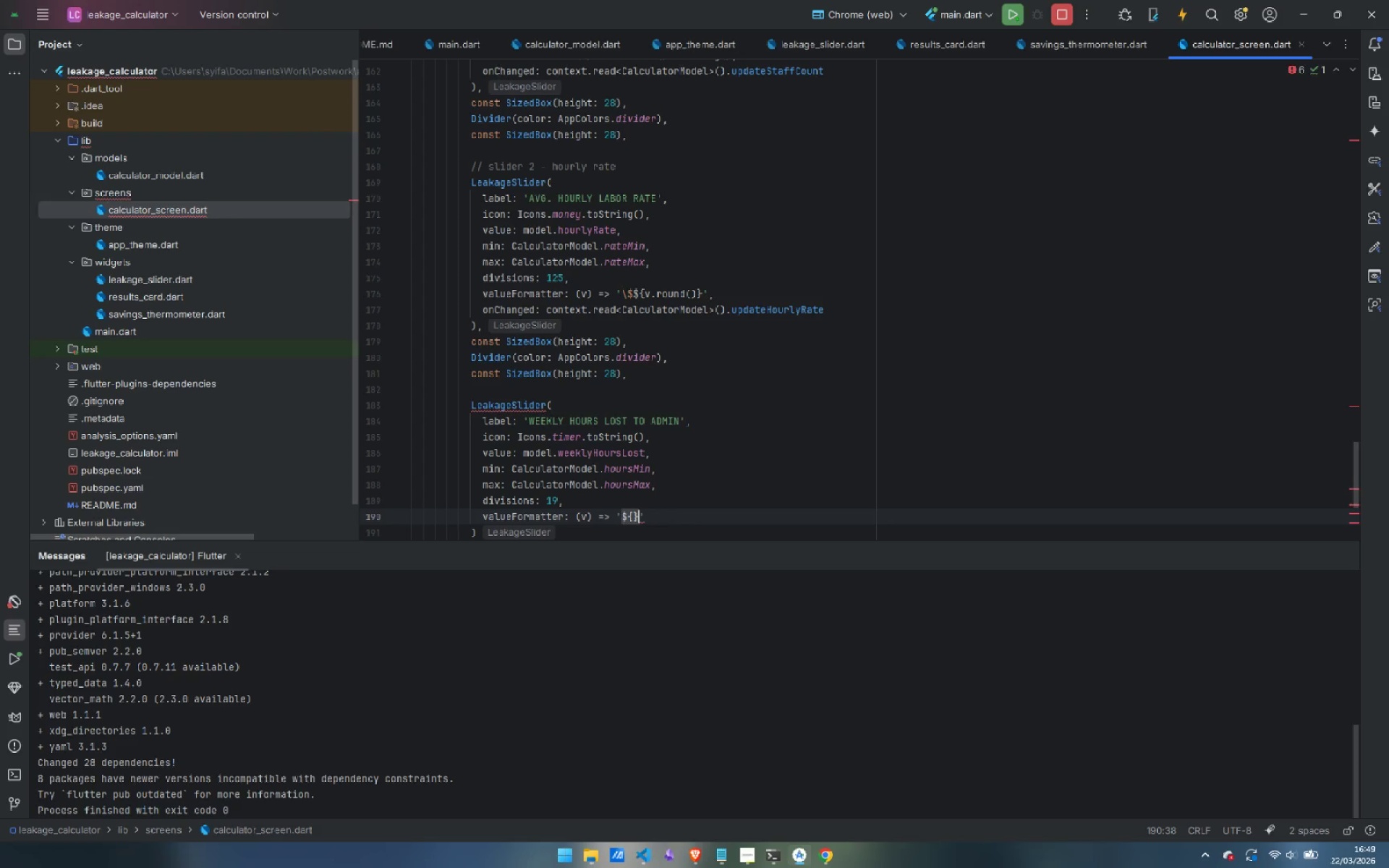 
key(Shift+BracketRight)
 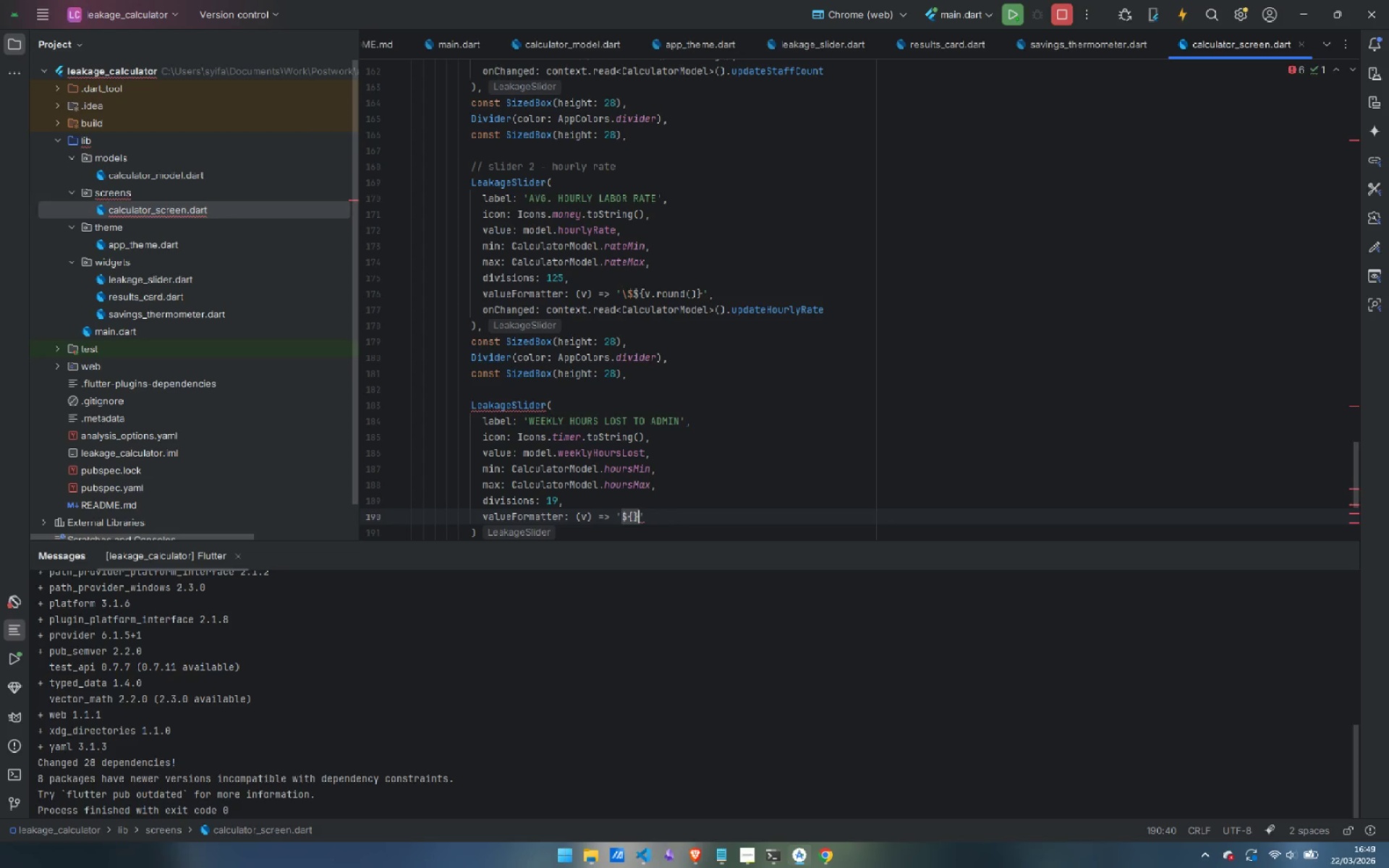 
key(ArrowLeft)
 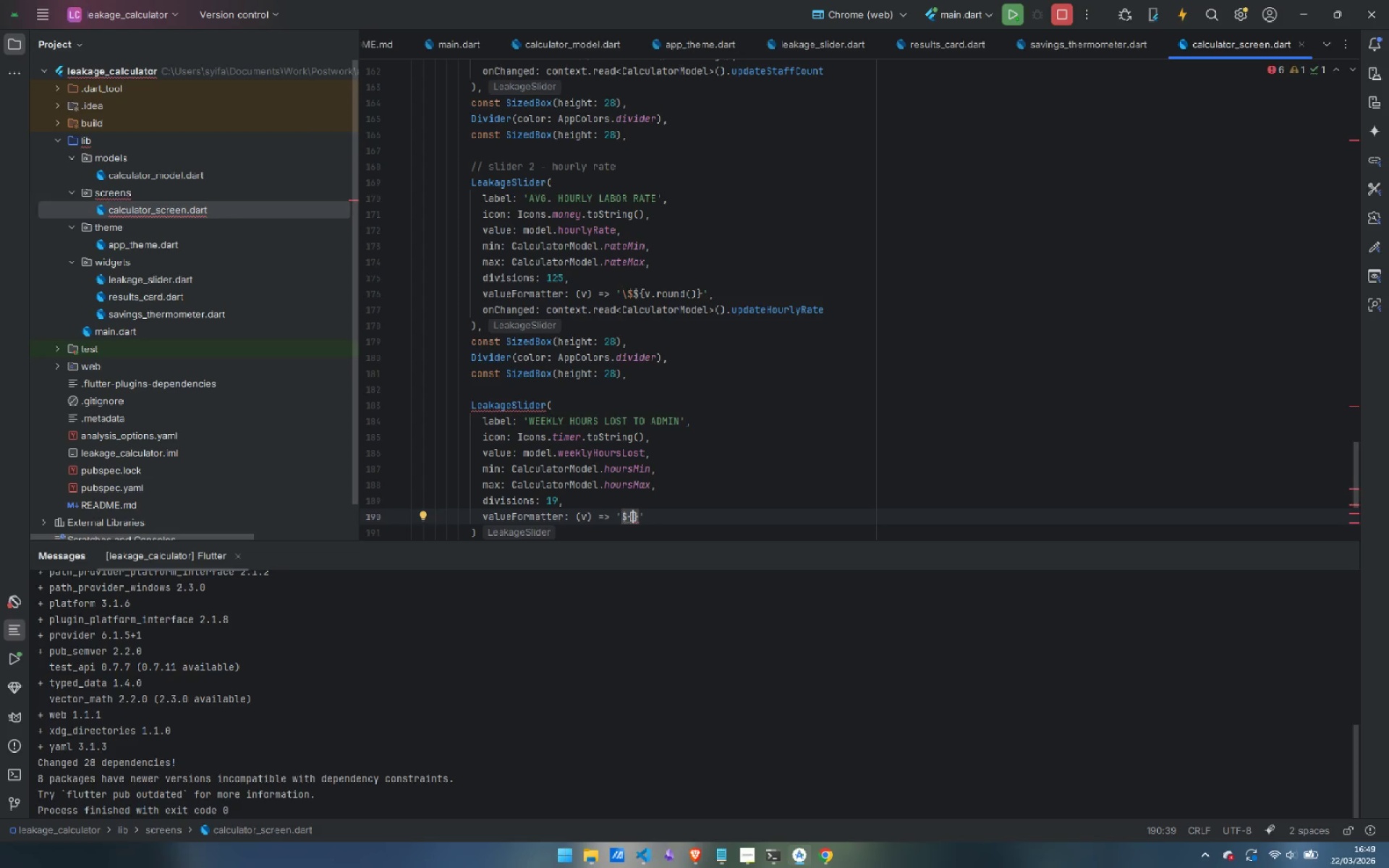 
type(v.RO)
key(Backspace)
key(Backspace)
type(ron)
key(Backspace)
type(und())
 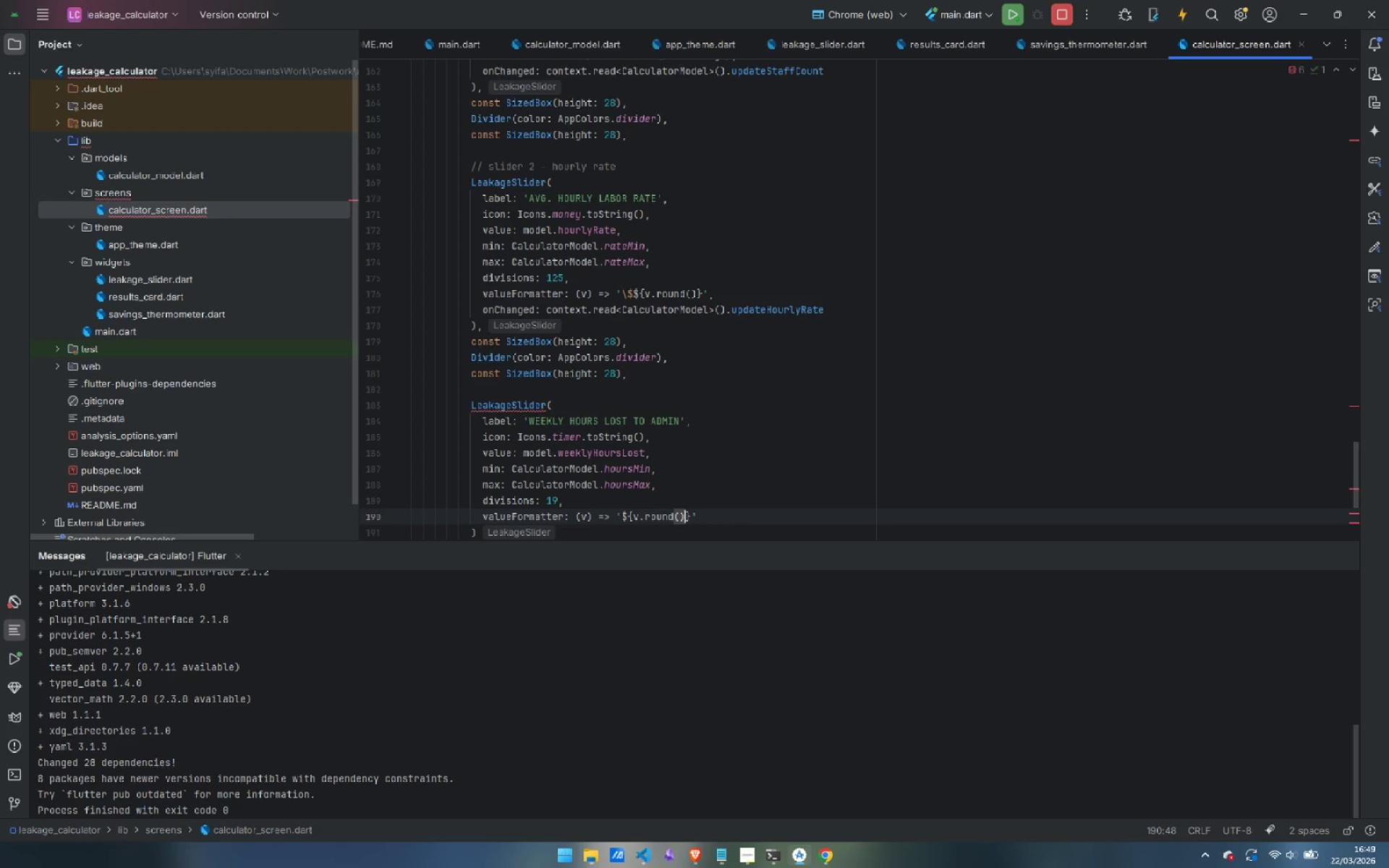 
key(ArrowRight)
 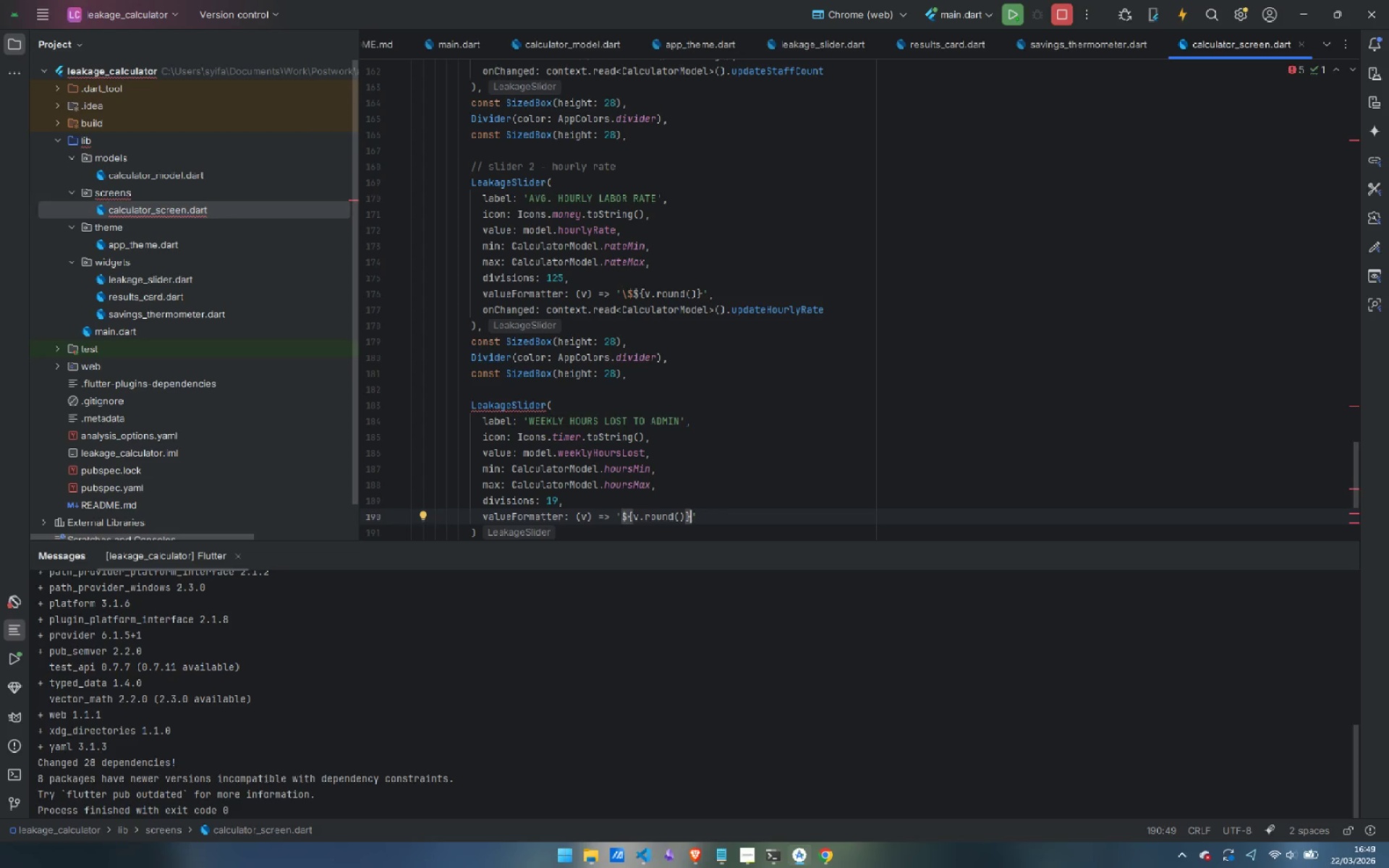 
type(jh)
key(Backspace)
key(Backspace)
type(h)
 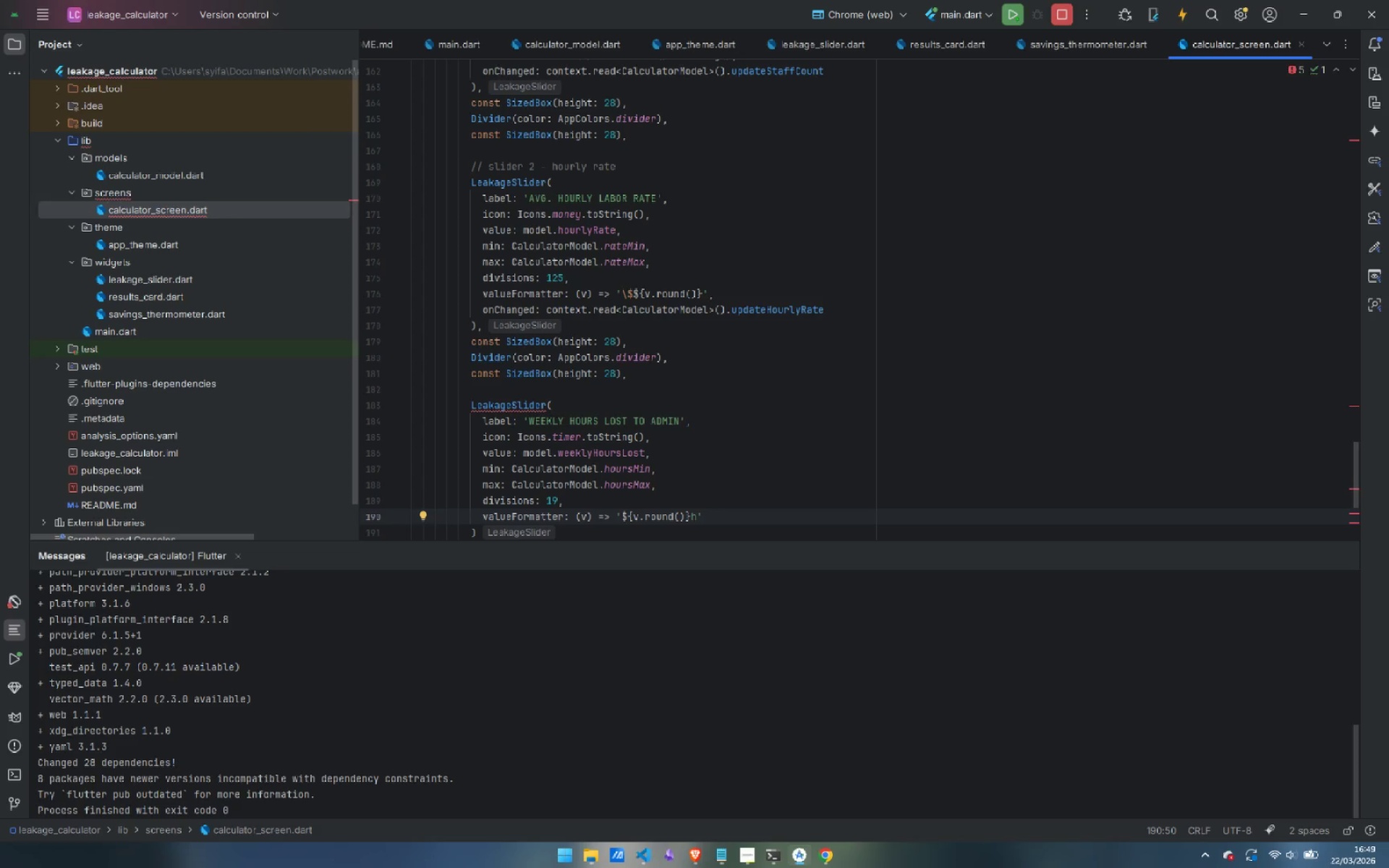 
key(ArrowRight)
 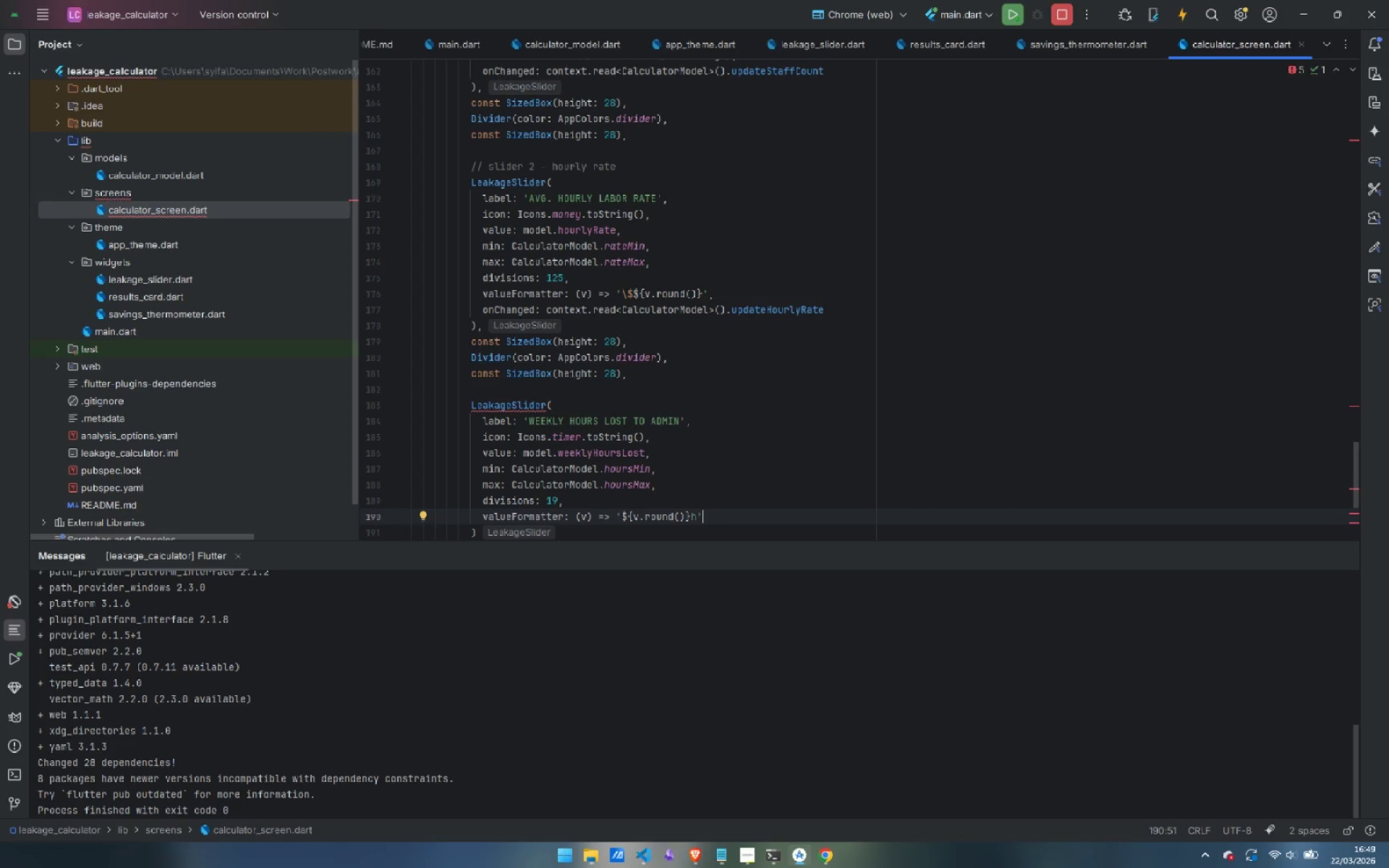 
key(Comma)
 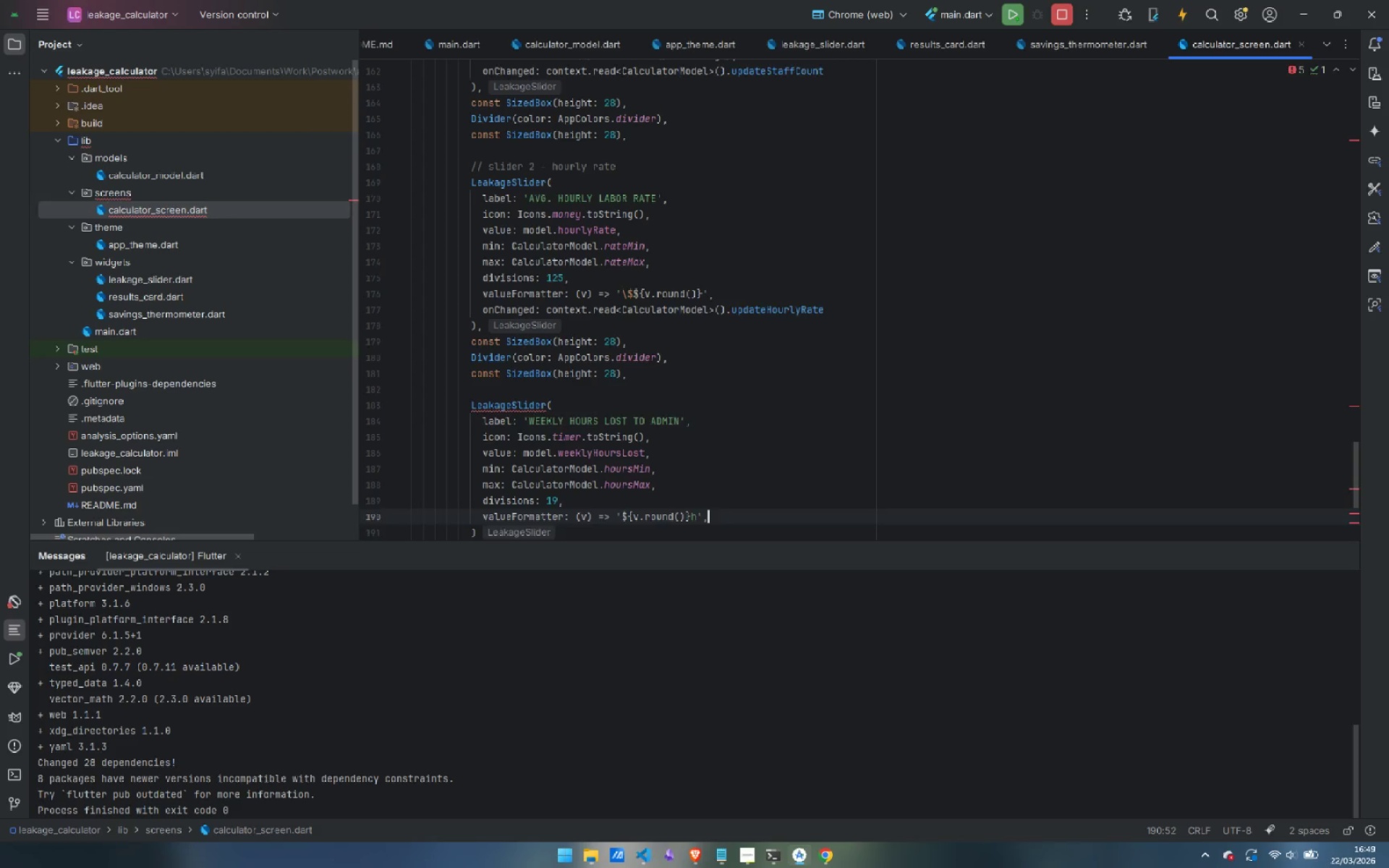 
key(Enter)
 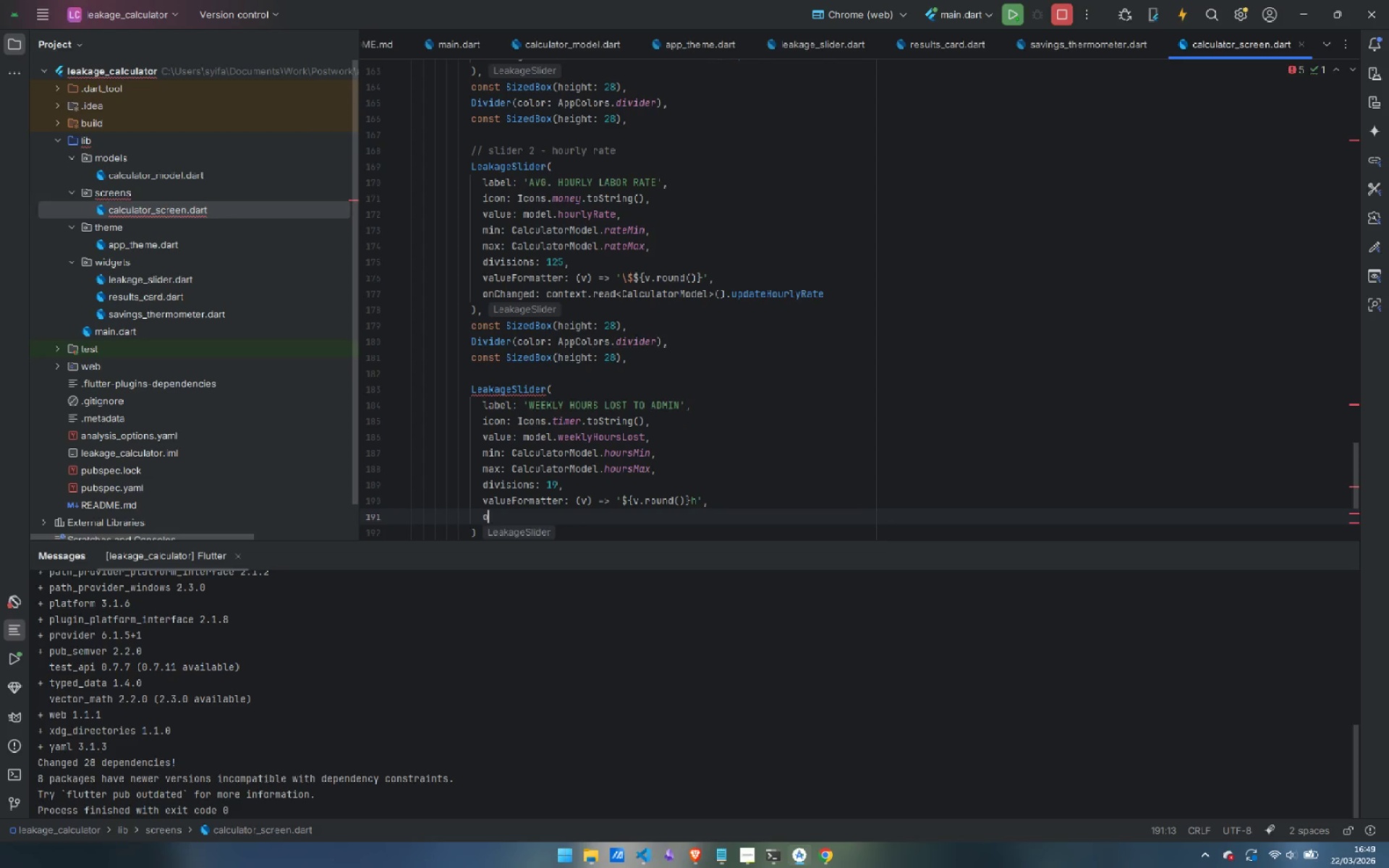 
type(onChanges)
key(Backspace)
type(d: contexte)
key(Backspace)
type(.read<CalculatorModel>().updateWeeklyHoursLost)
 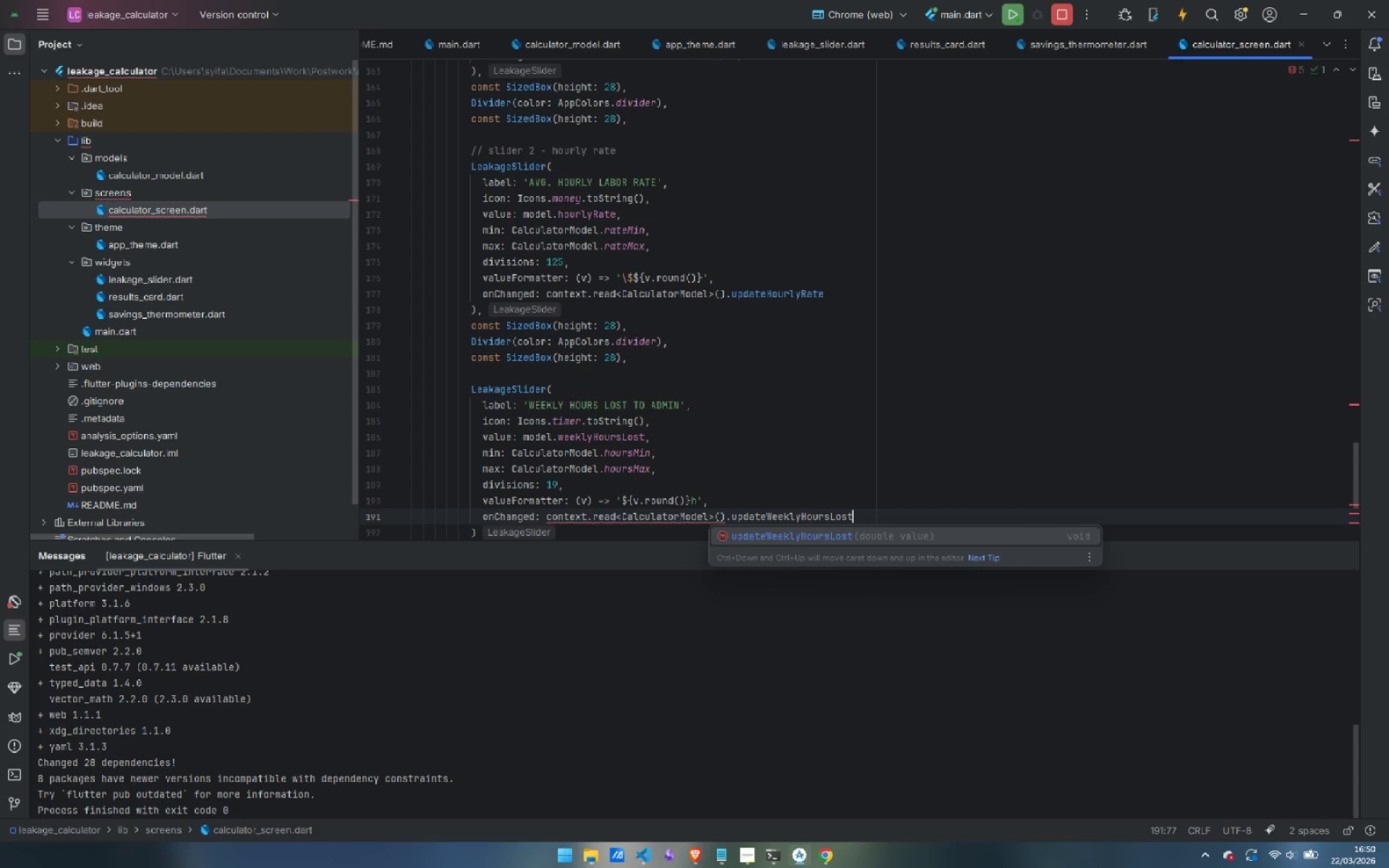 
key(Enter)
 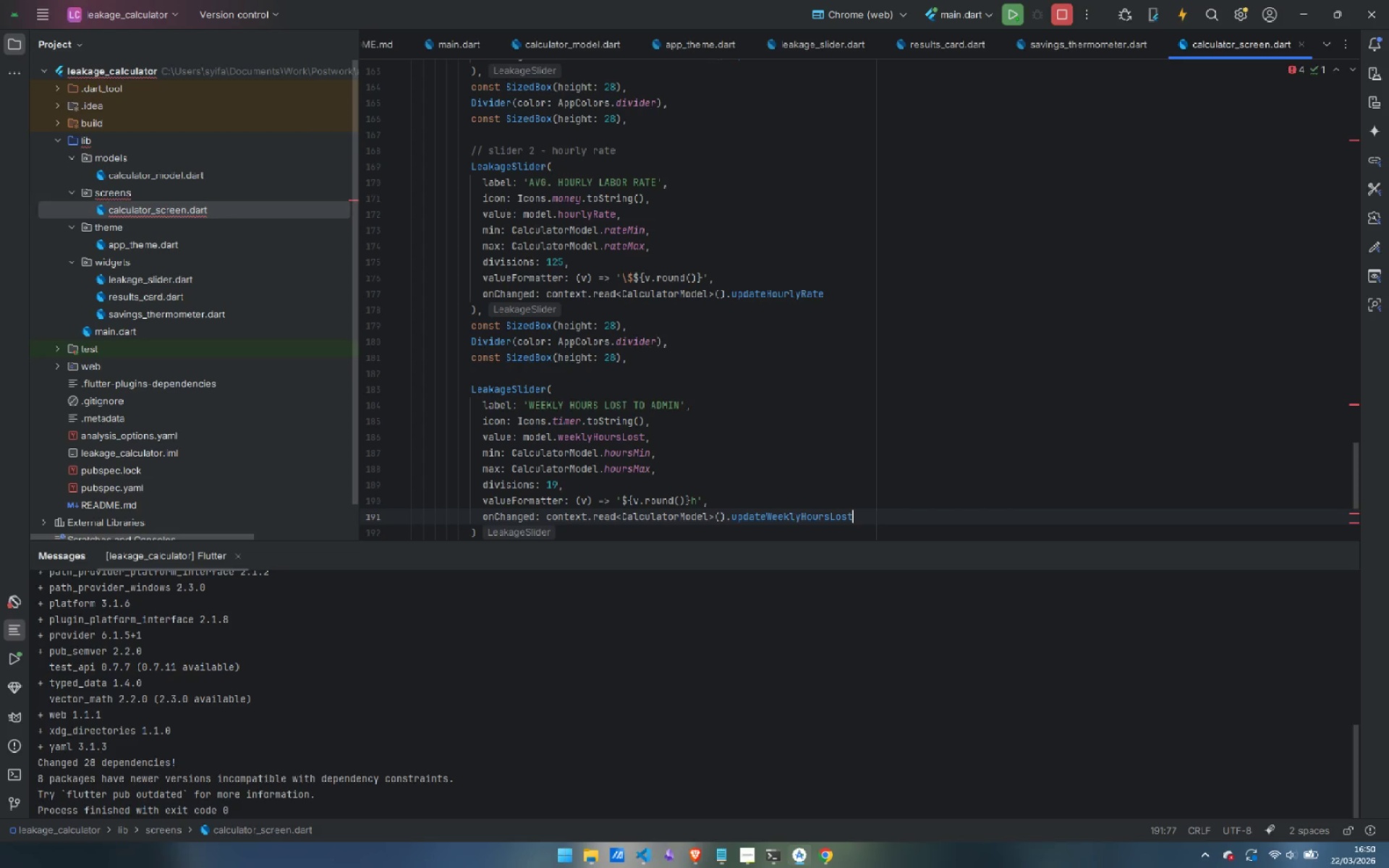 
key(ArrowDown)
 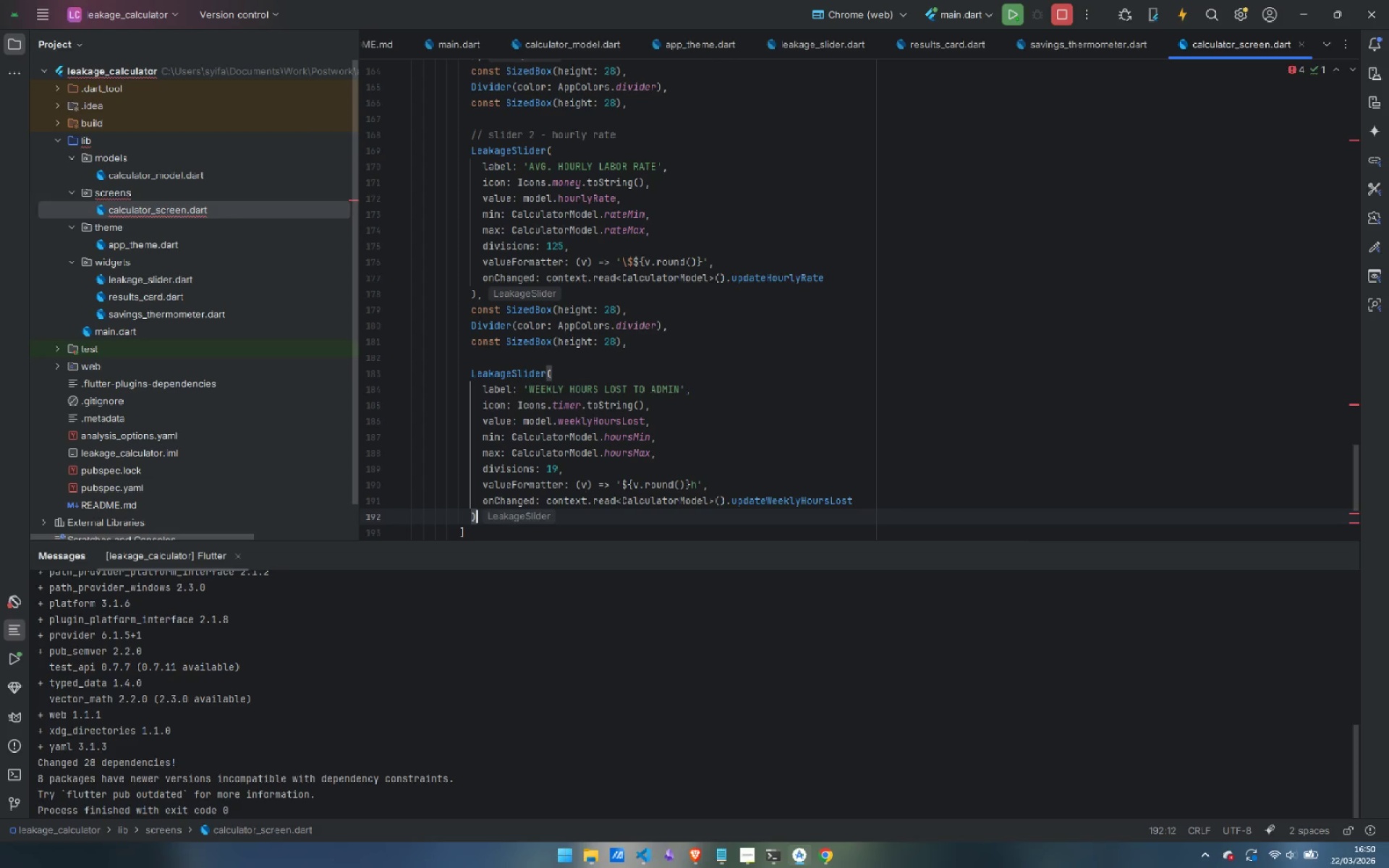 
key(Comma)
 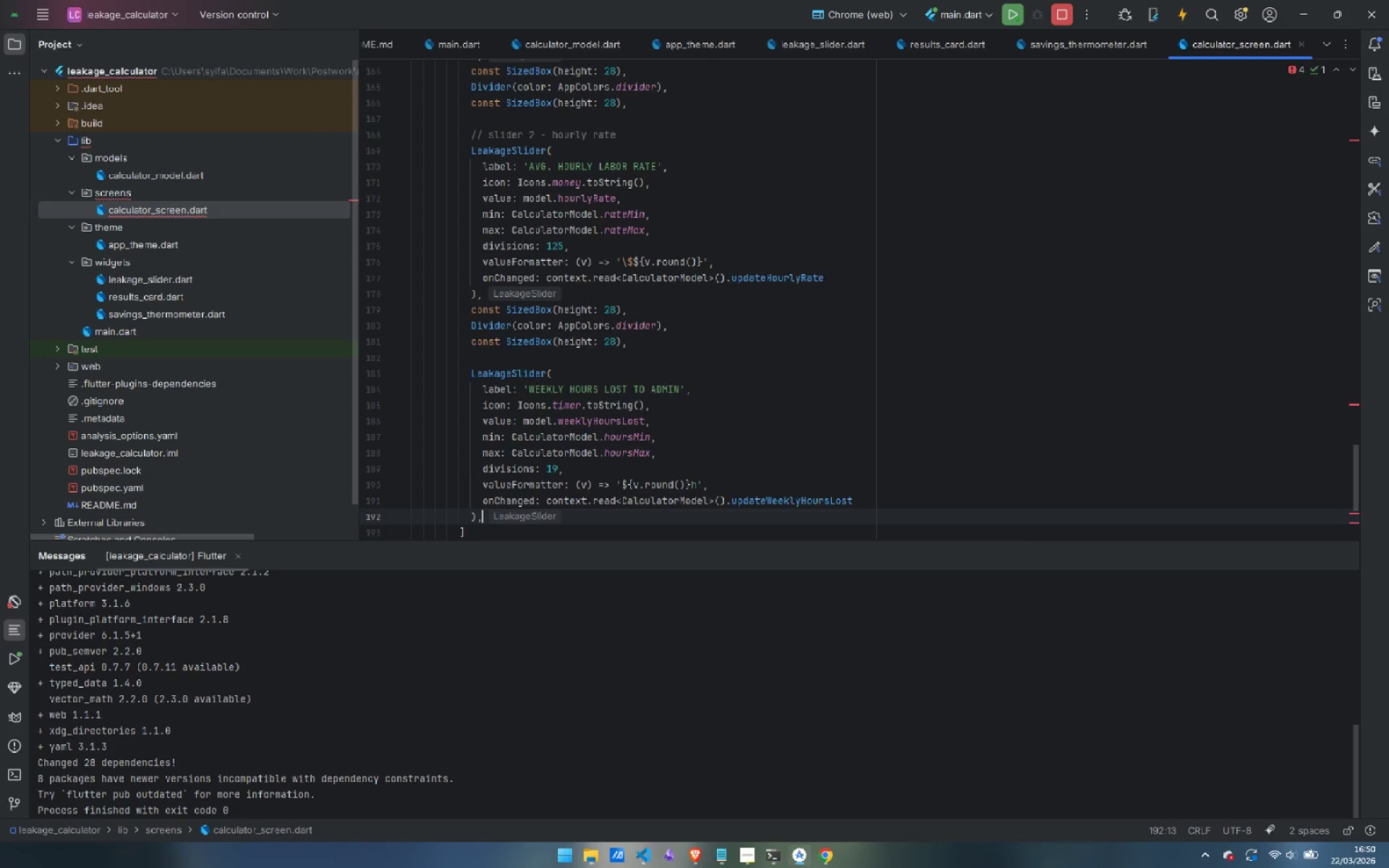 
key(Enter)
 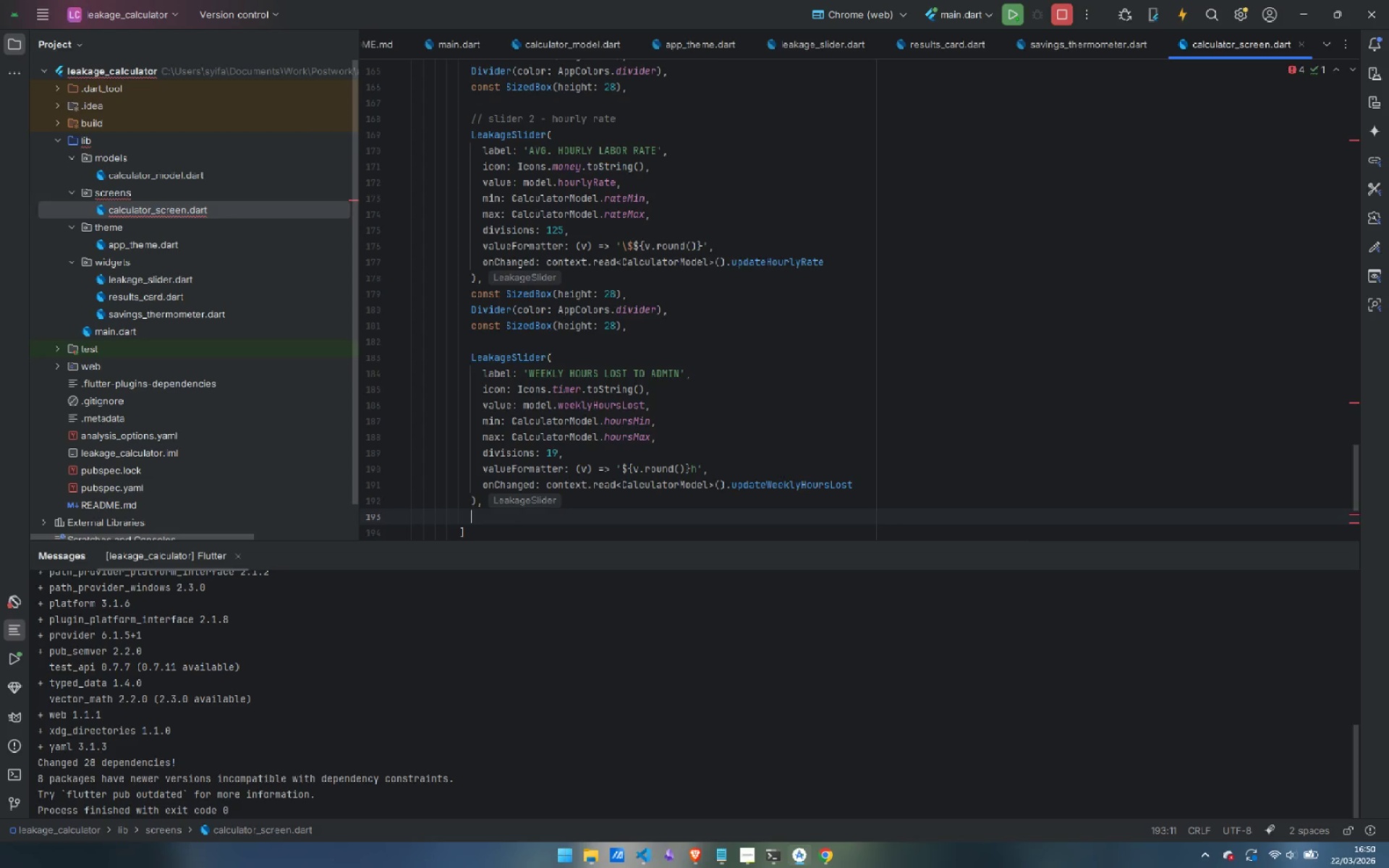 
key(Enter)
 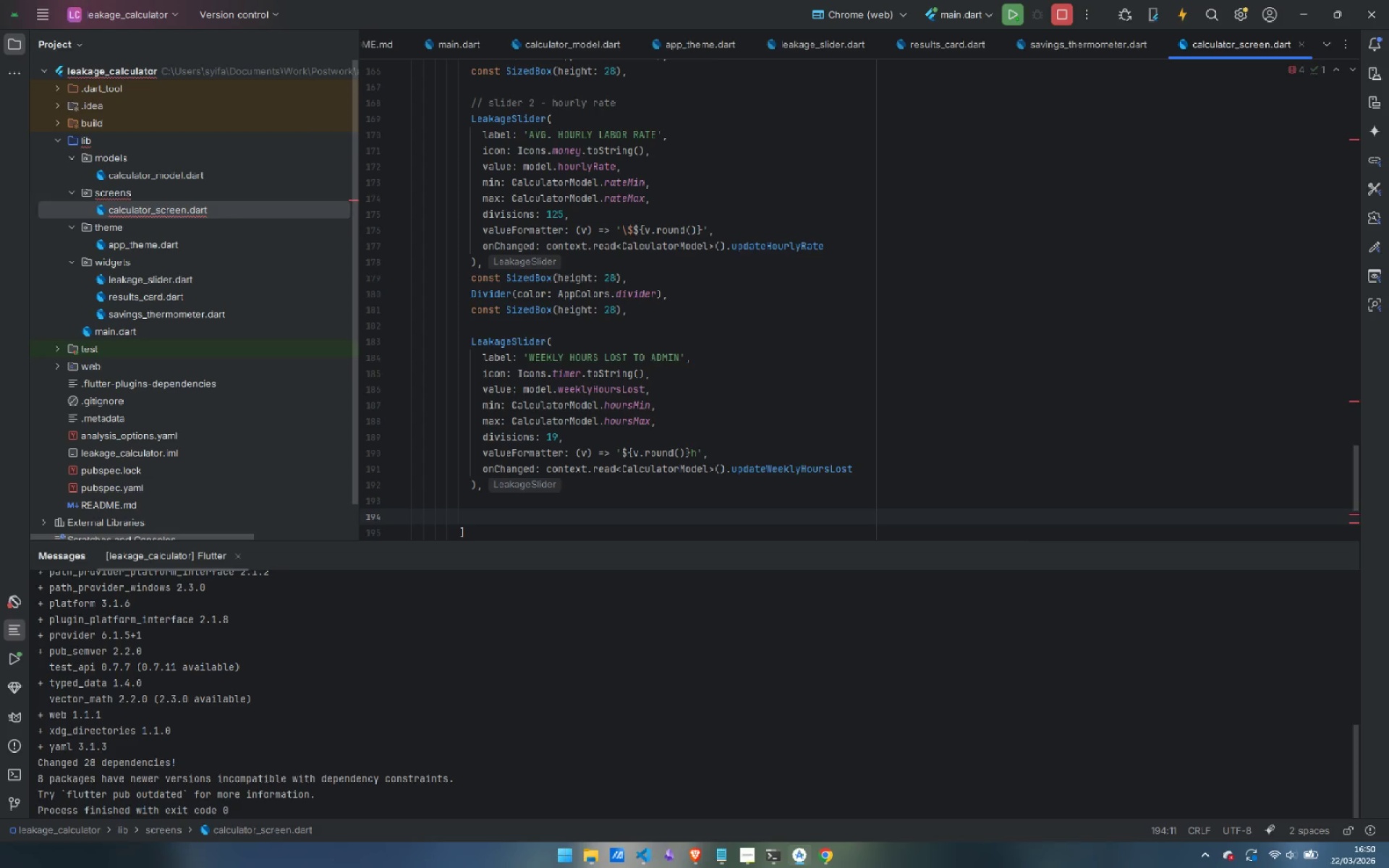 
type(const SizedBox(height: 32)
 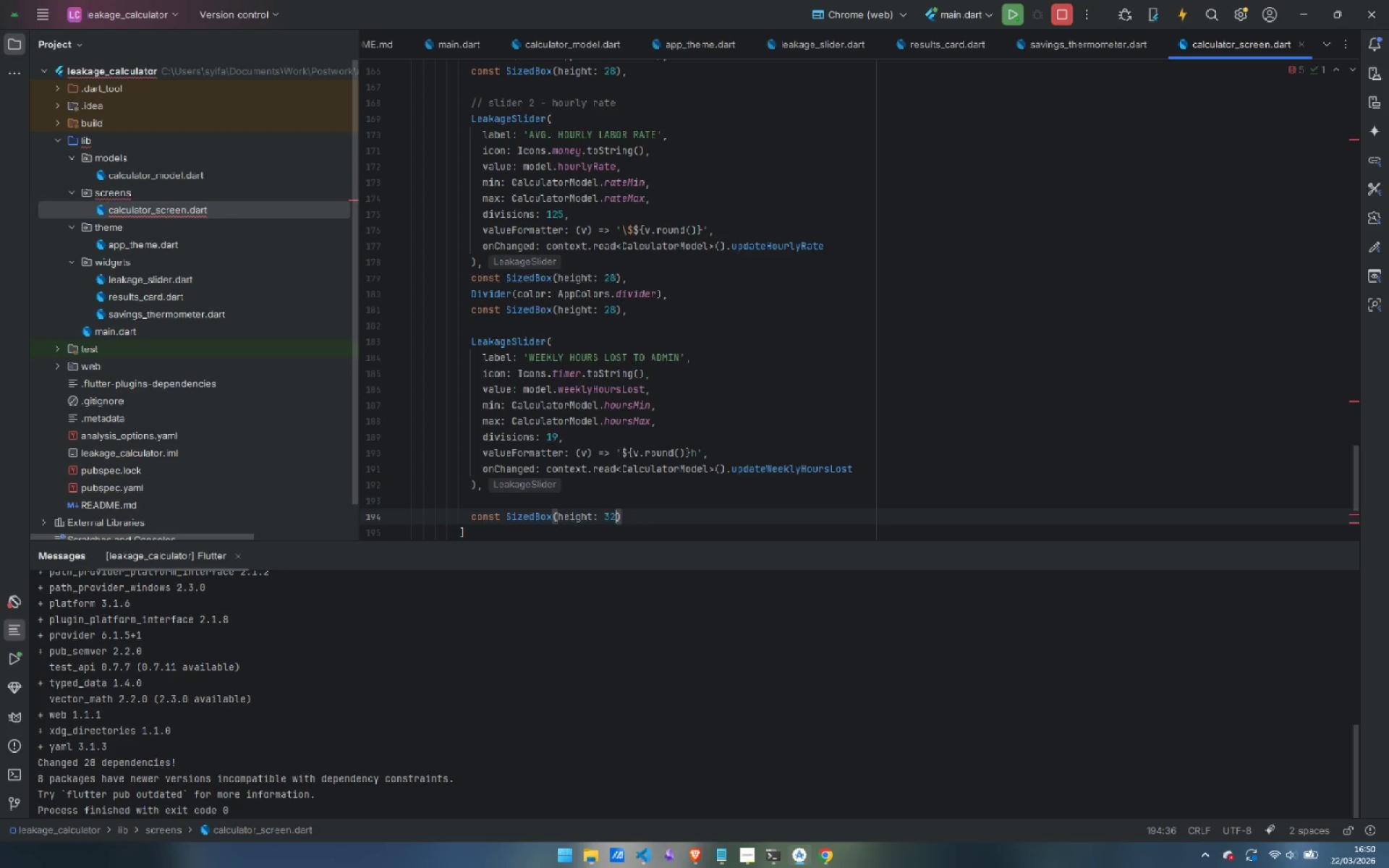 
key(ArrowRight)
 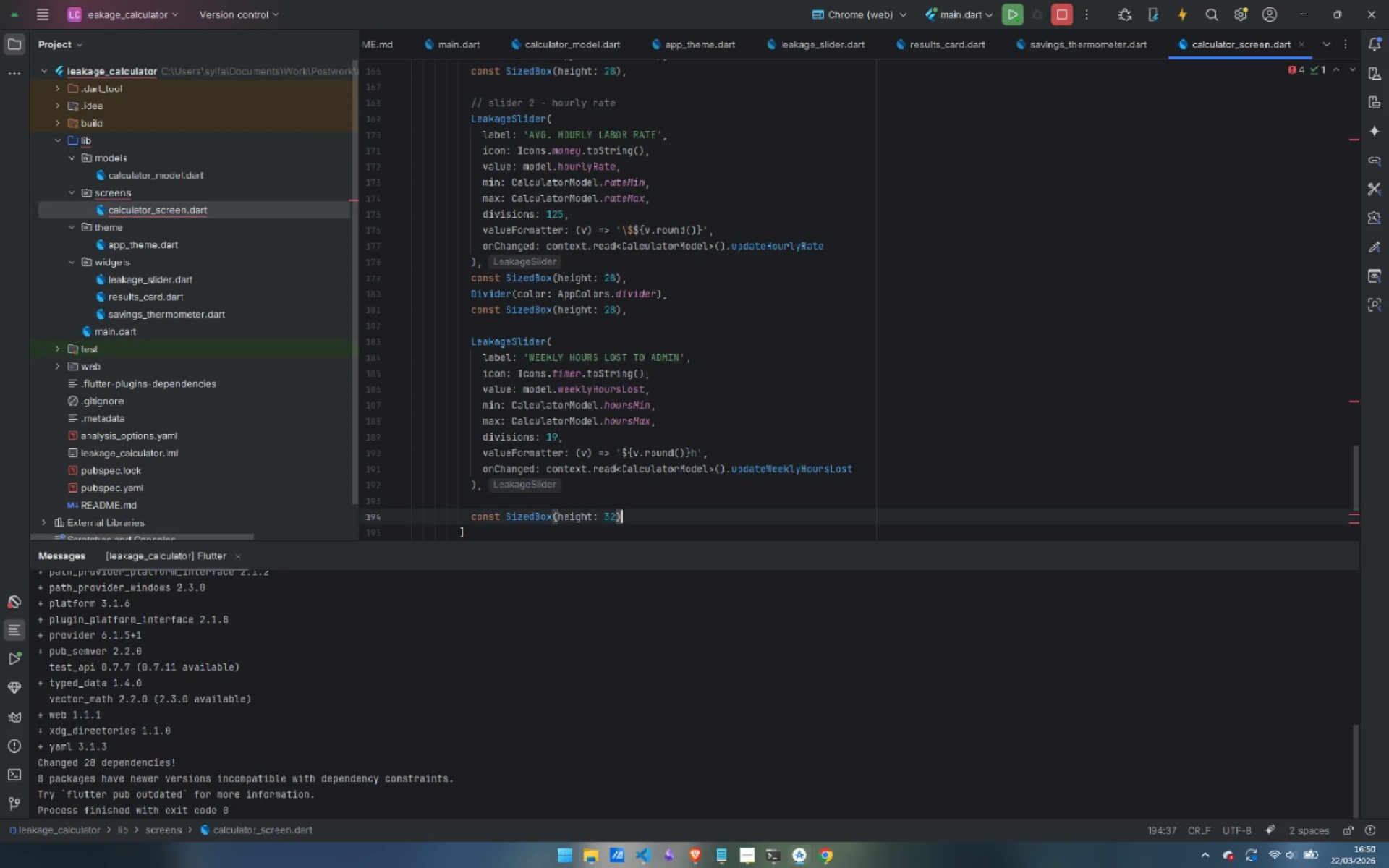 
key(Comma)
 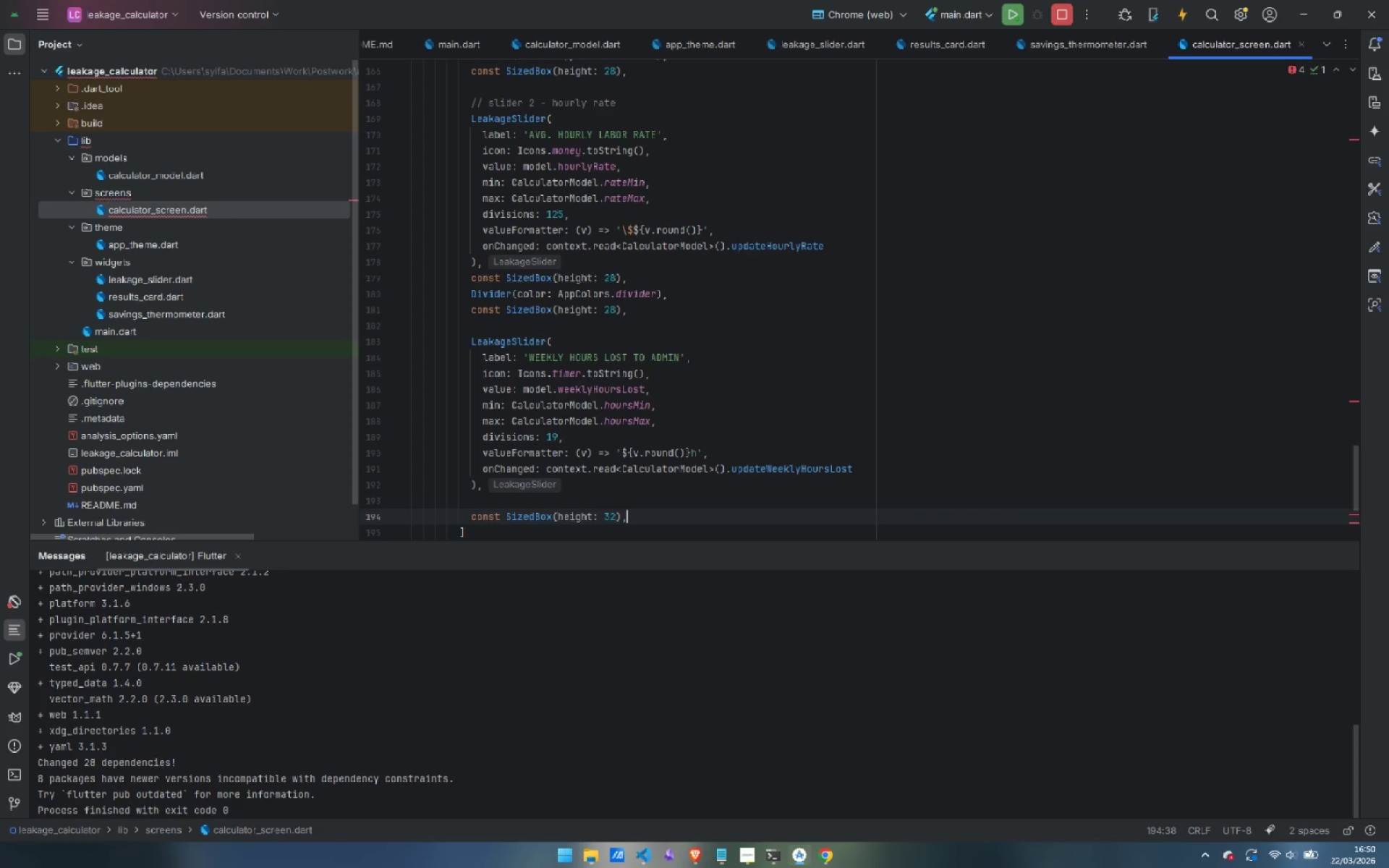 
key(Enter)
 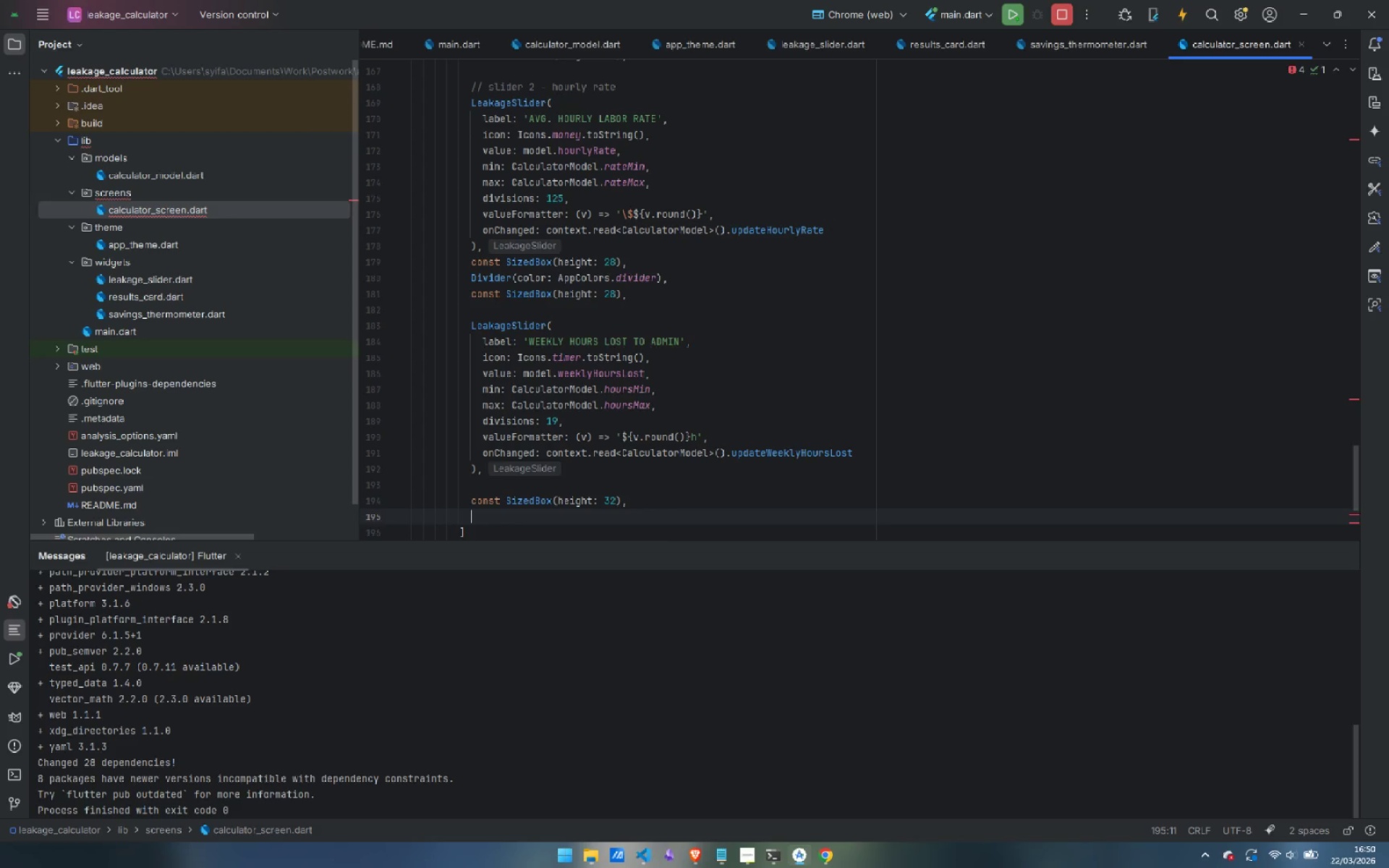 
key(Enter)
 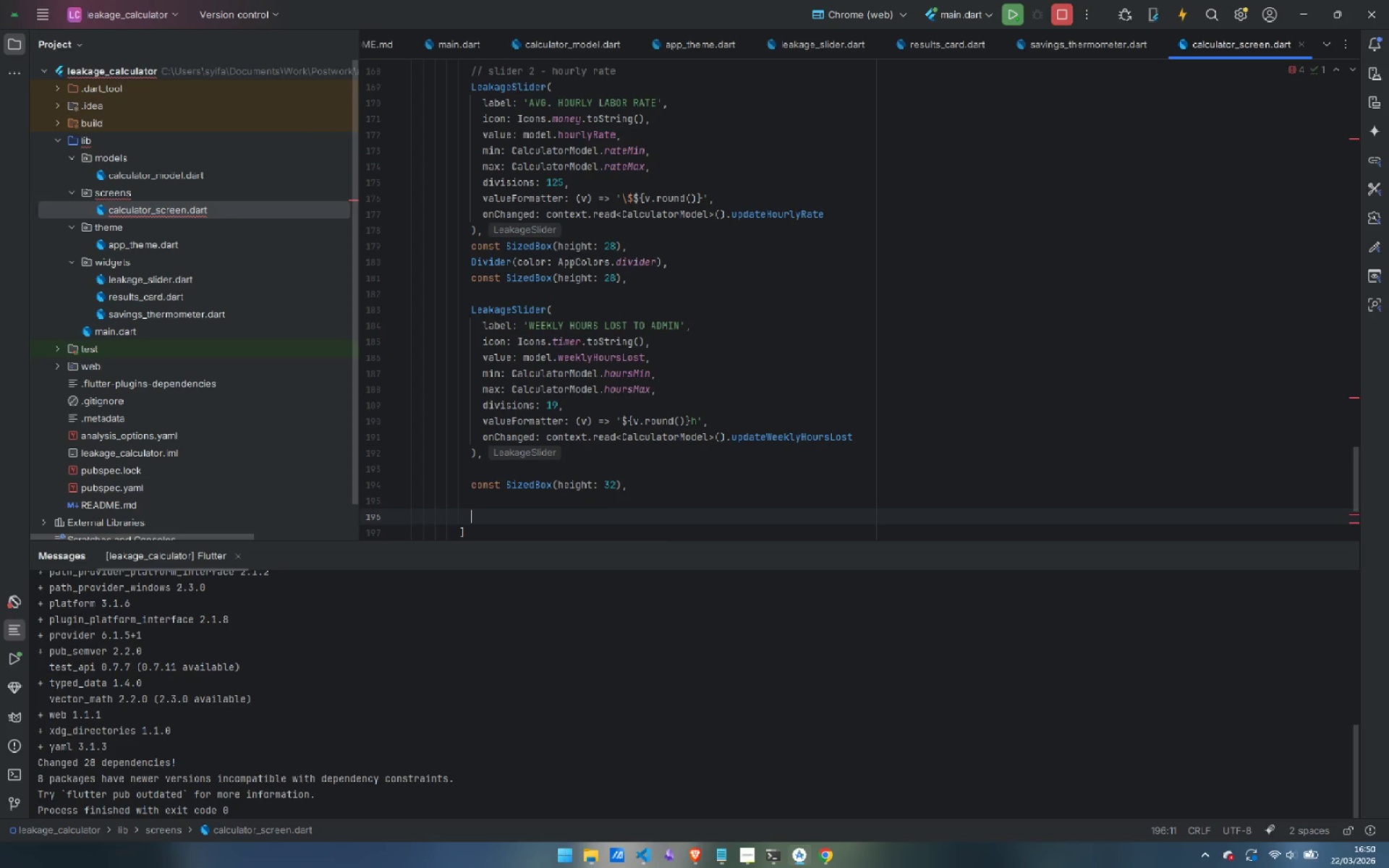 
type(Container()
 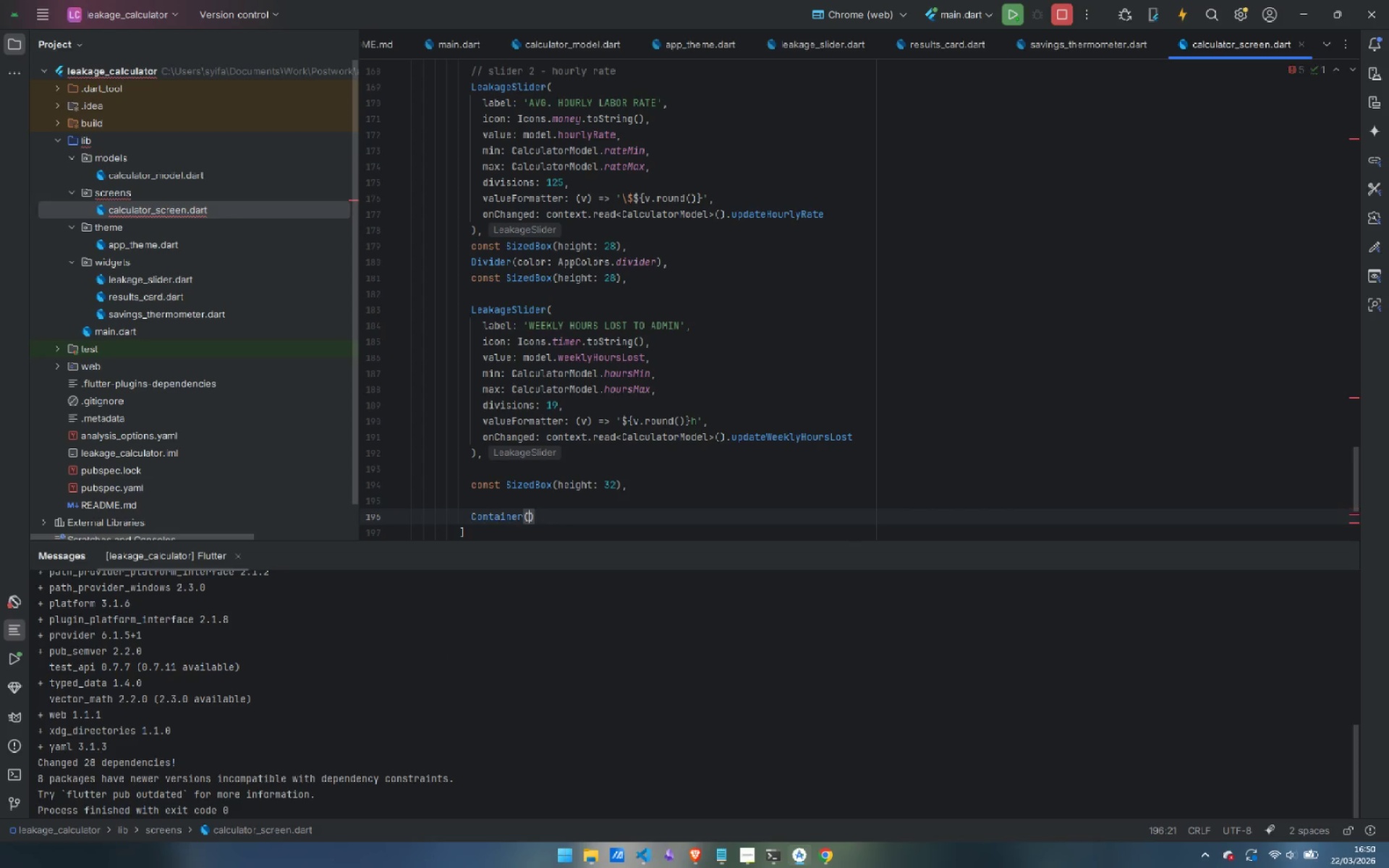 
key(Enter)
 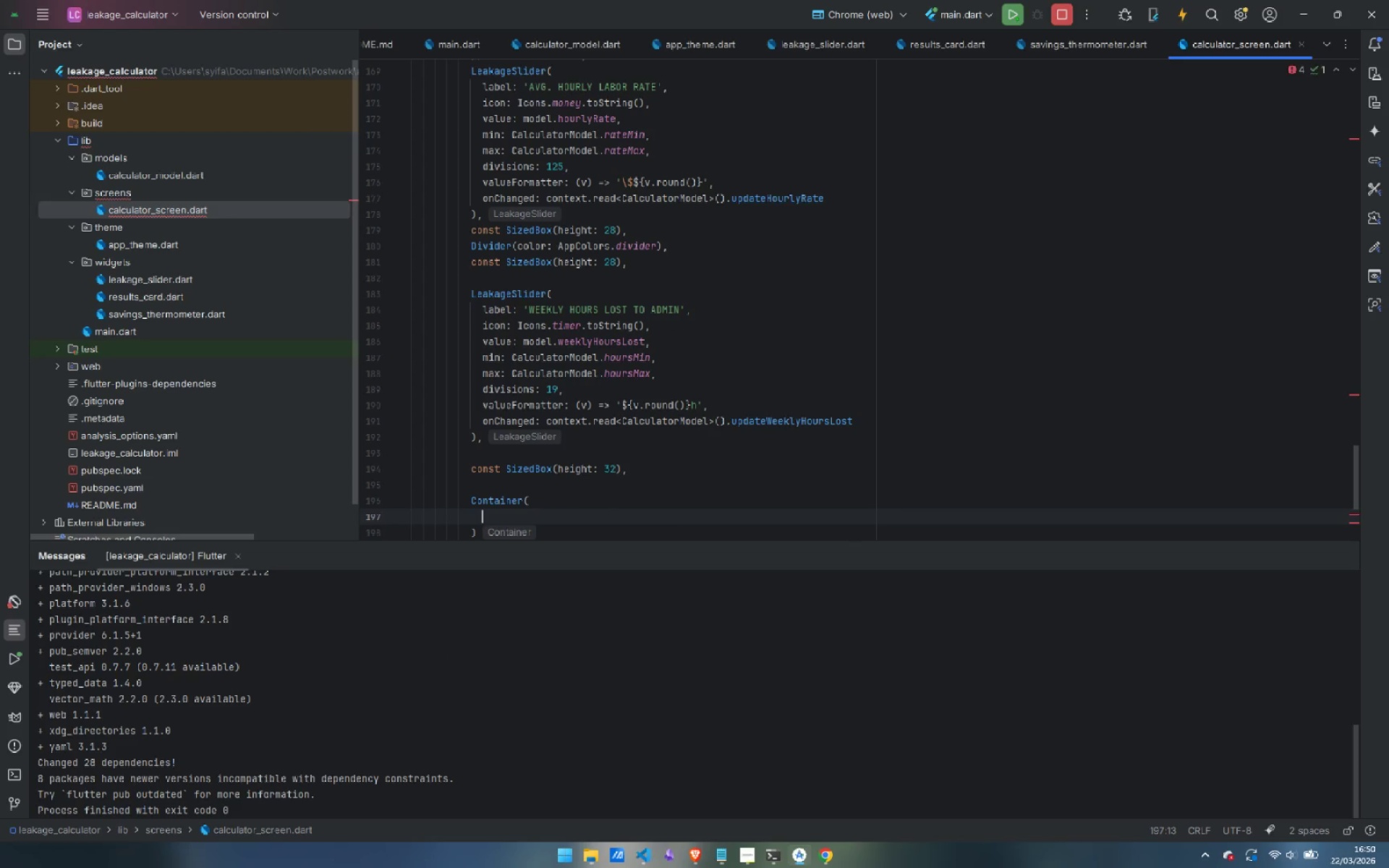 
type(width: double.info)
key(Backspace)
type(inity,)
 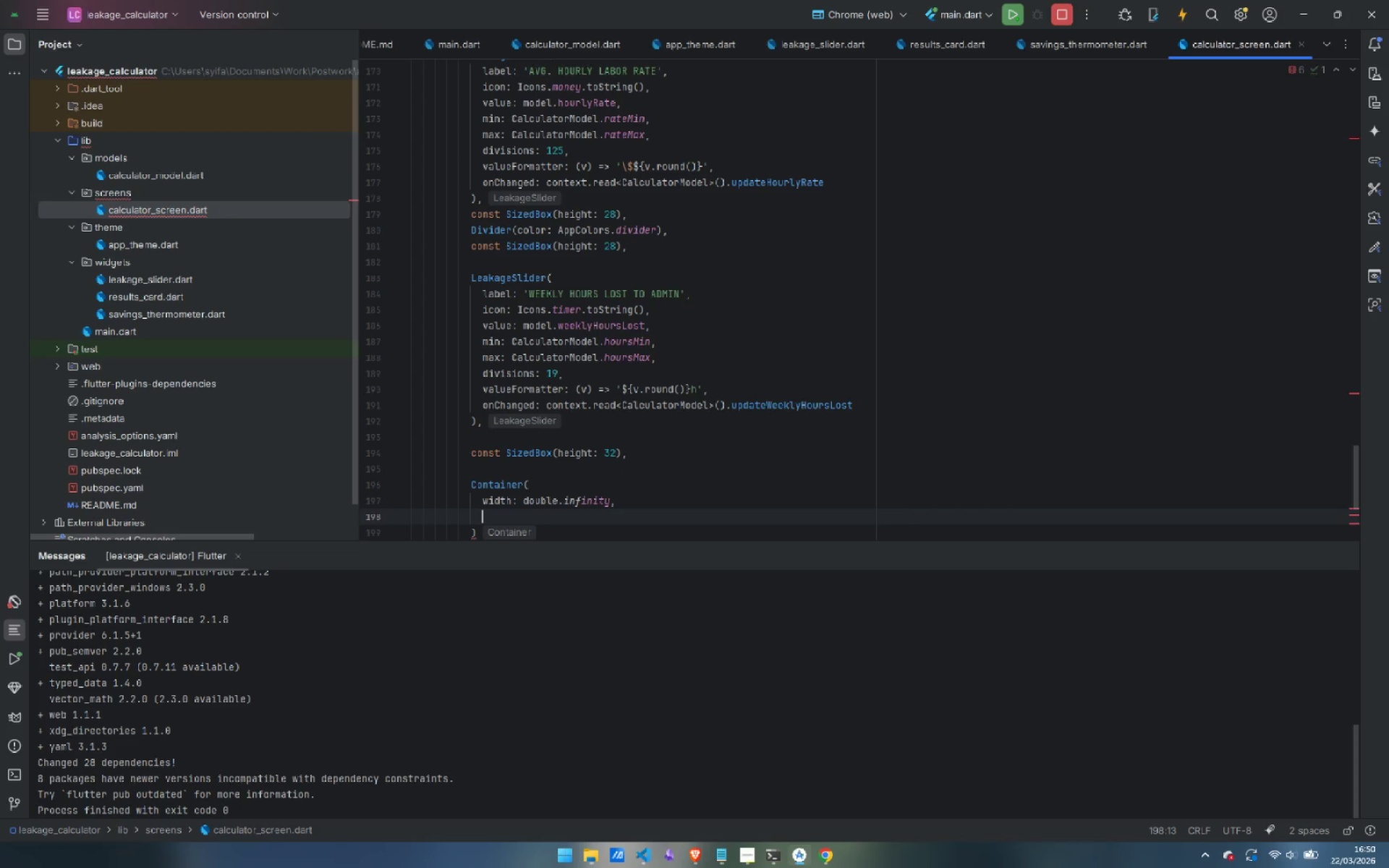 
 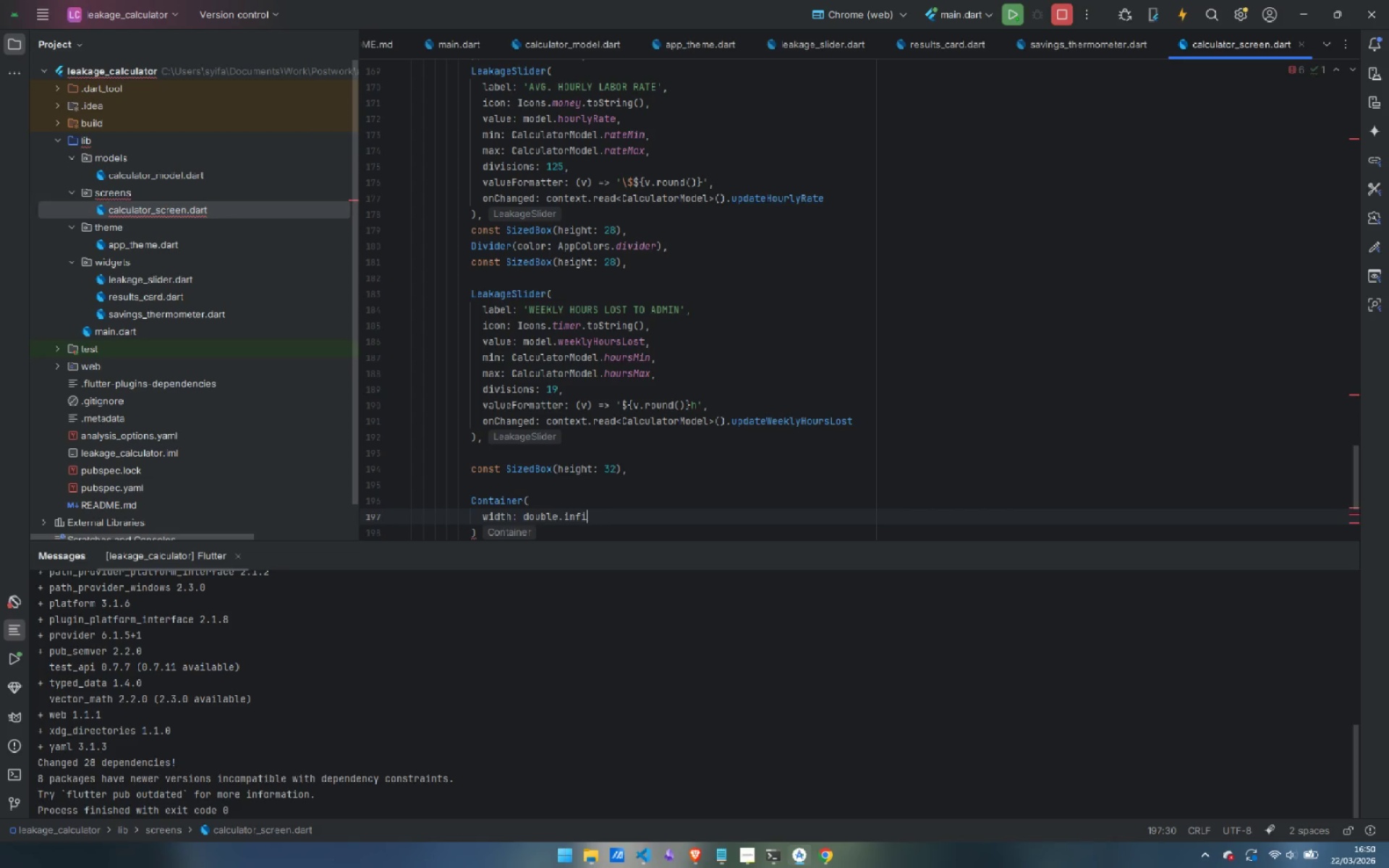 
key(Enter)
 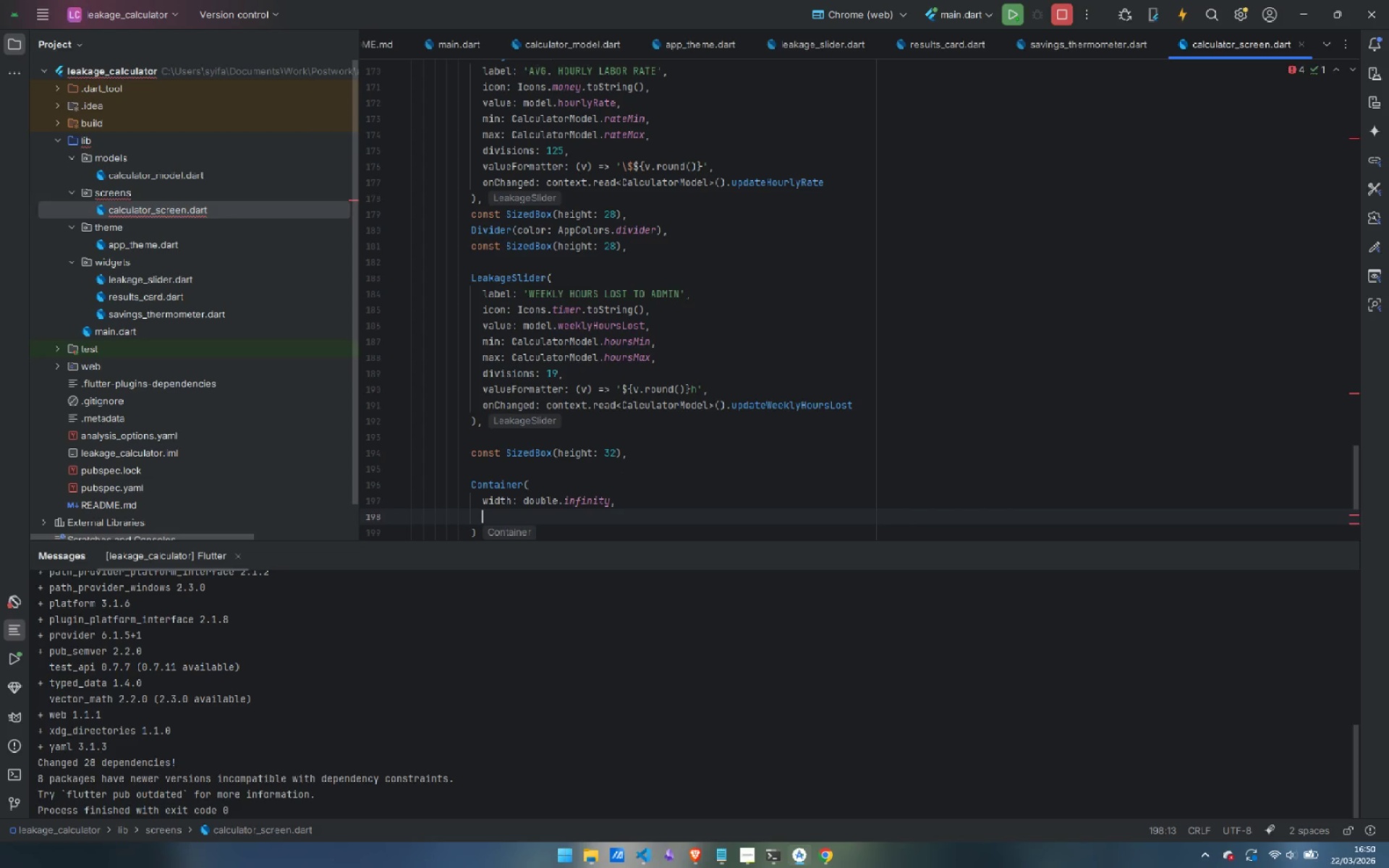 
type(padding: const EdgeInst)
key(Backspace)
type(ets.all(16)
 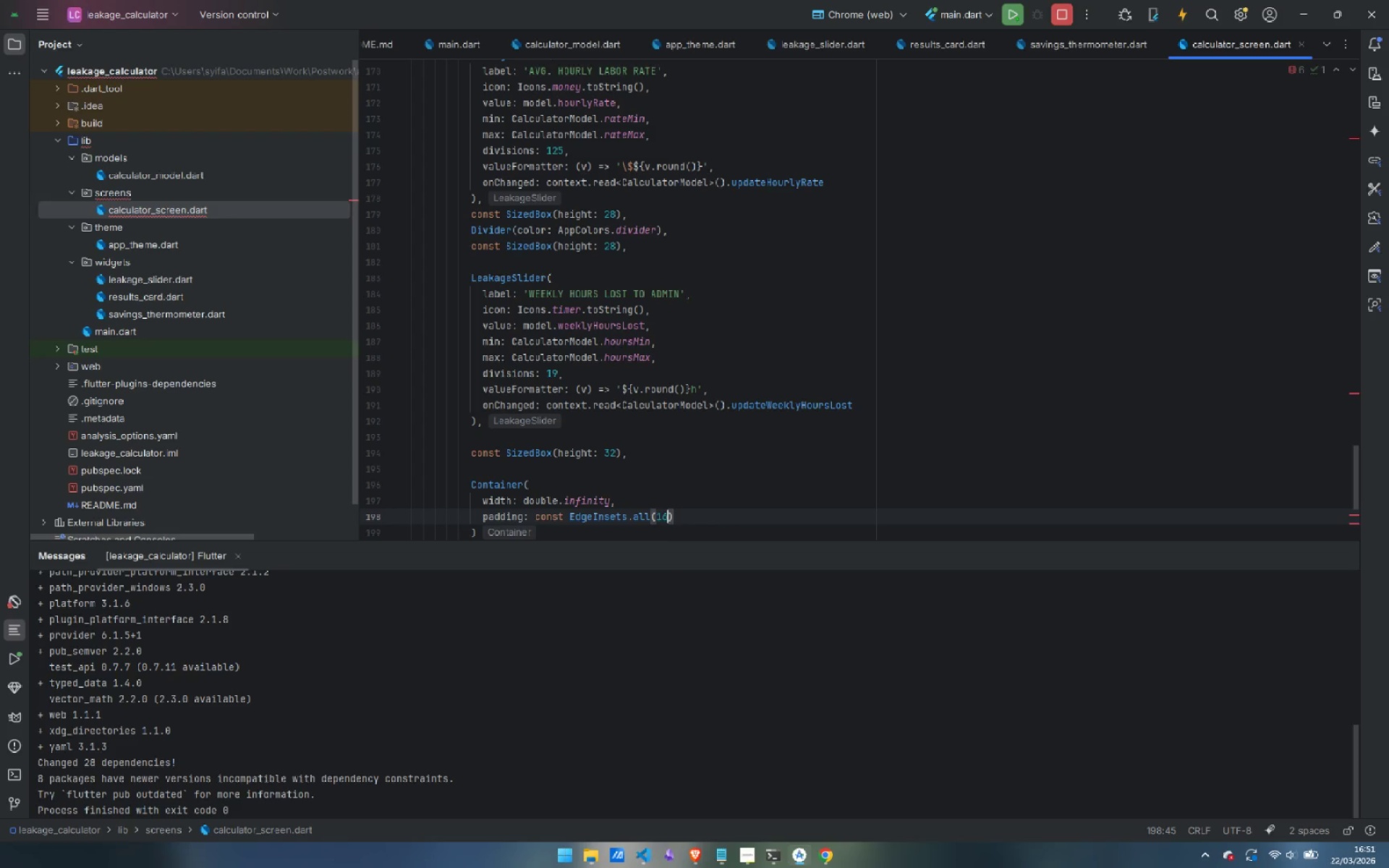 
key(ArrowRight)
 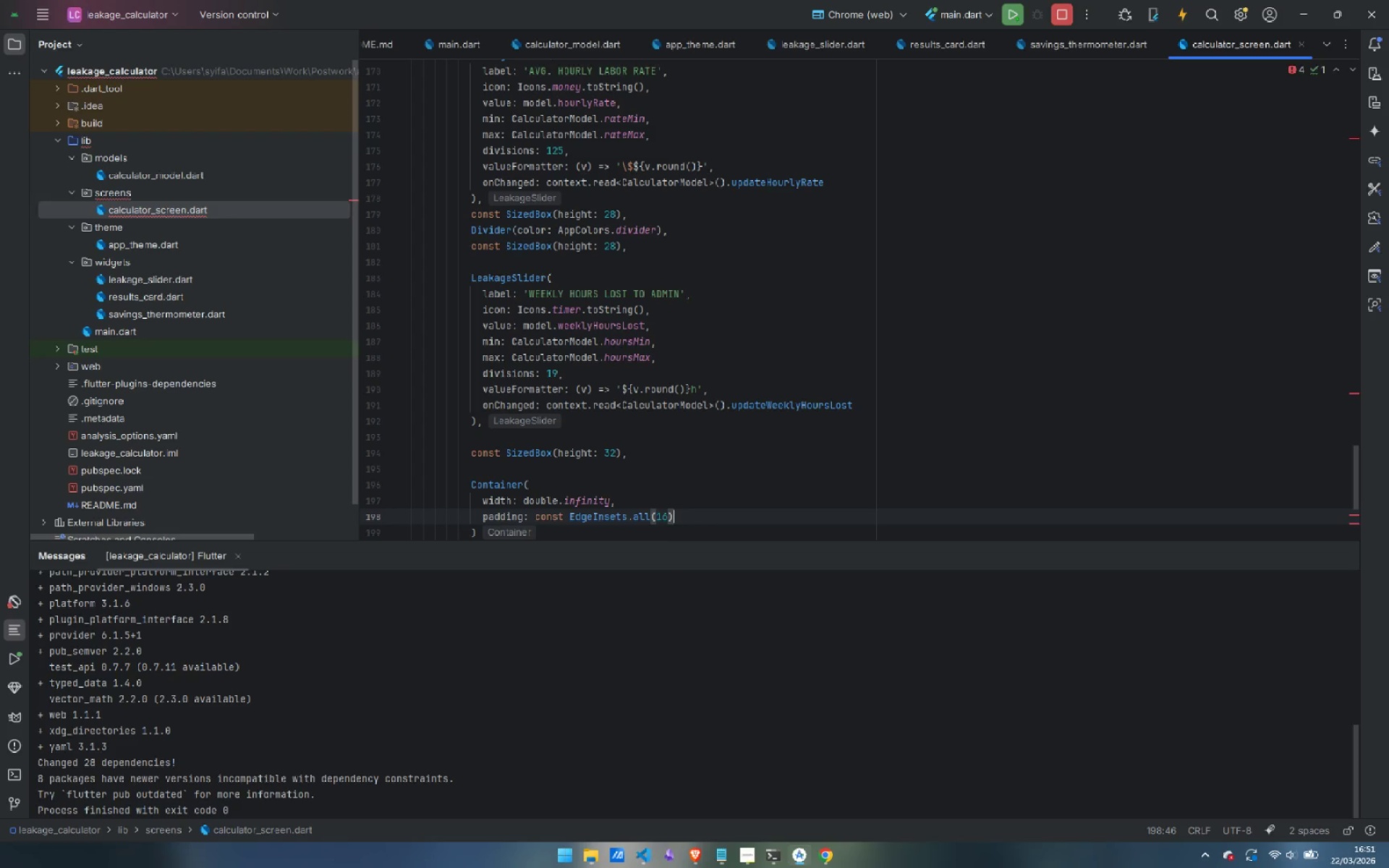 
key(Comma)
 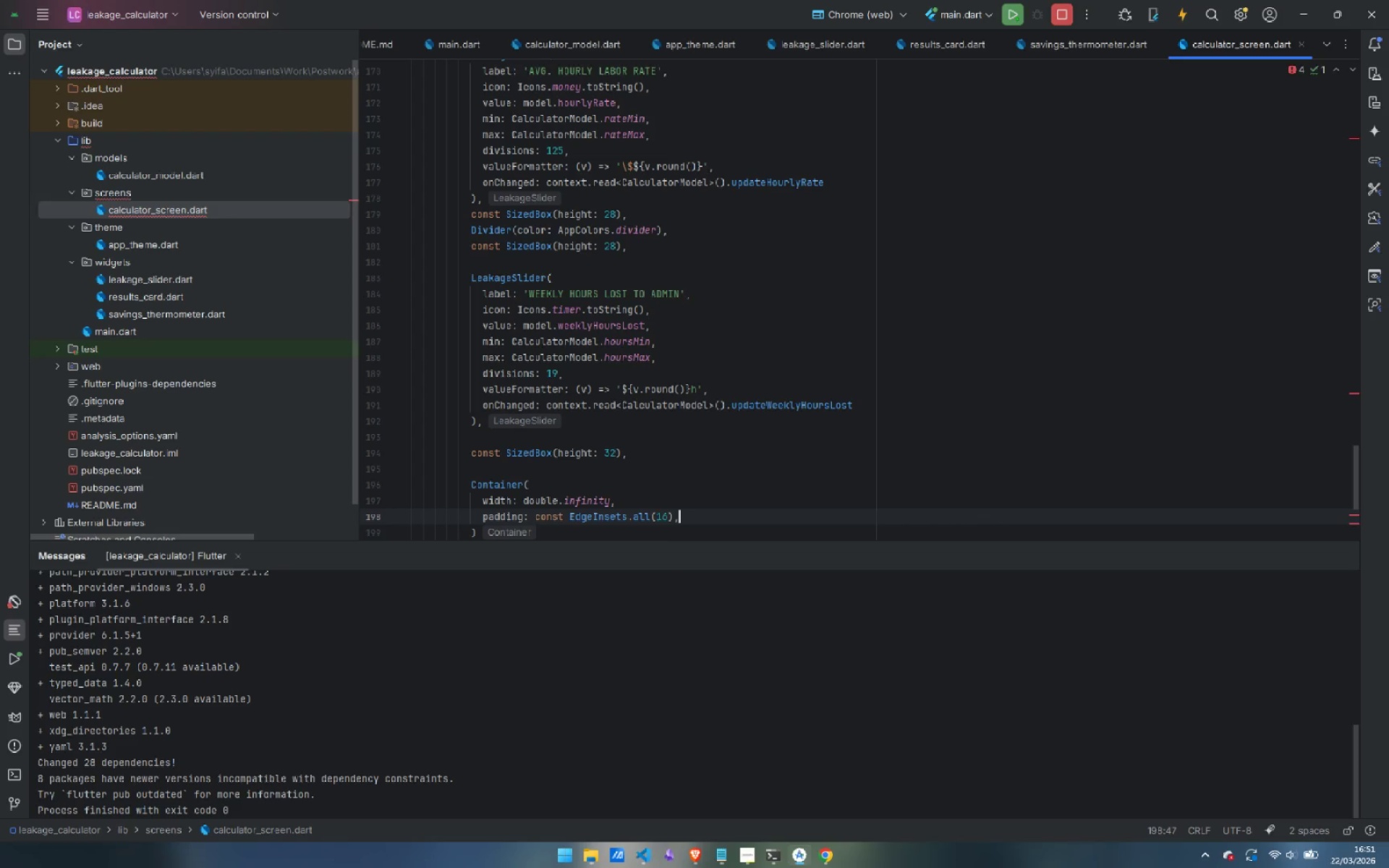 
key(Enter)
 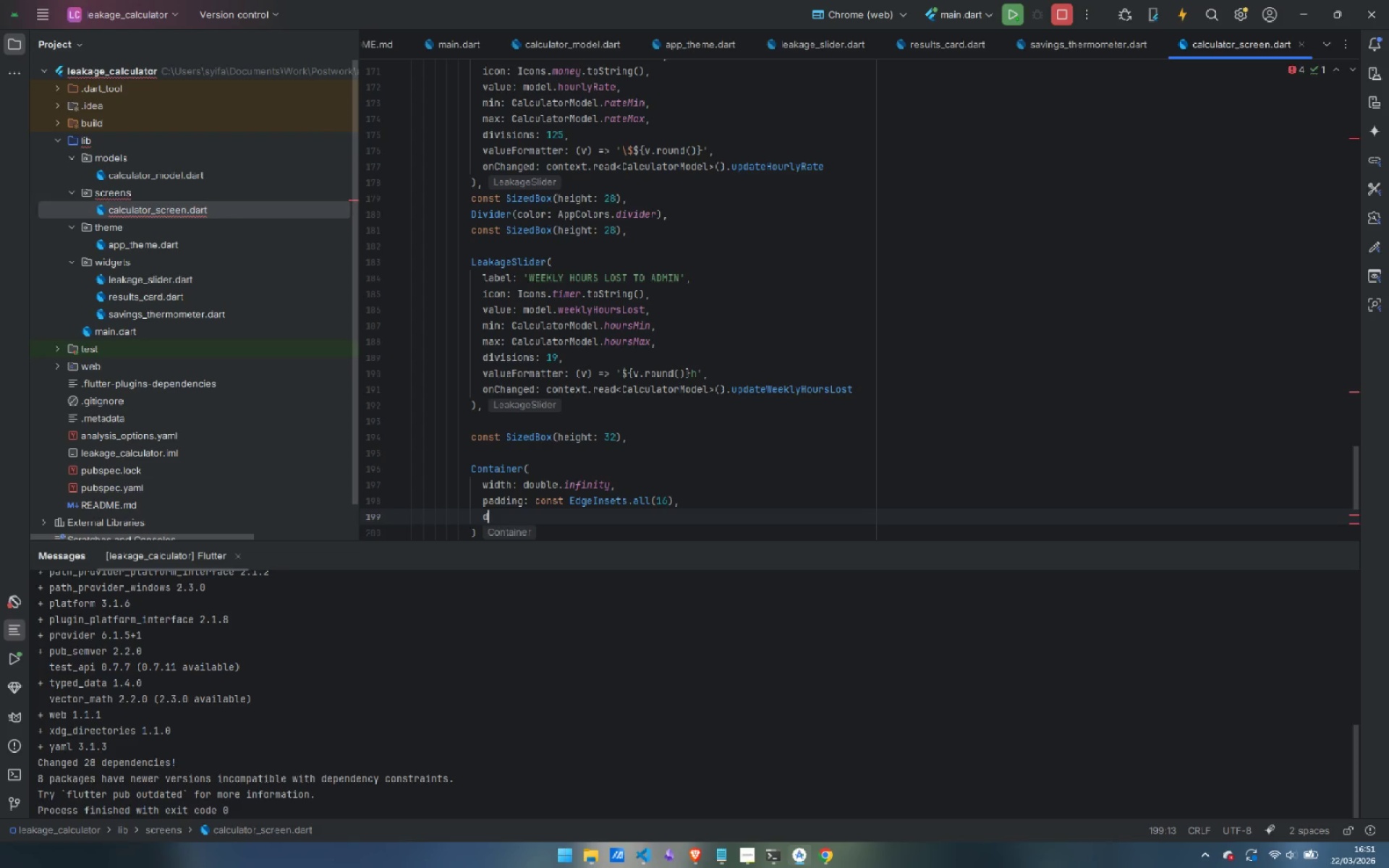 
type(decoration: BoxDecoration()
 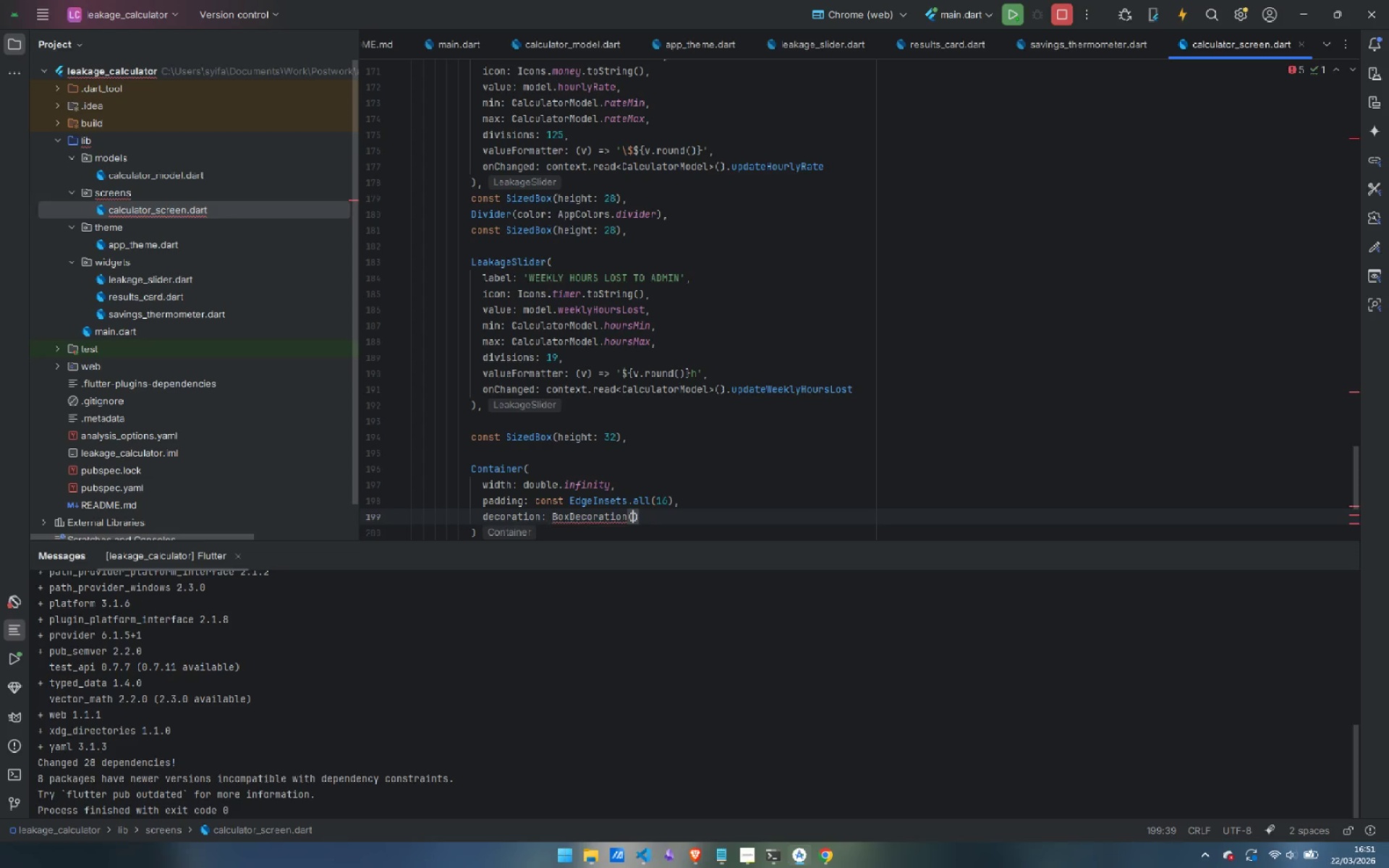 
key(Enter)
 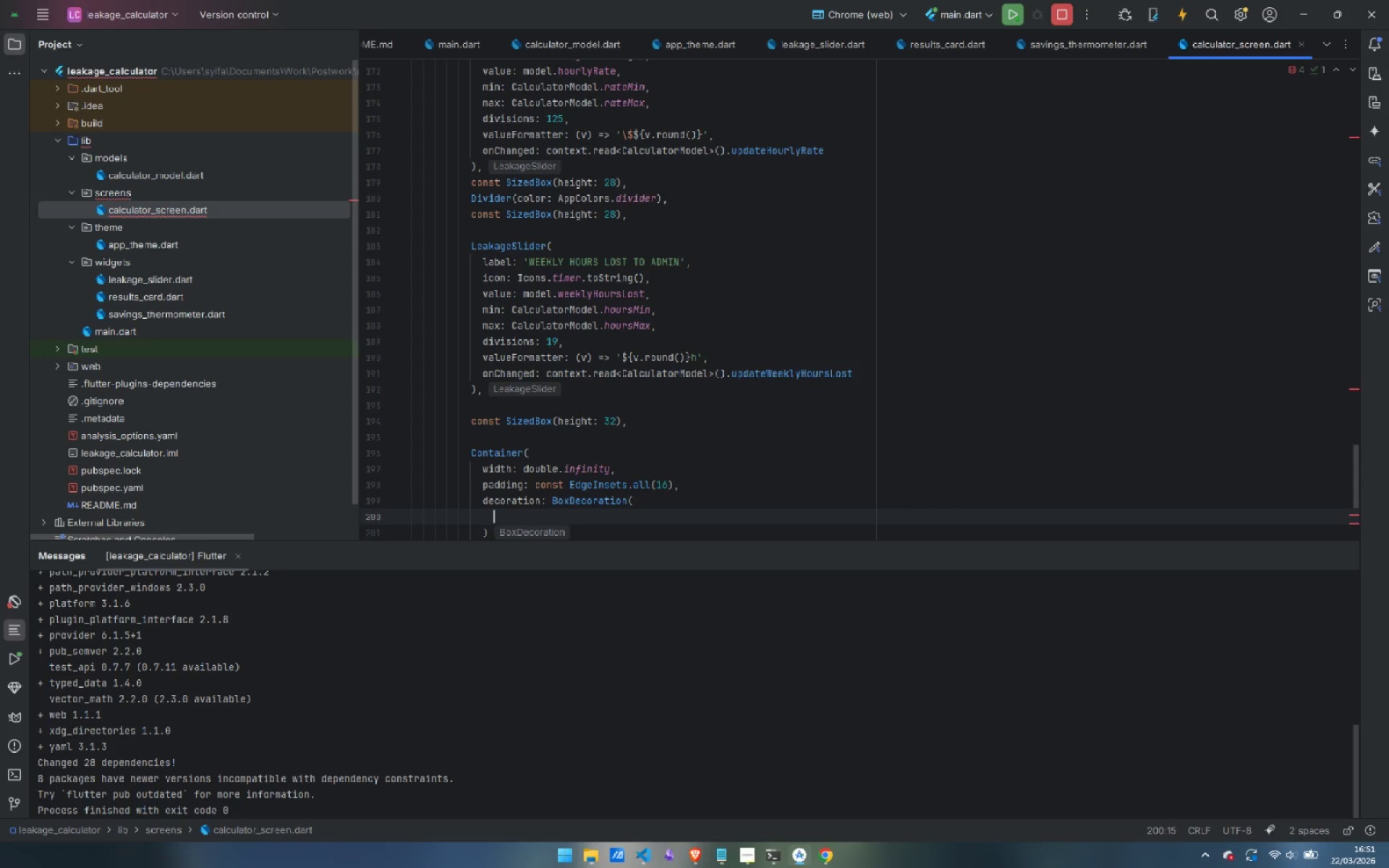 
type(color: AppColors.deeps)
key(Backspace)
type(Navy,)
 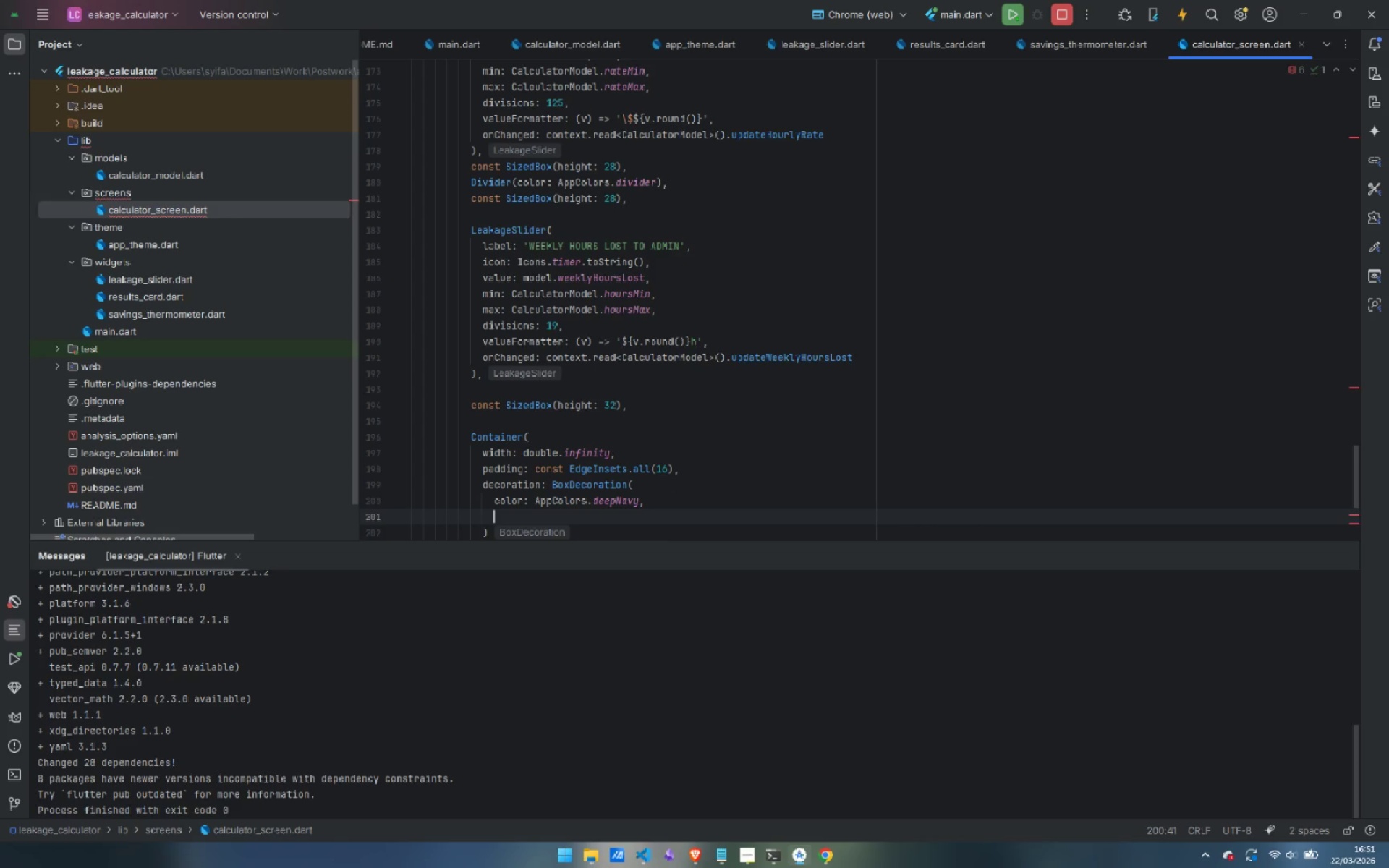 
key(Enter)
 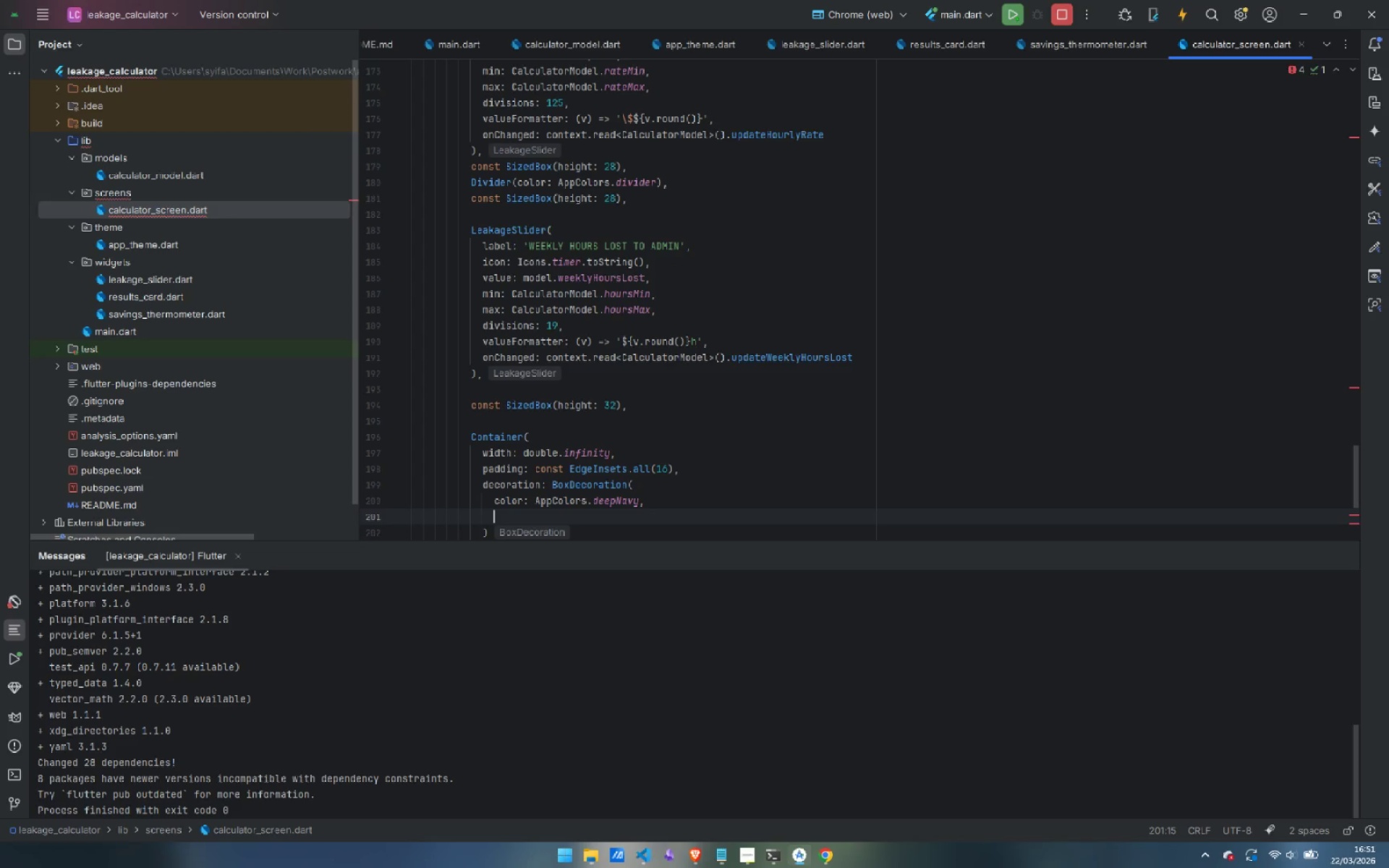 
type(borderRadius: BorderRadius.circular(10)
 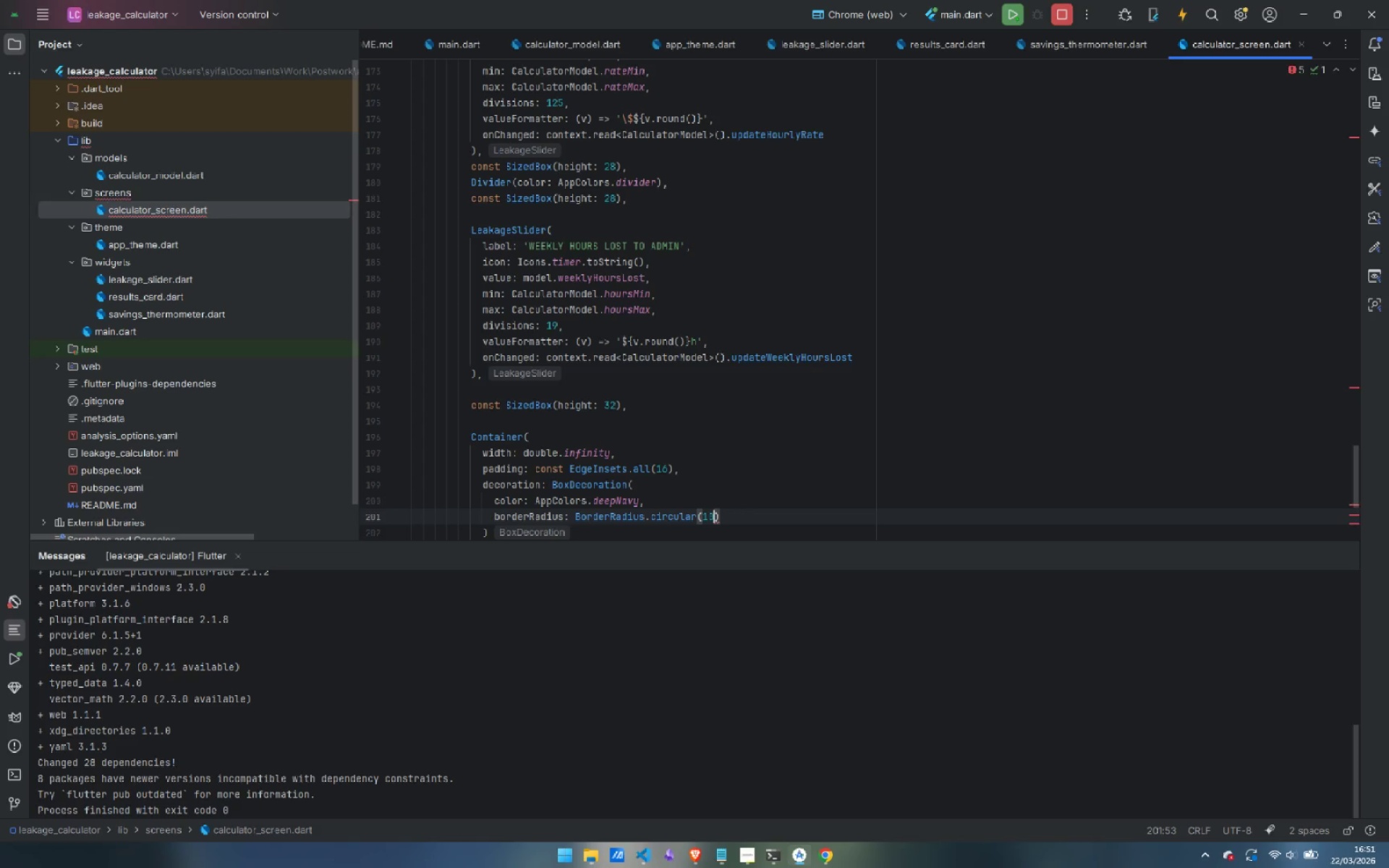 
key(ArrowRight)
 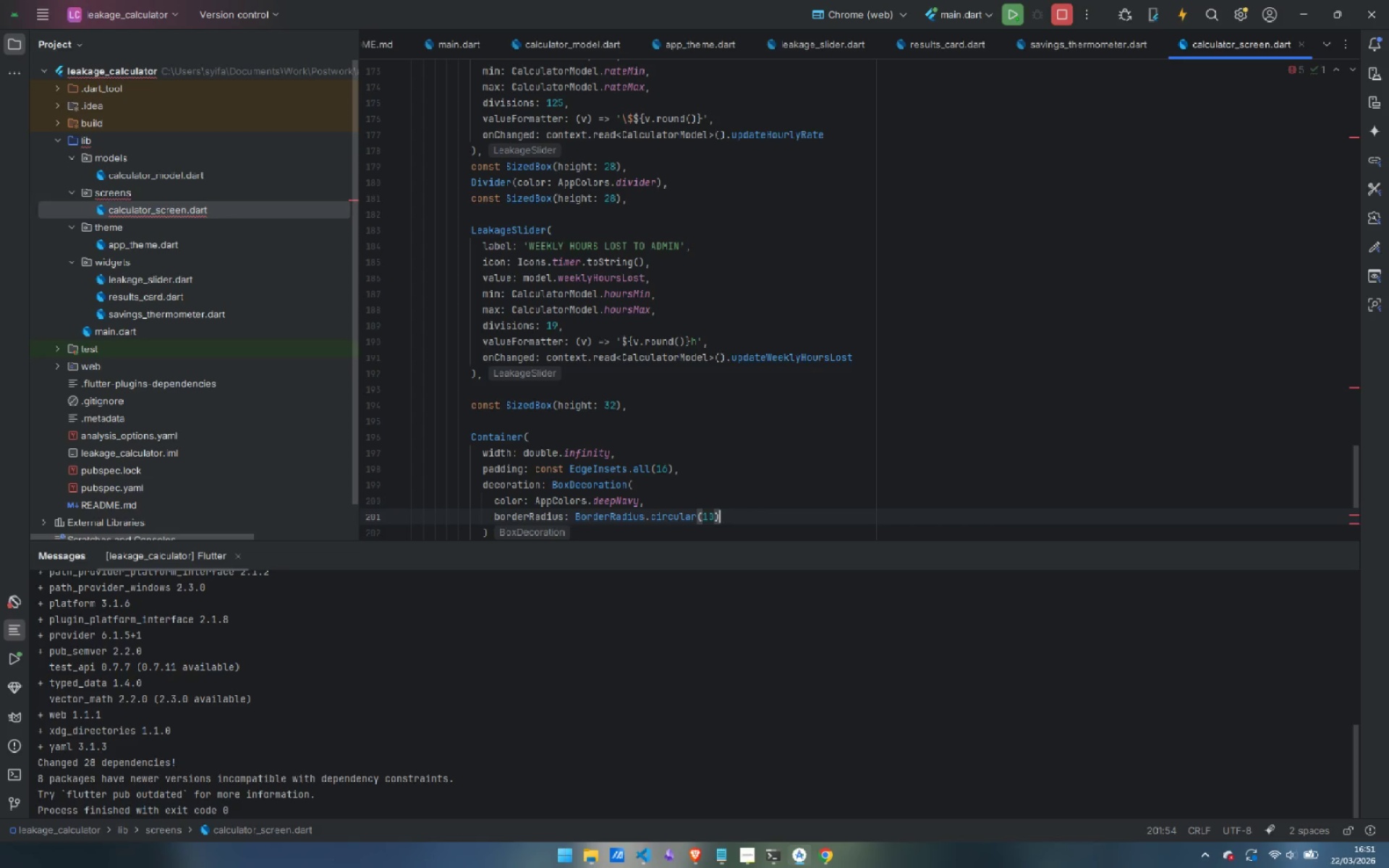 
key(Comma)
 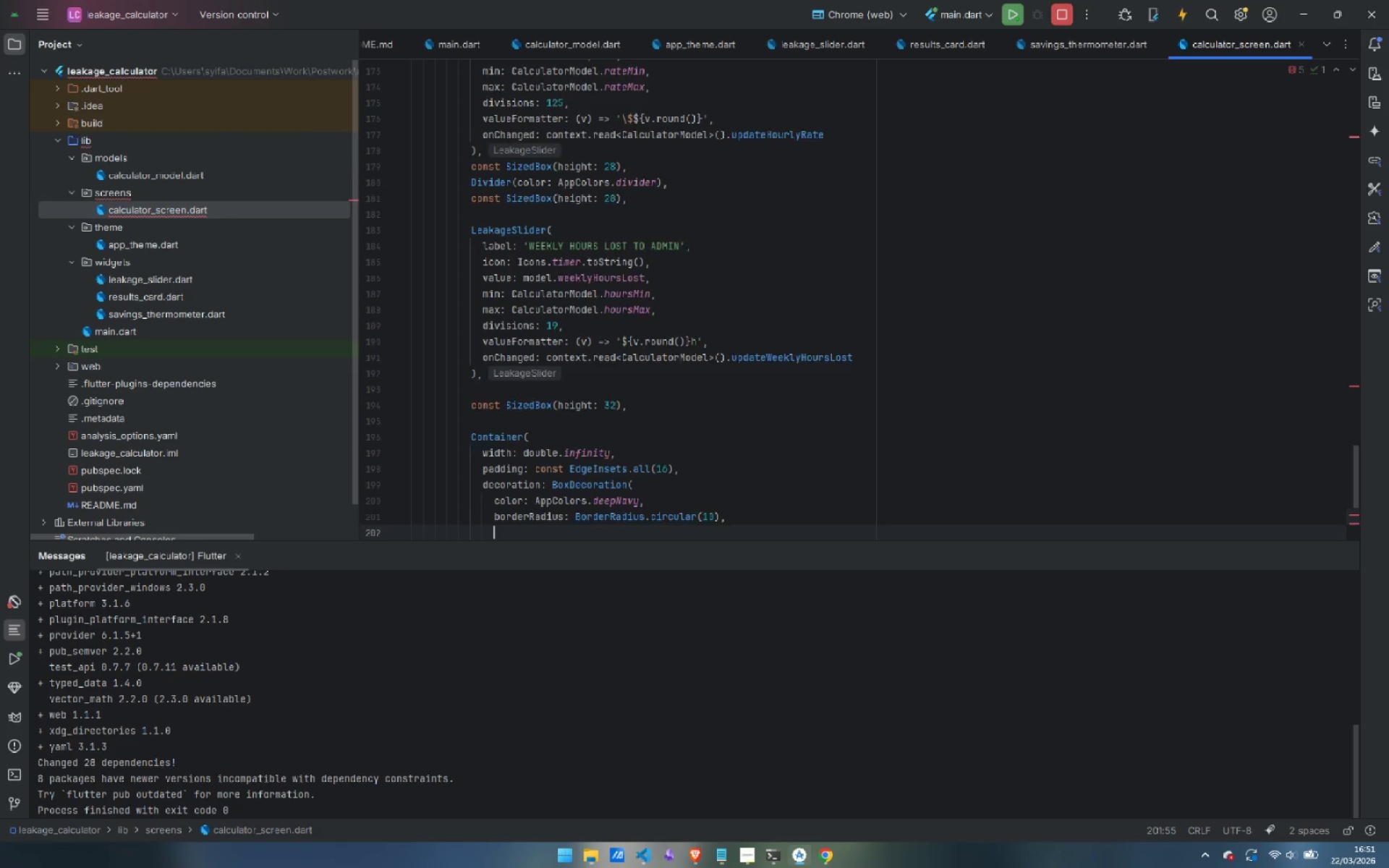 
key(Enter)
 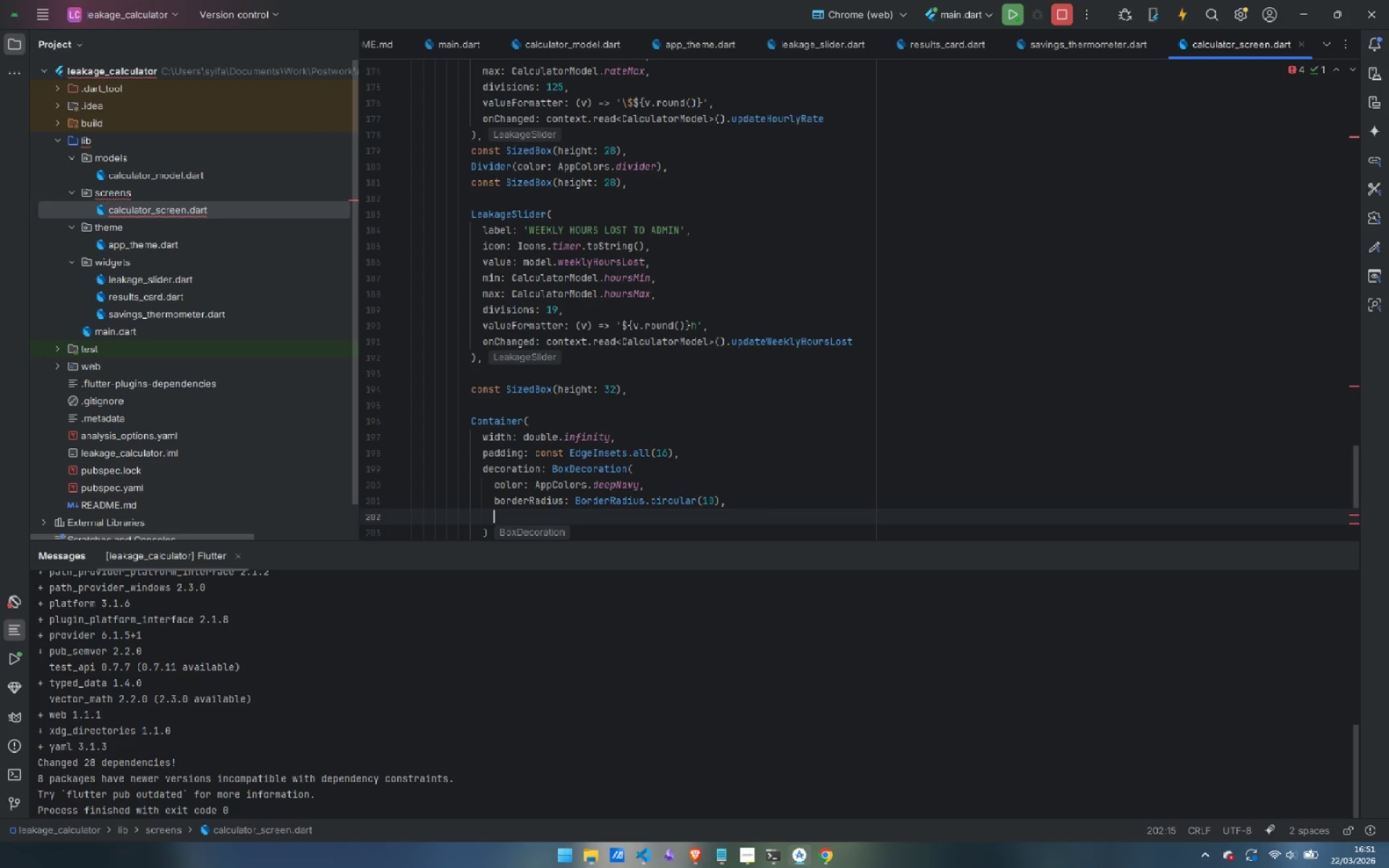 
type(borderL )
key(Backspace)
key(Backspace)
type(: Border.all(color: AppColors.divider)
 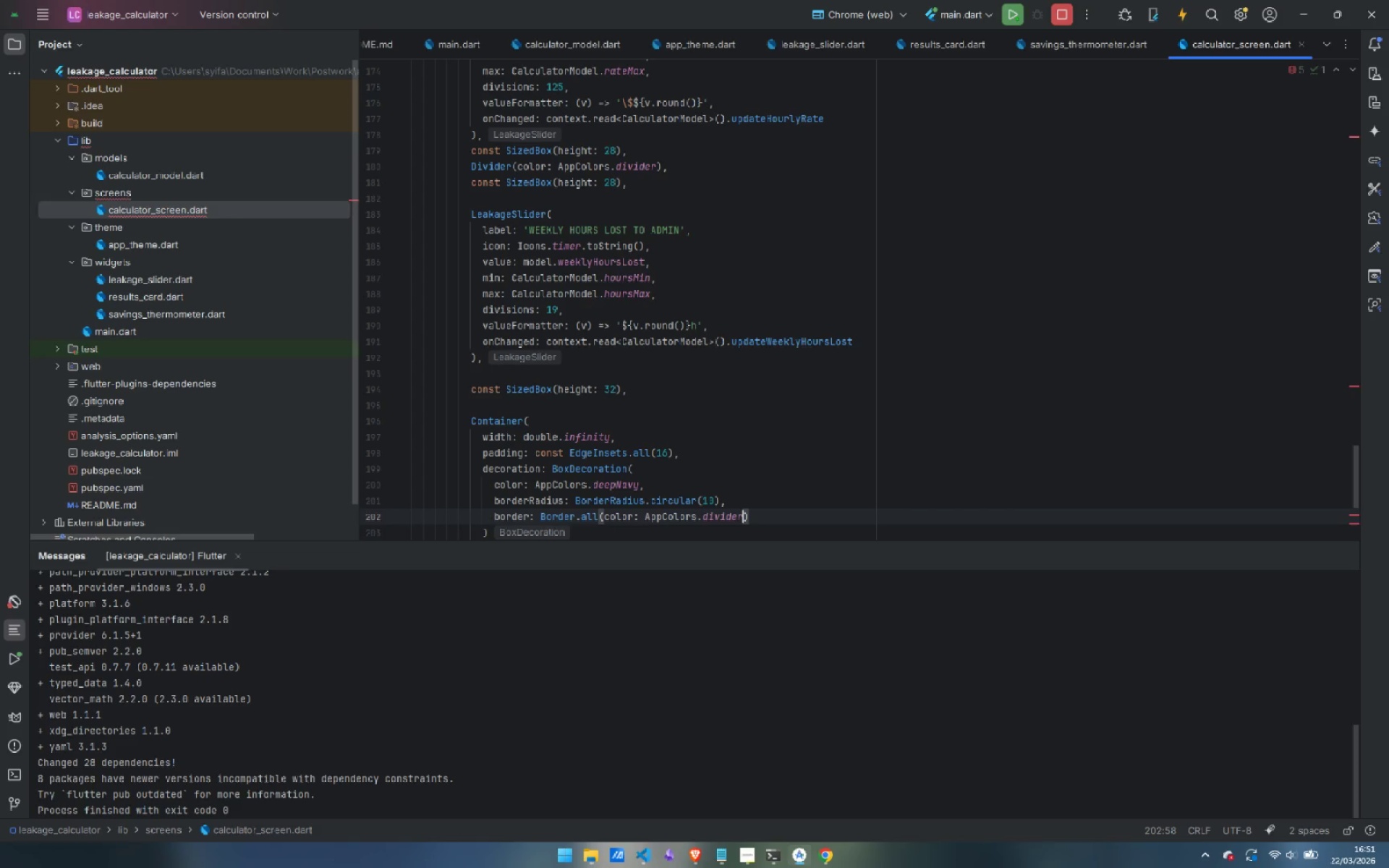 
key(ArrowRight)
 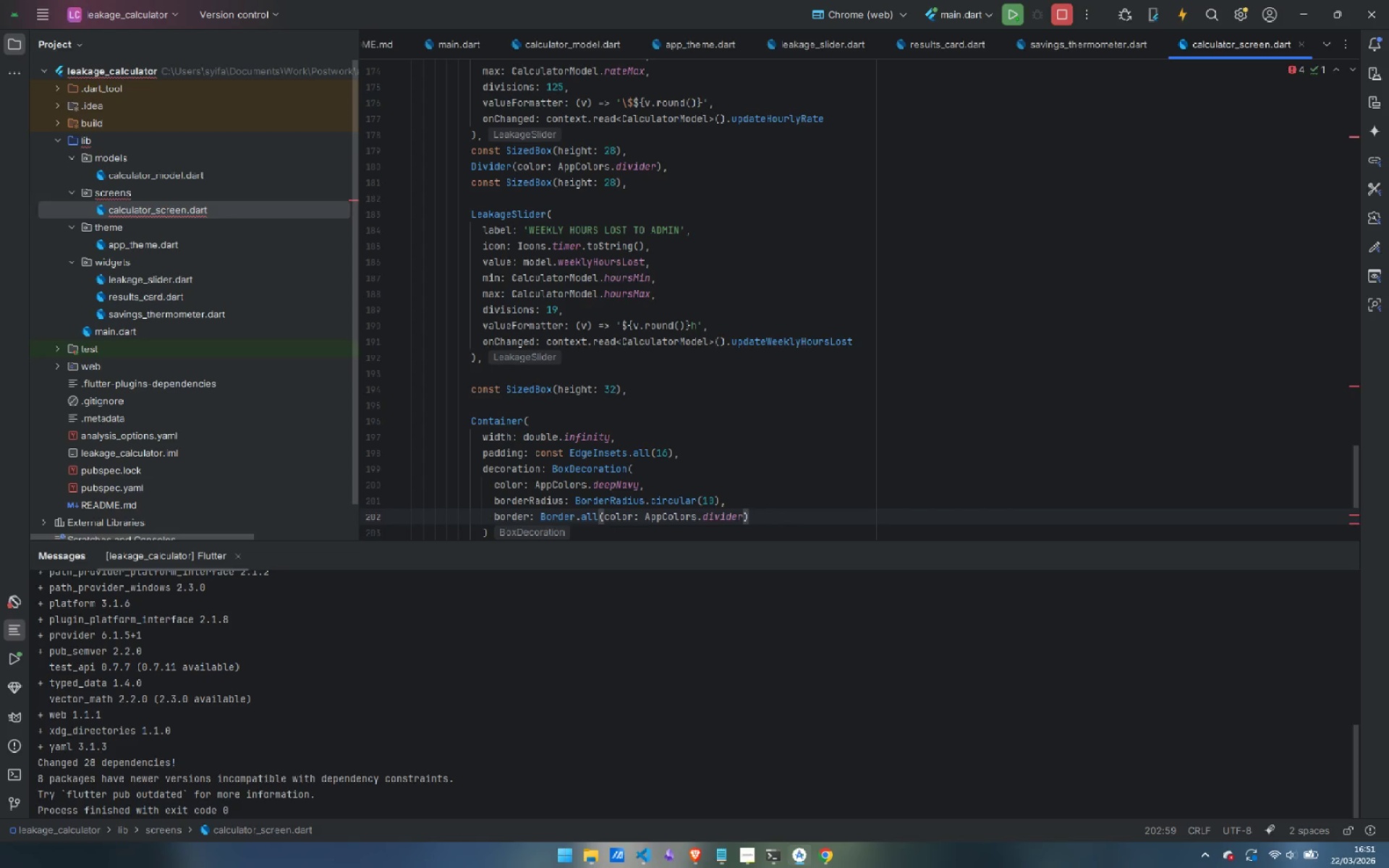 
key(ArrowDown)
 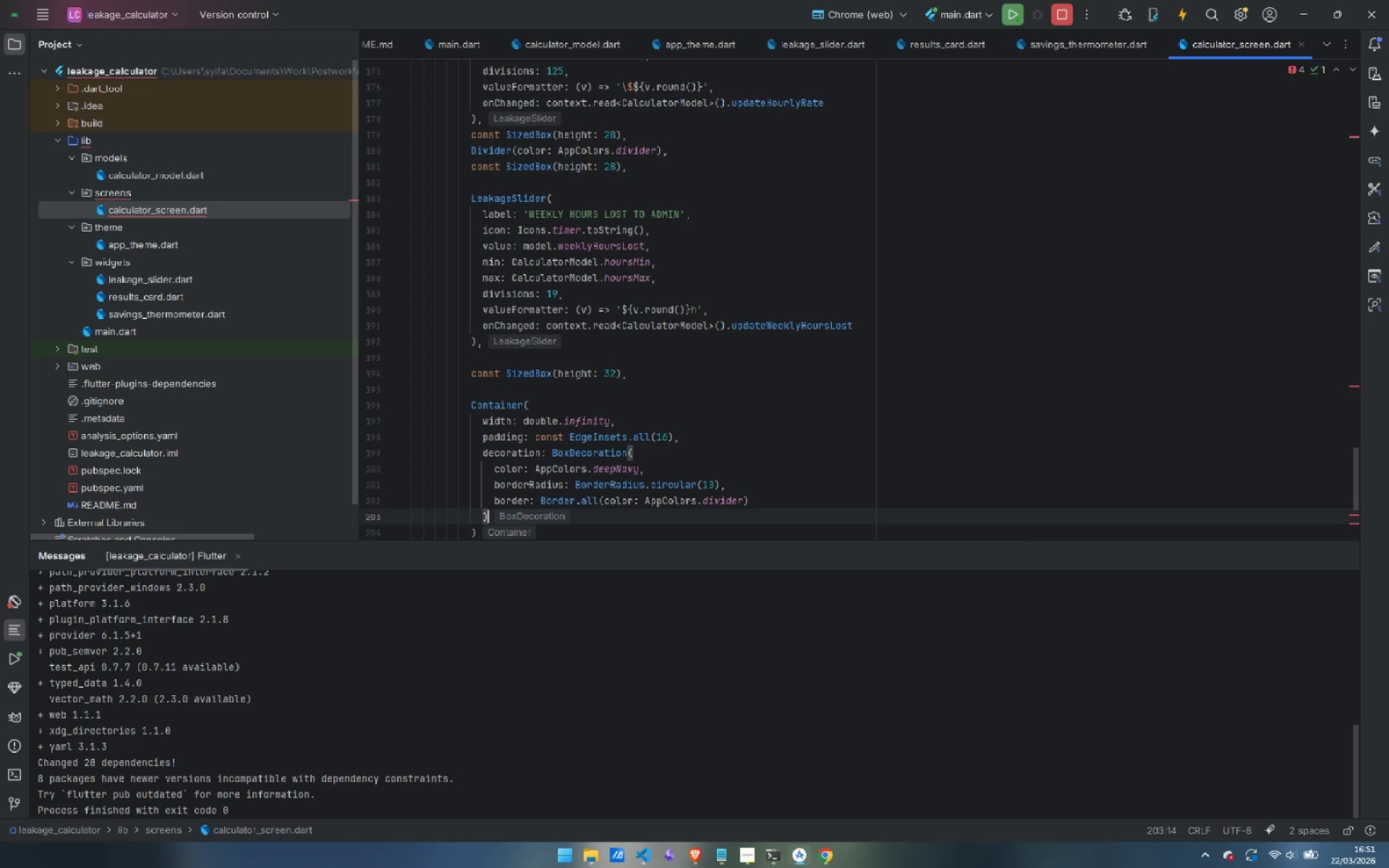 
key(Comma)
 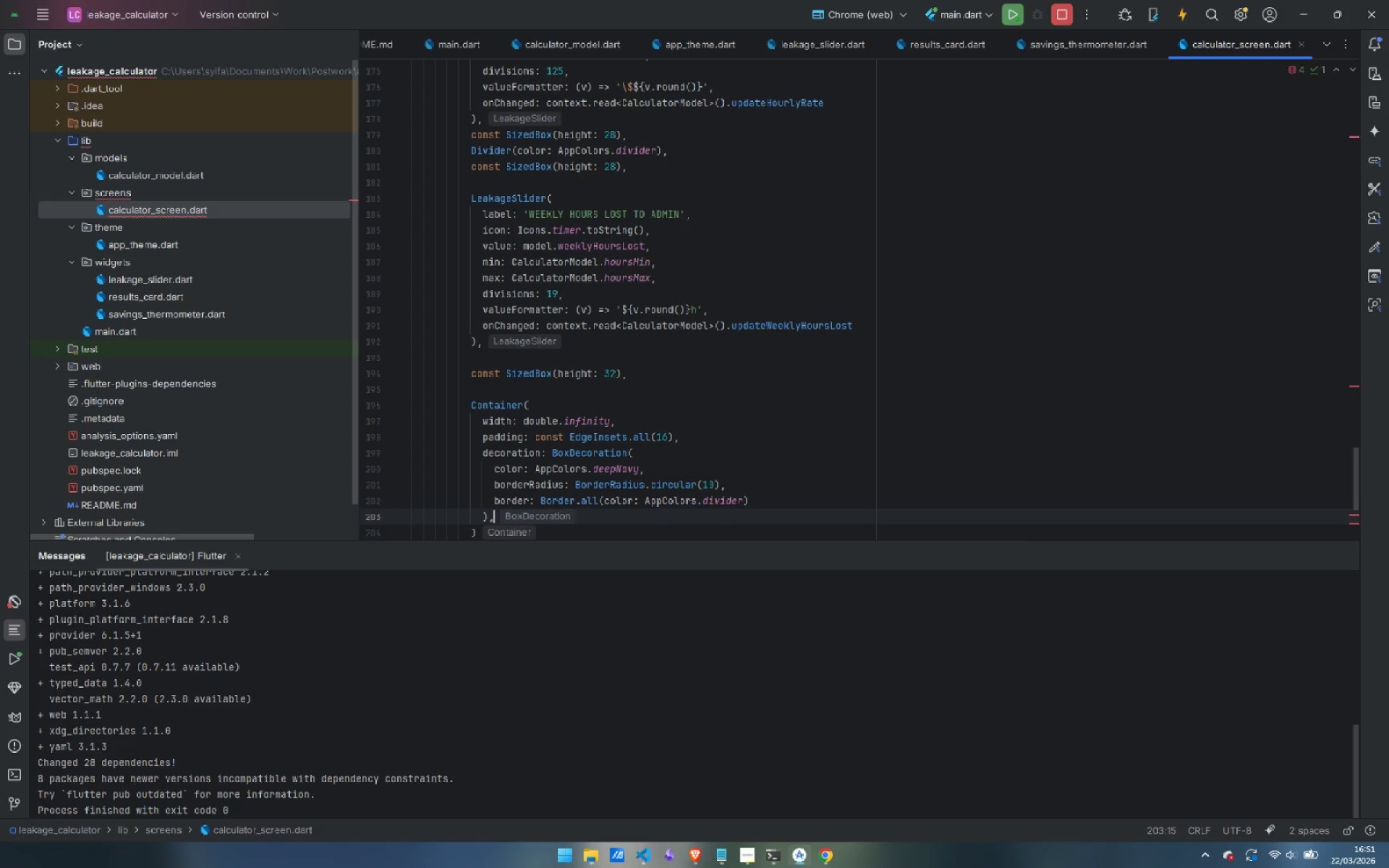 
key(Enter)
 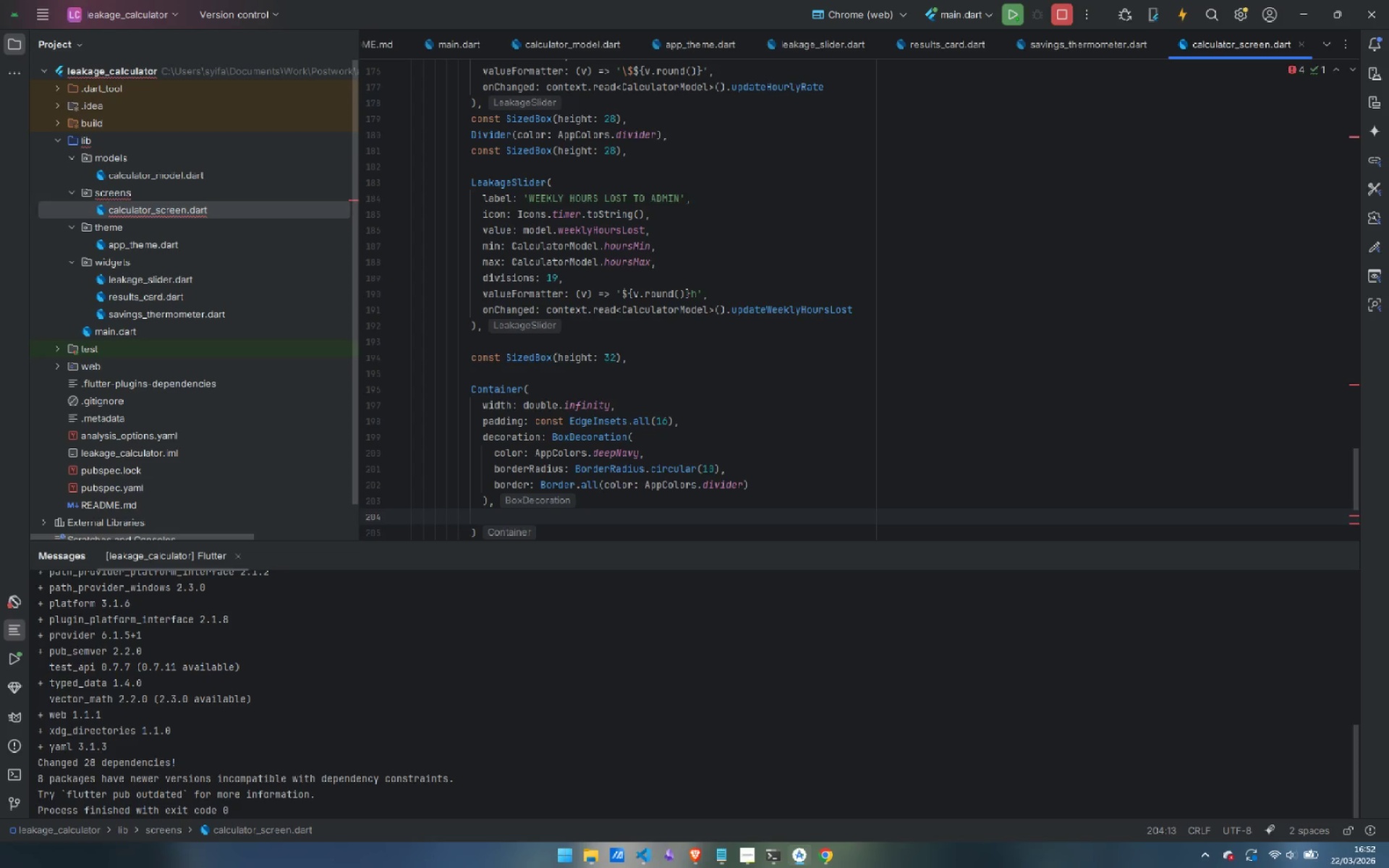 
type(child: Column()
 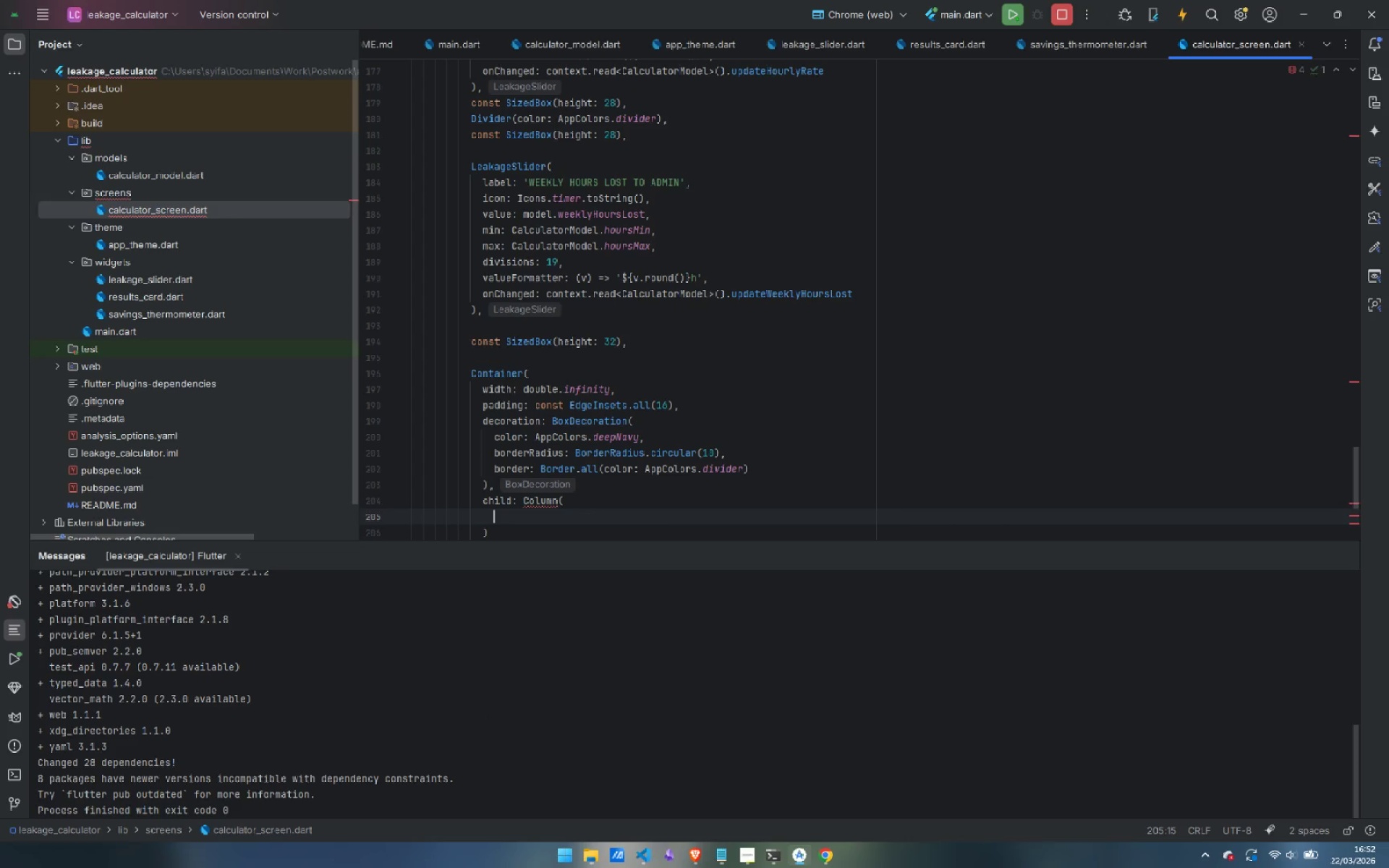 
 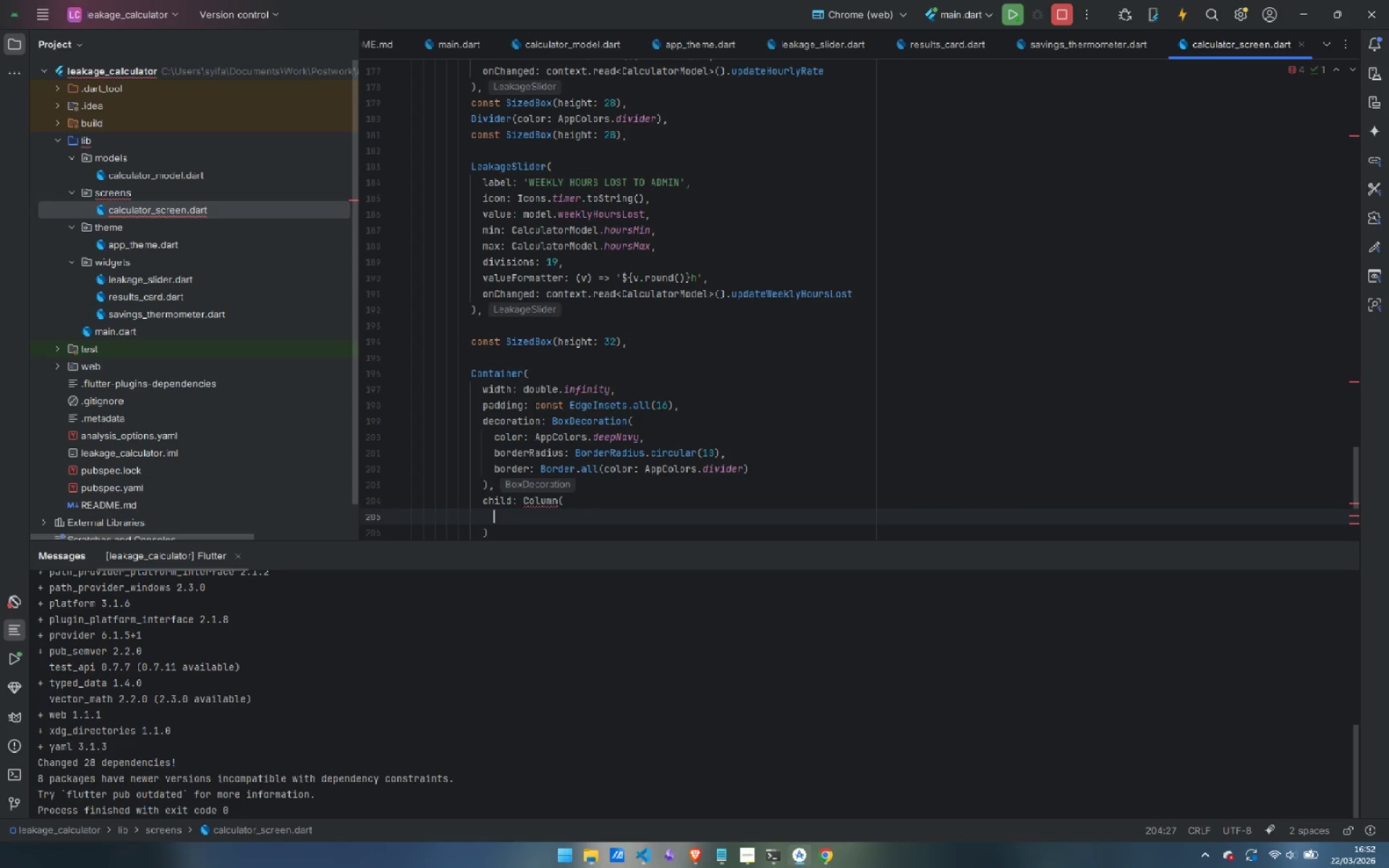 
key(Enter)
 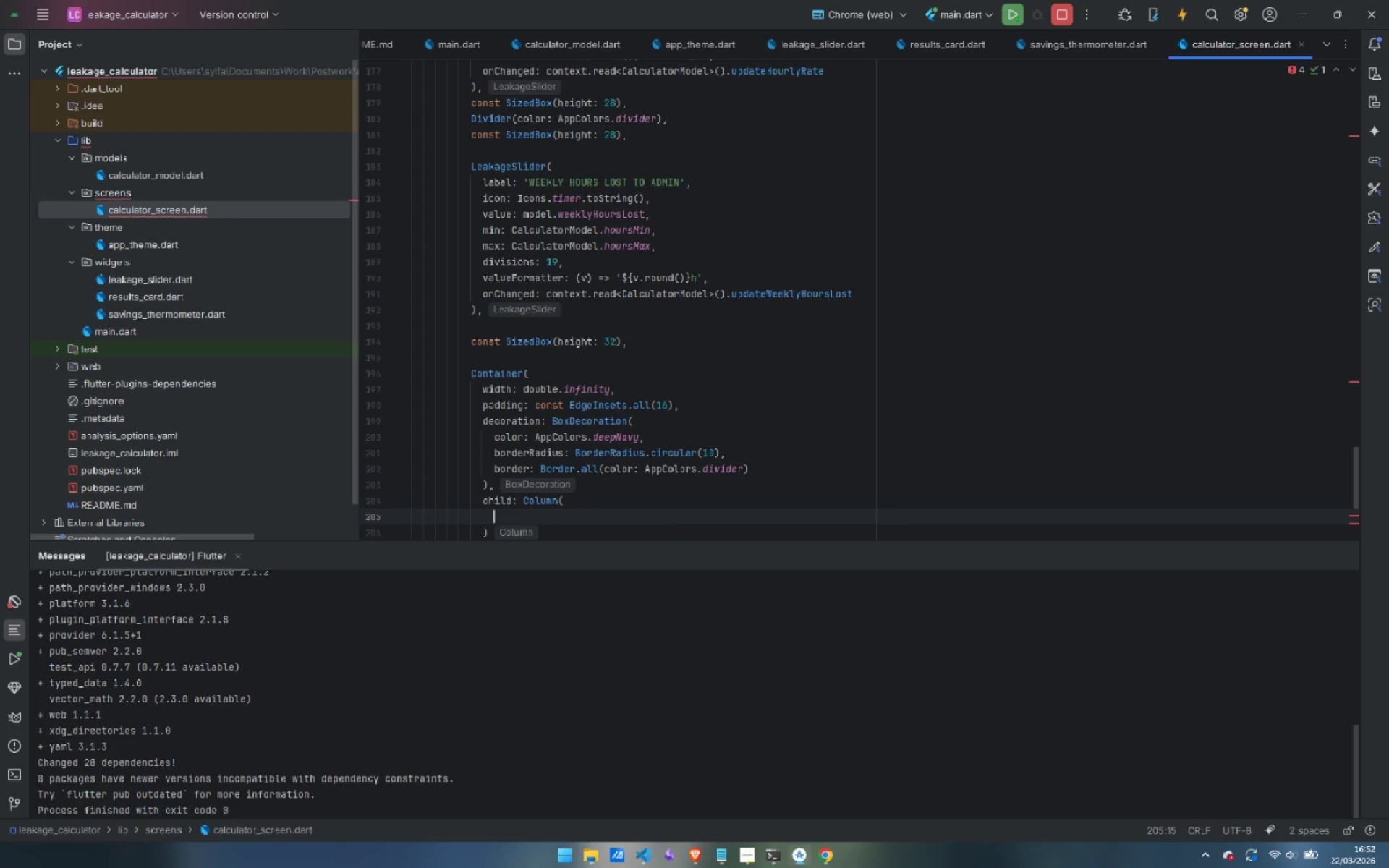 
type(crossAxisalignment: )
 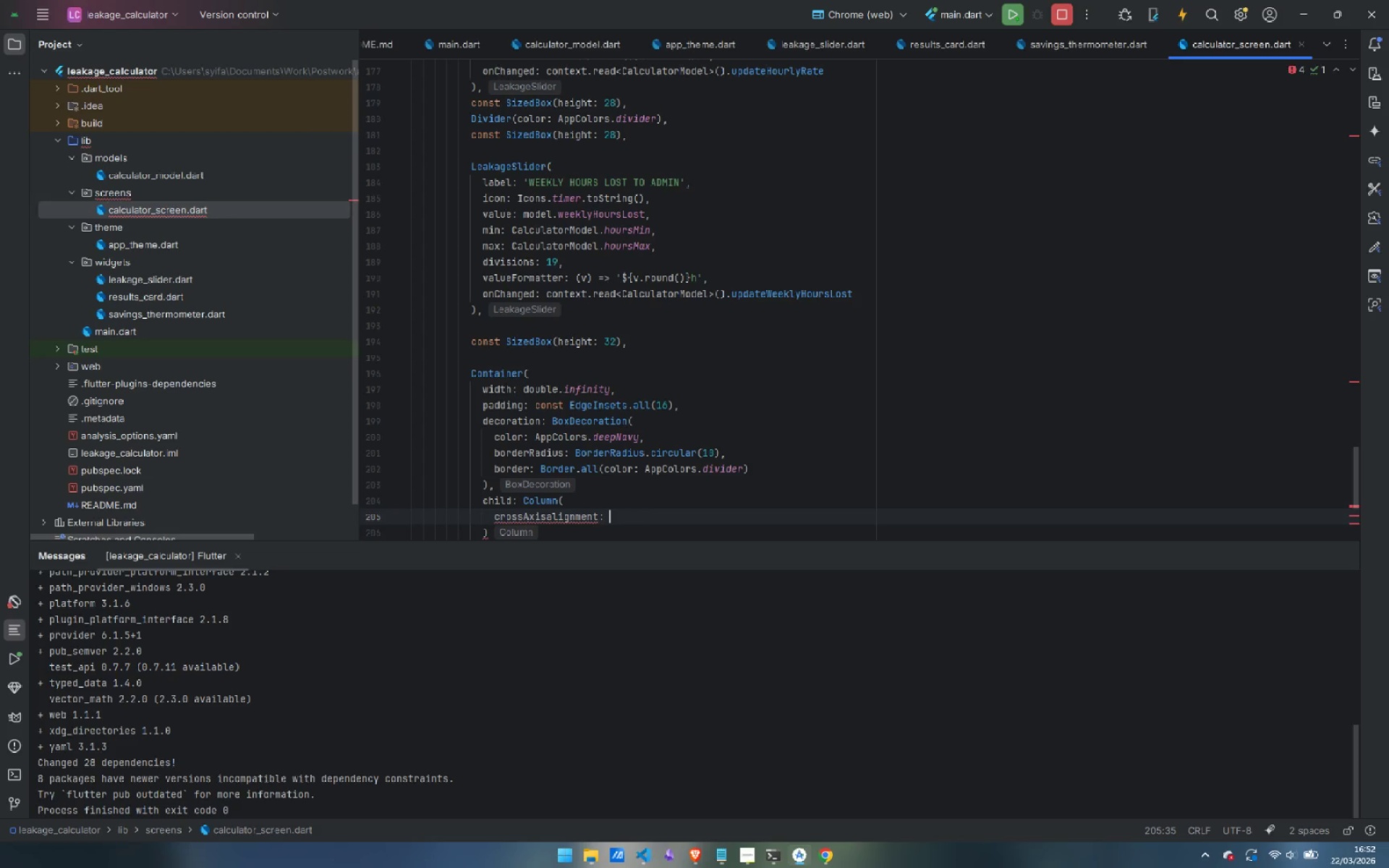 
type(CrossAxid)
key(Backspace)
type(sAlignment.start,)
 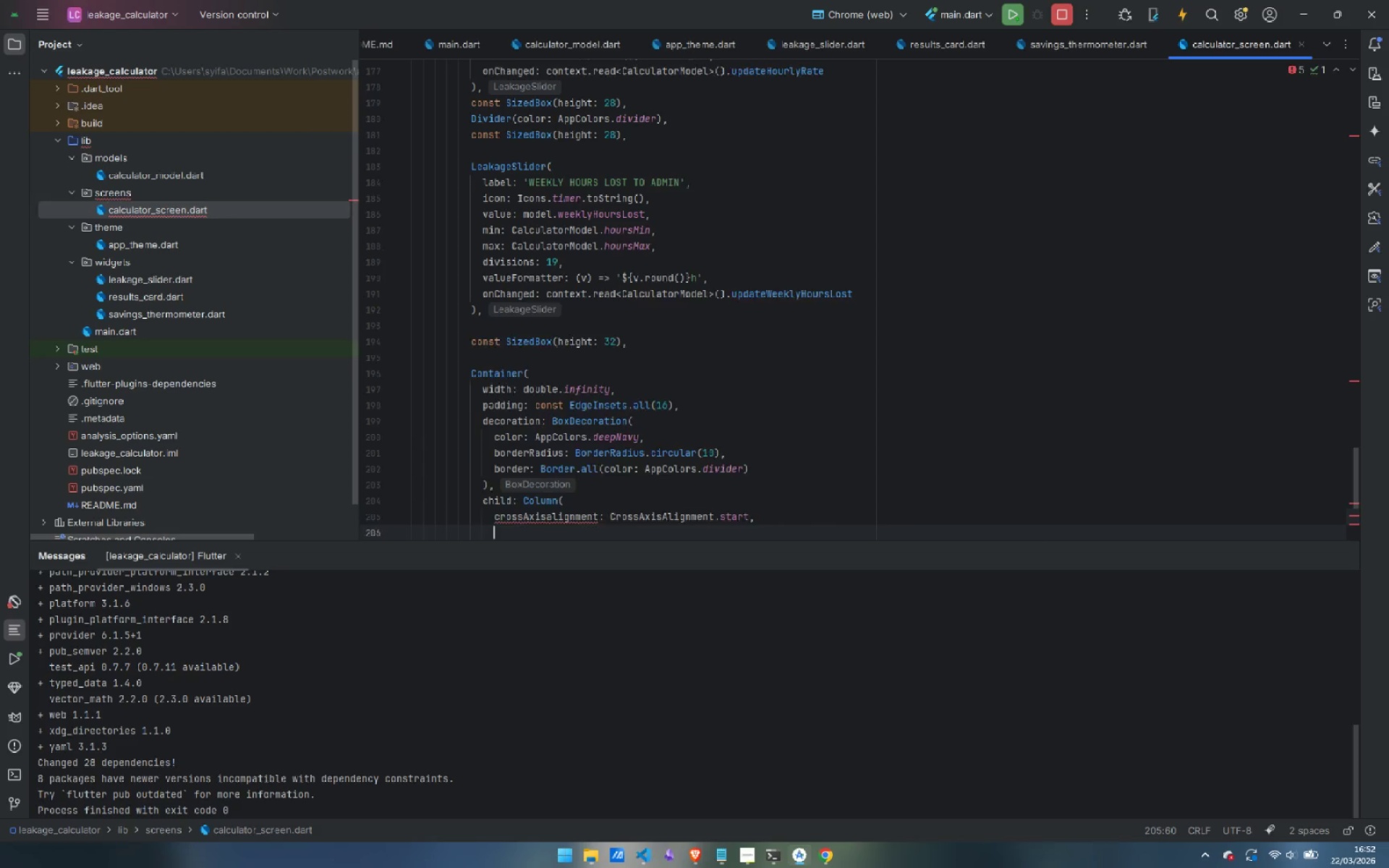 
key(Enter)
 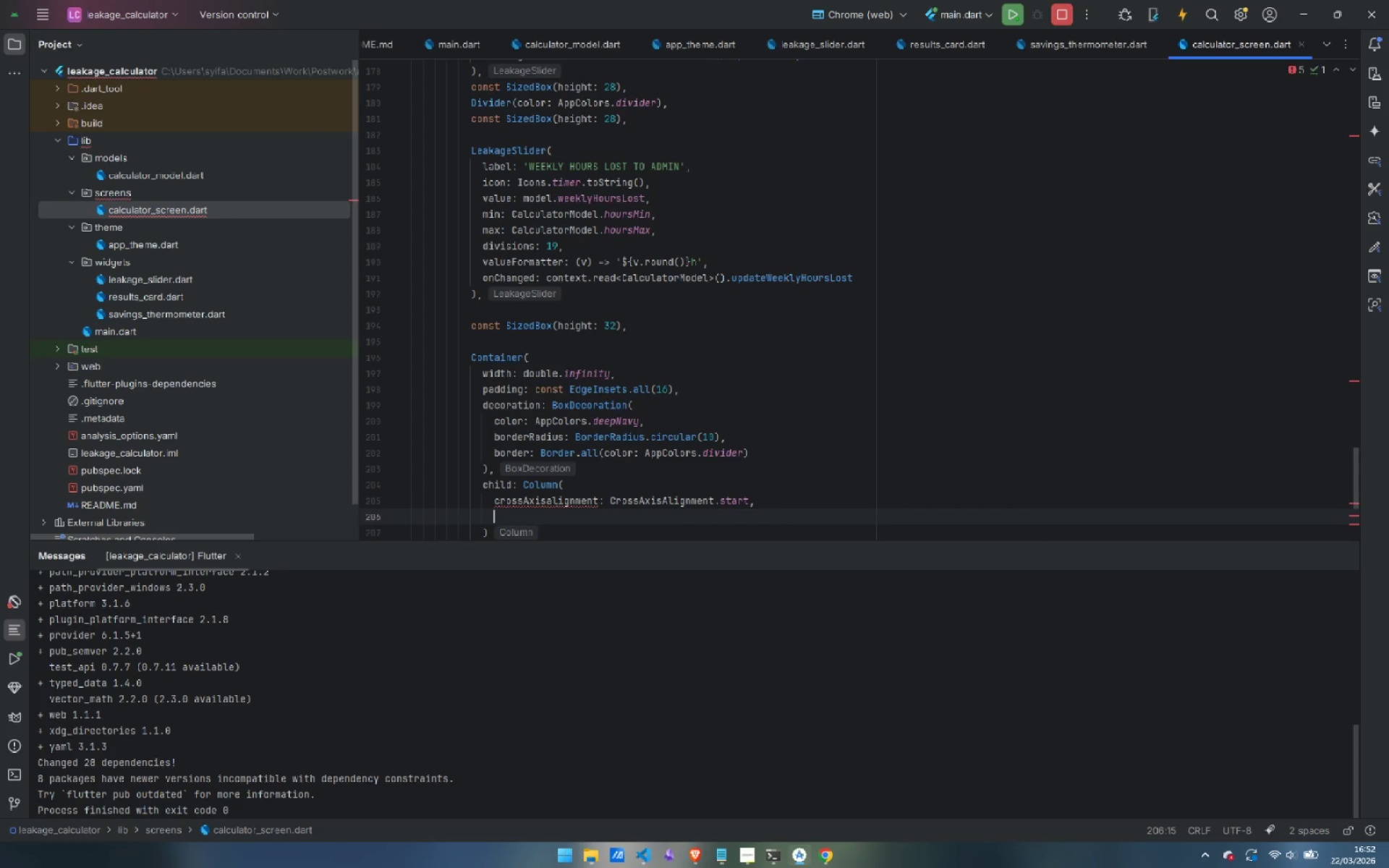 
type(childrenL: )
key(Backspace)
key(Backspace)
key(Backspace)
type(: [)
 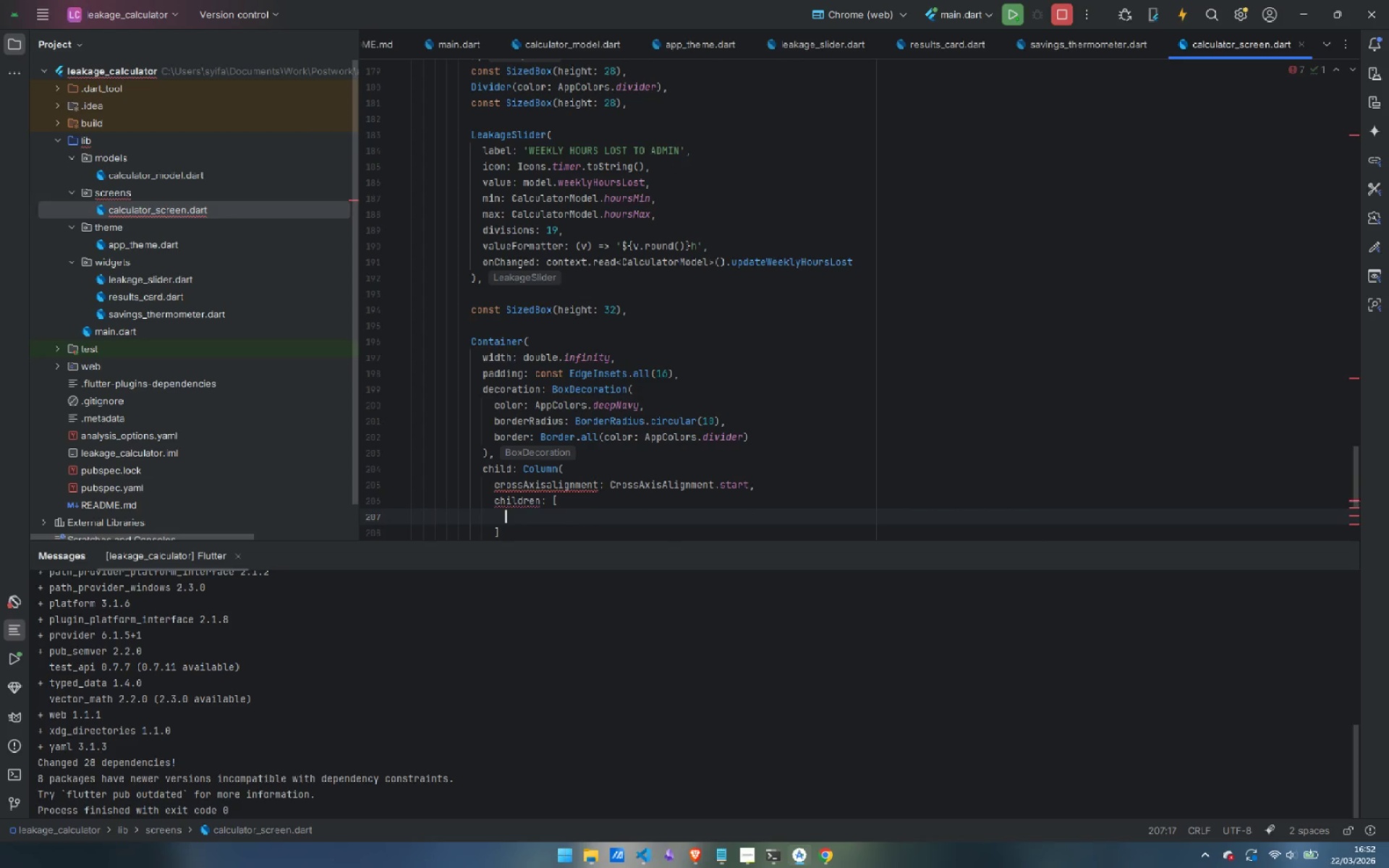 
 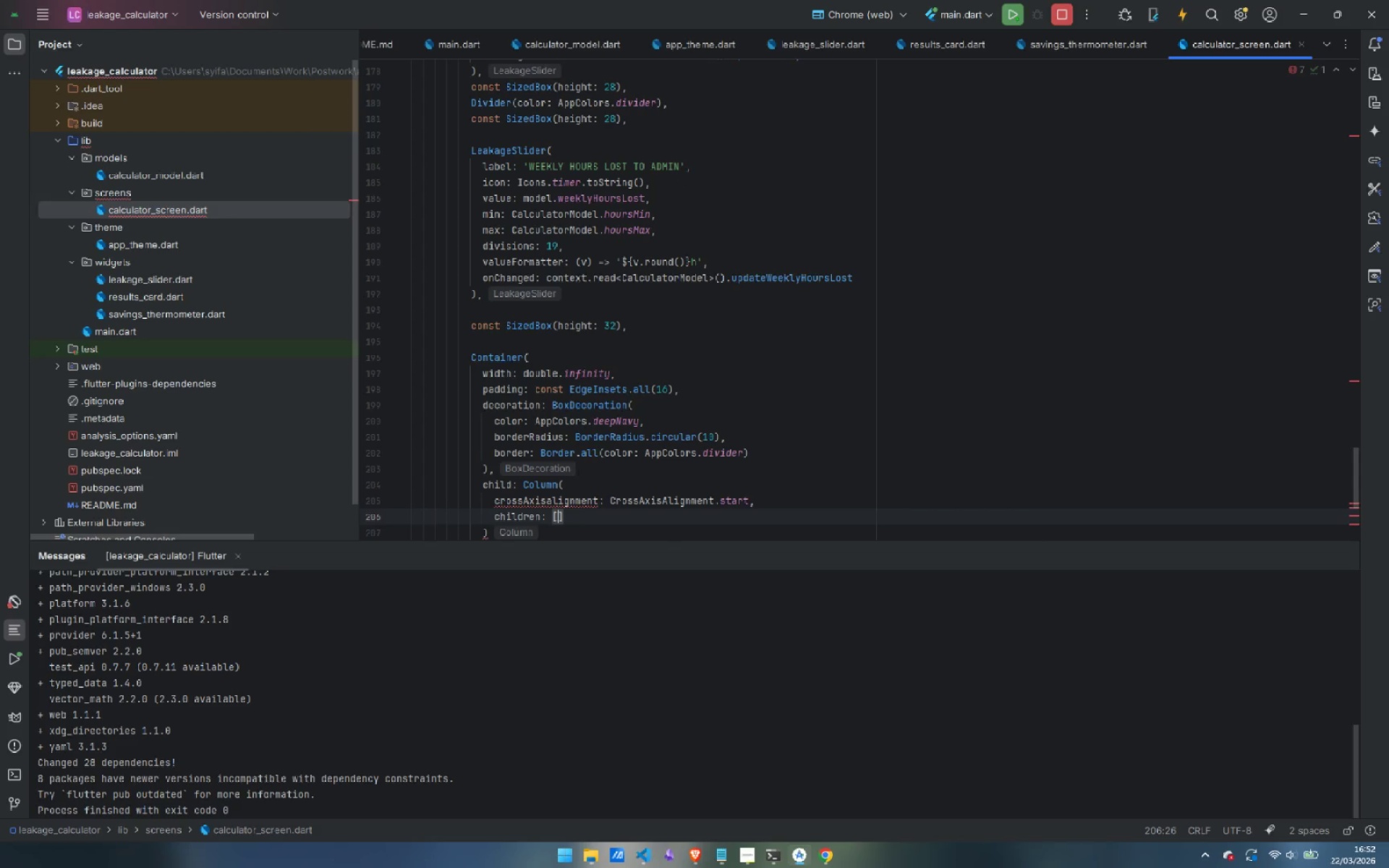 
key(Enter)
 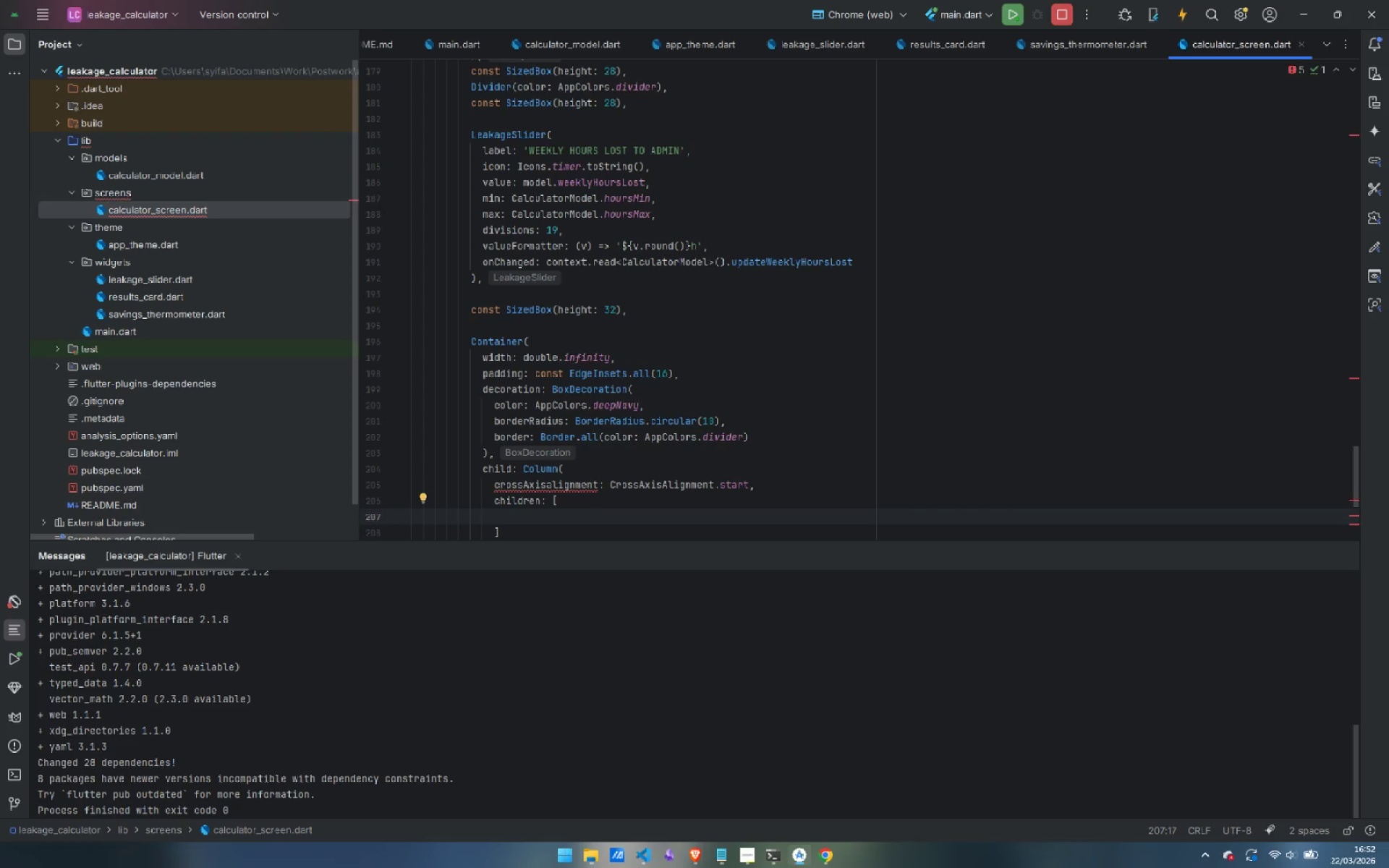 
key(ArrowUp)
 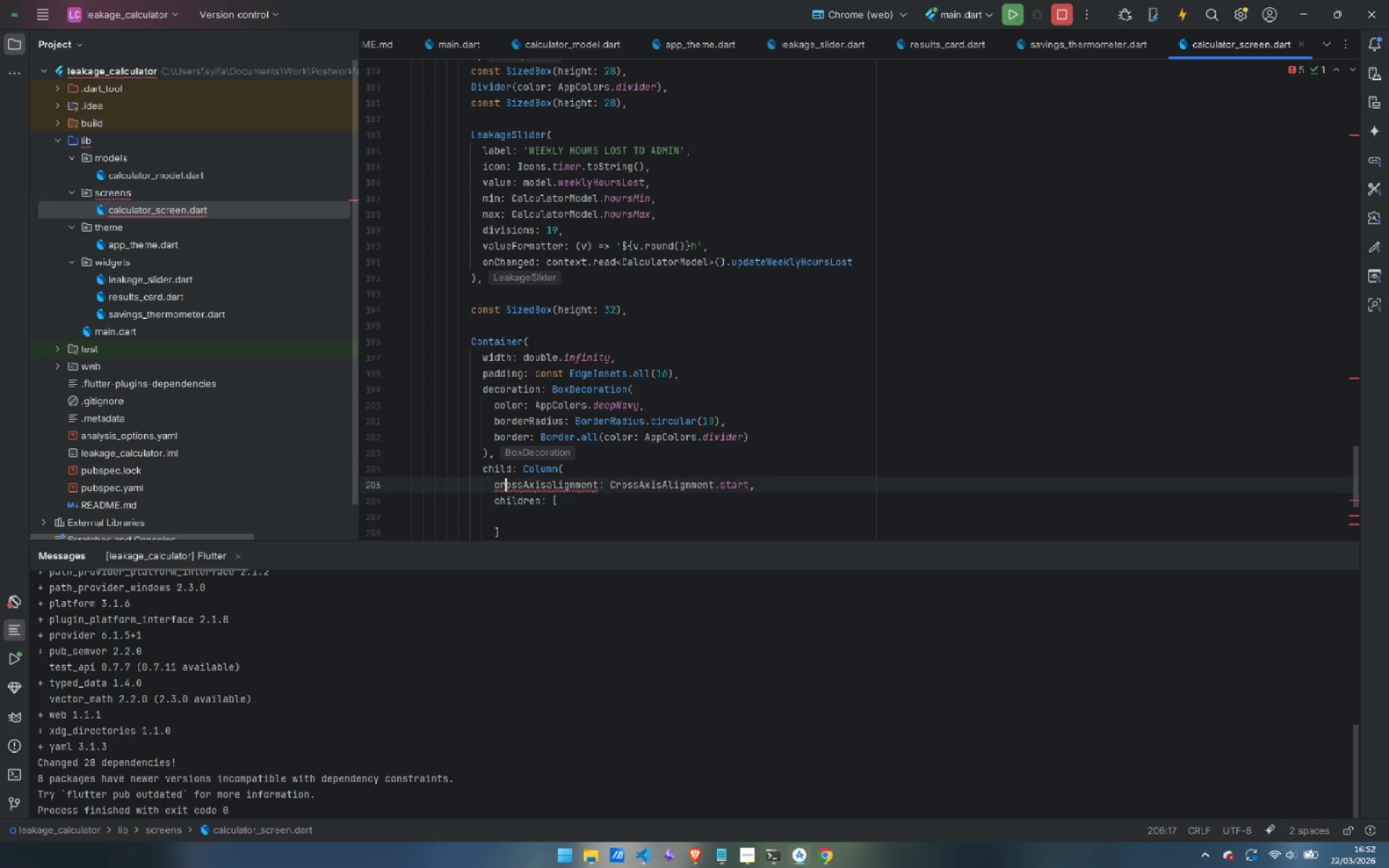 
key(ArrowUp)
 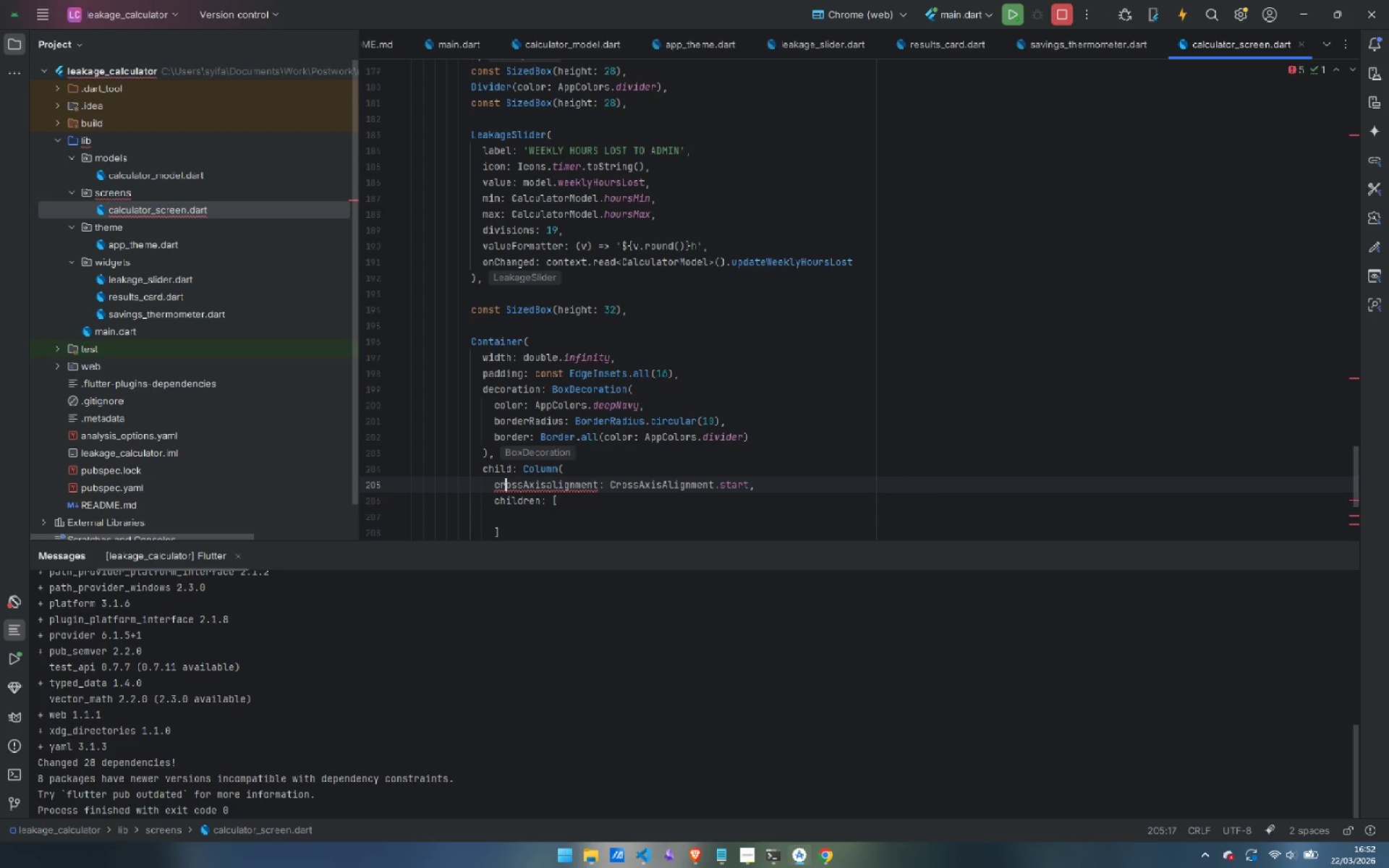 
key(ArrowRight)
 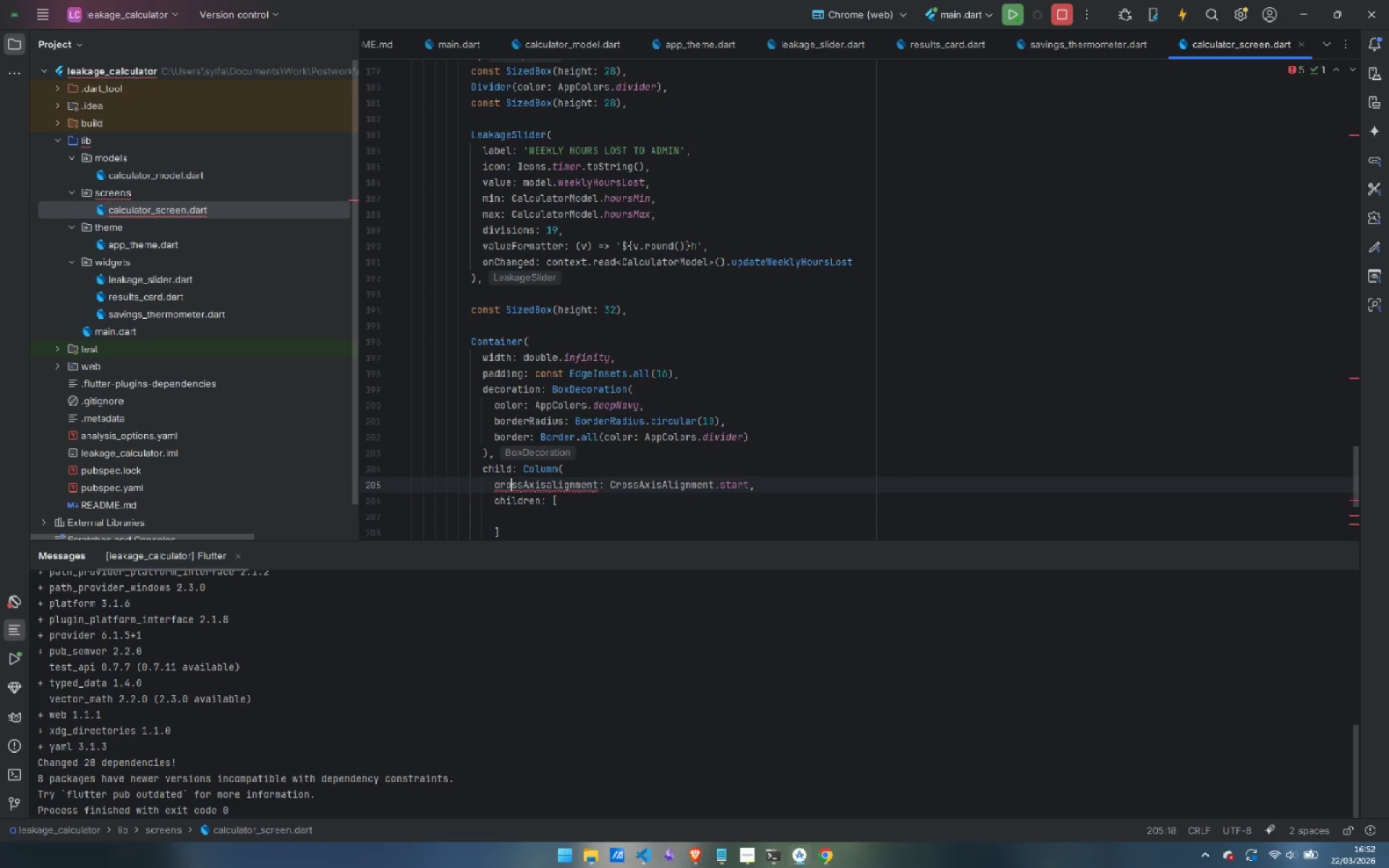 
key(ArrowRight)
 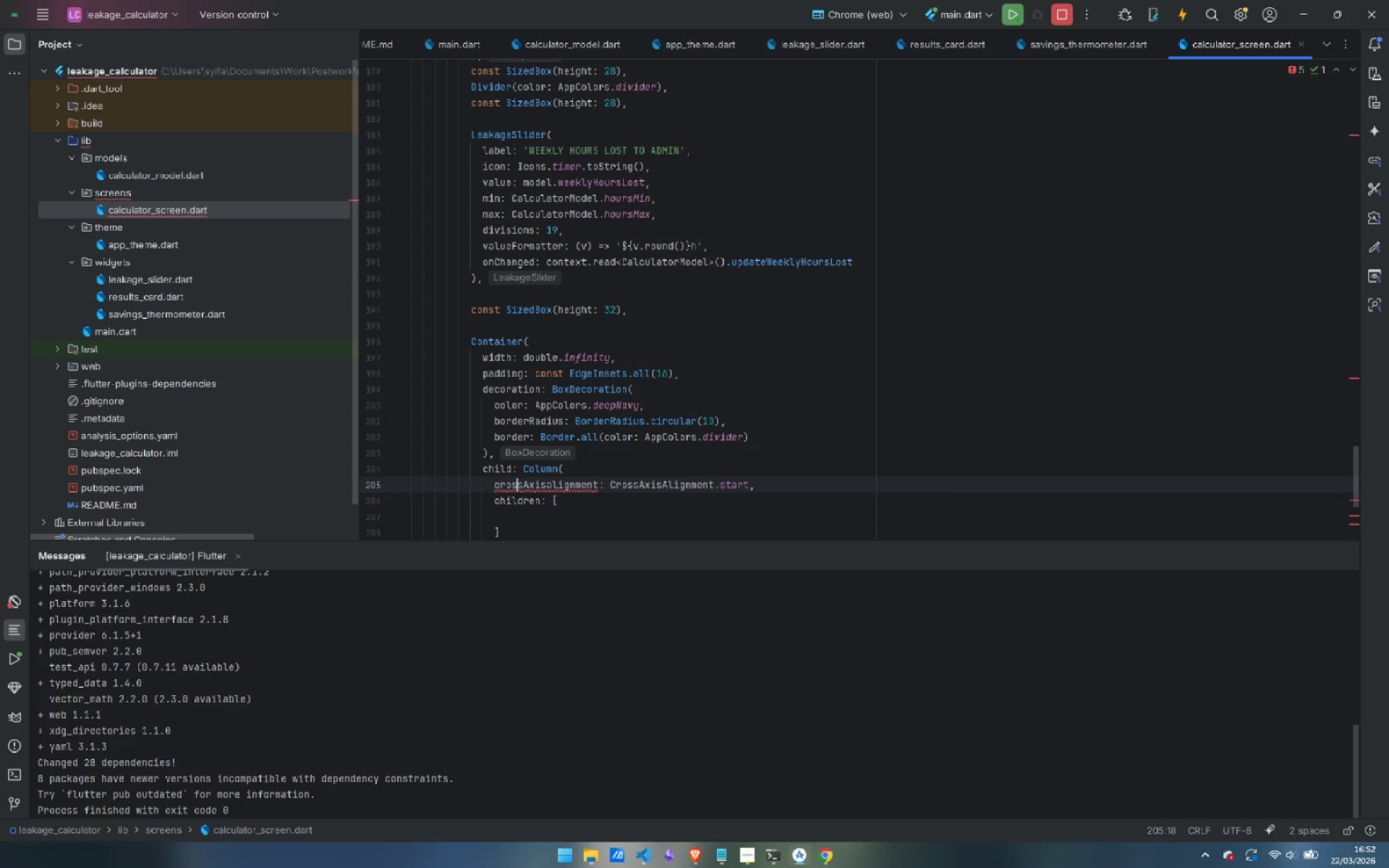 
key(ArrowRight)
 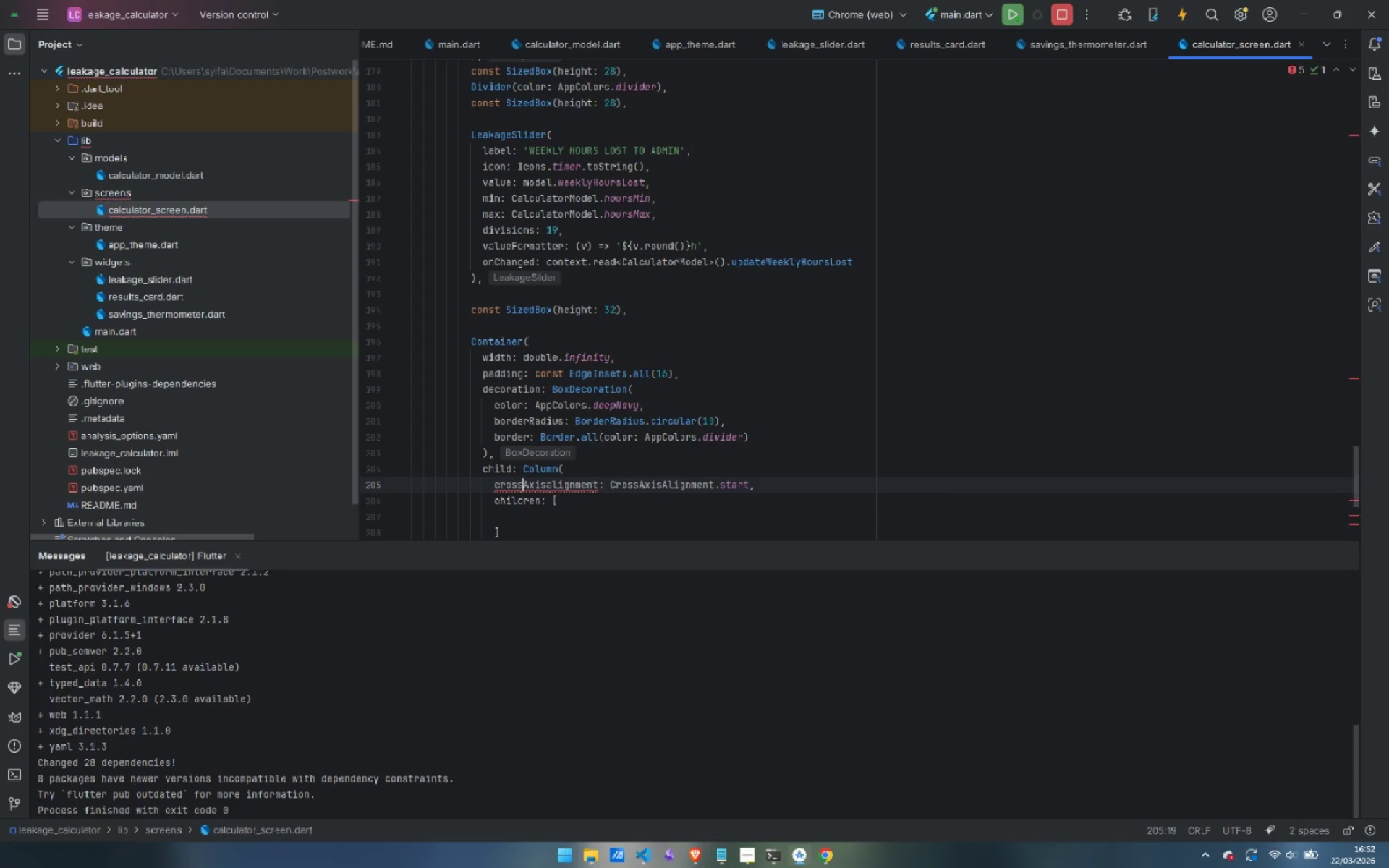 
key(ArrowRight)
 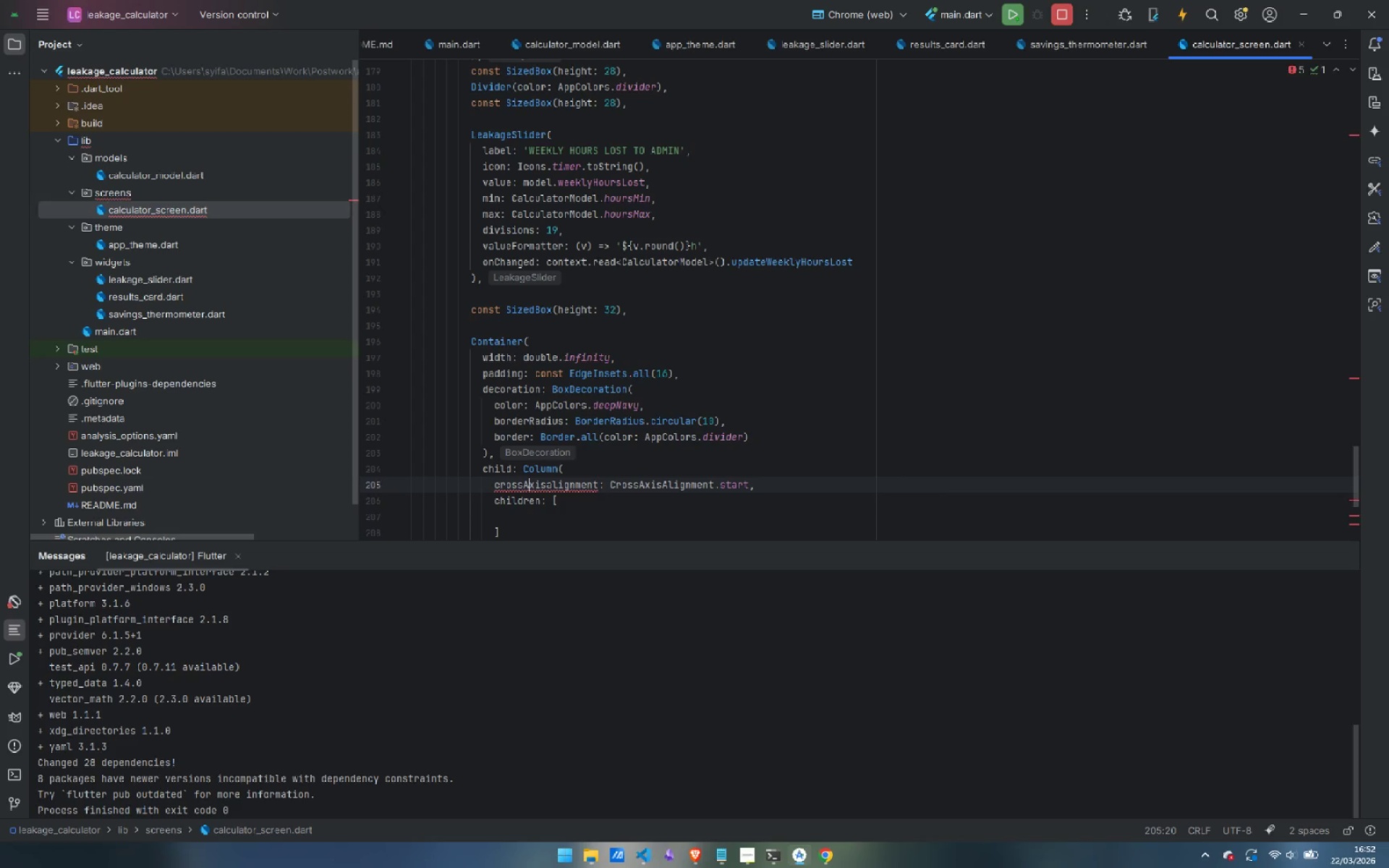 
key(ArrowRight)
 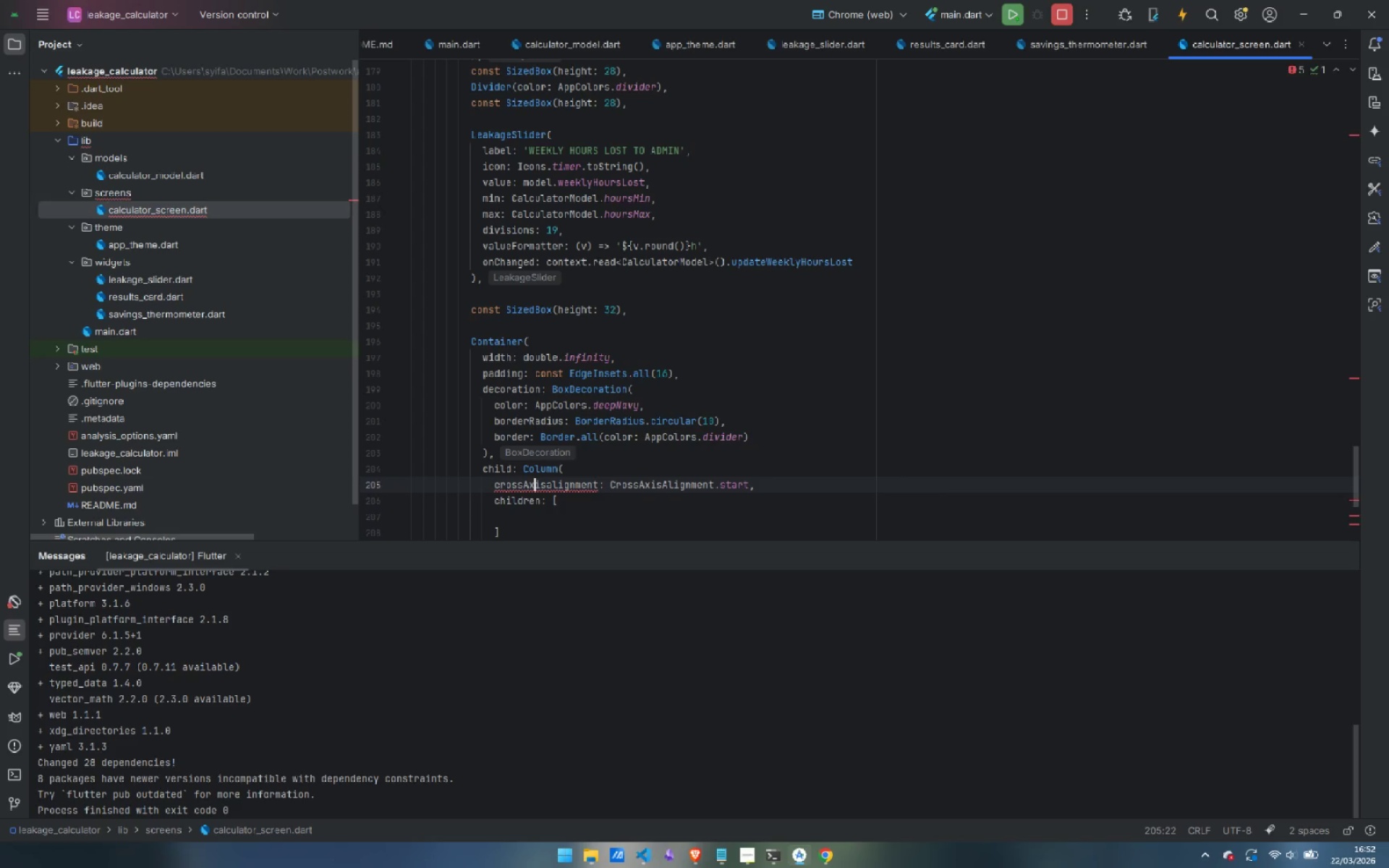 
key(ArrowRight)
 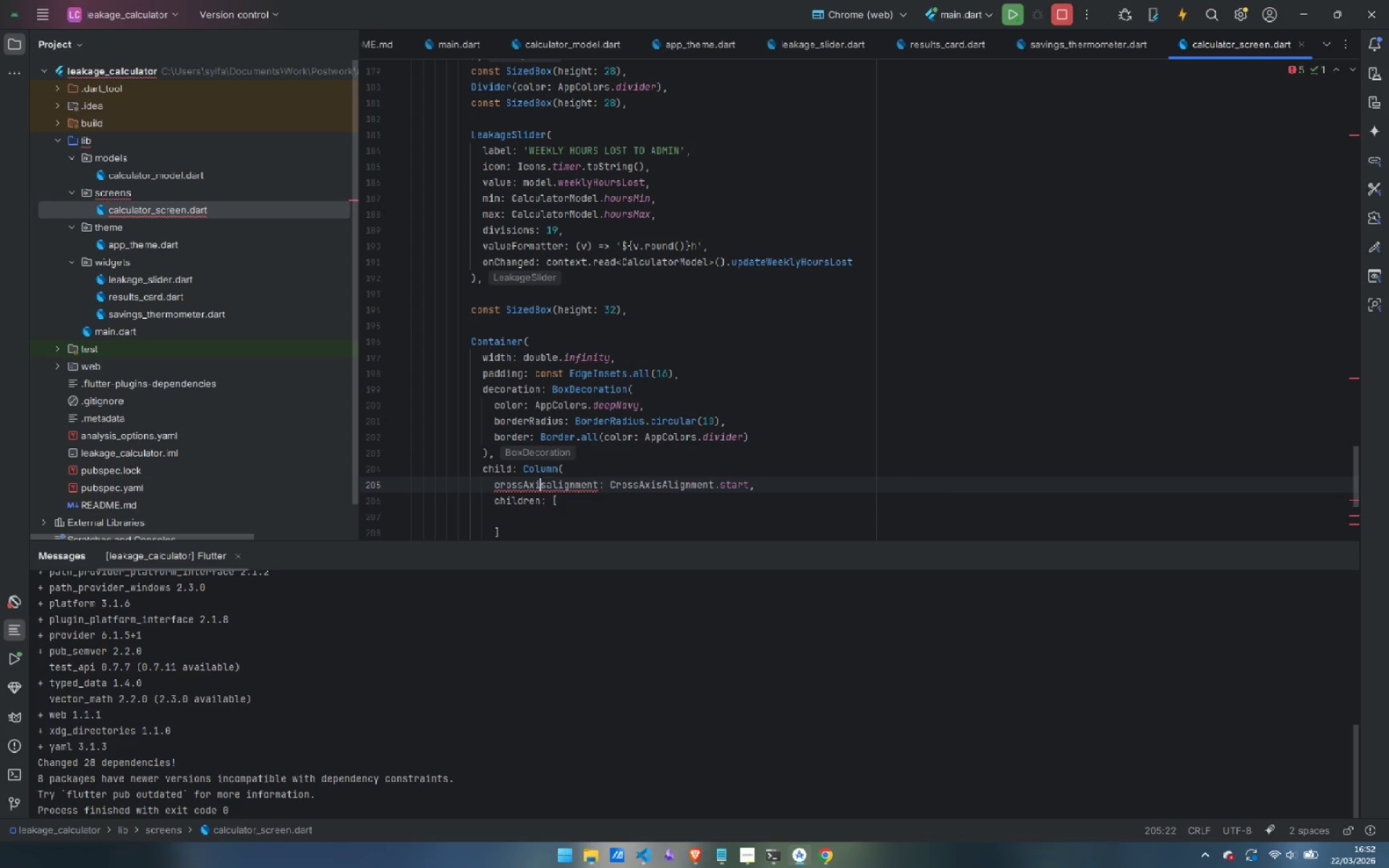 
key(ArrowRight)
 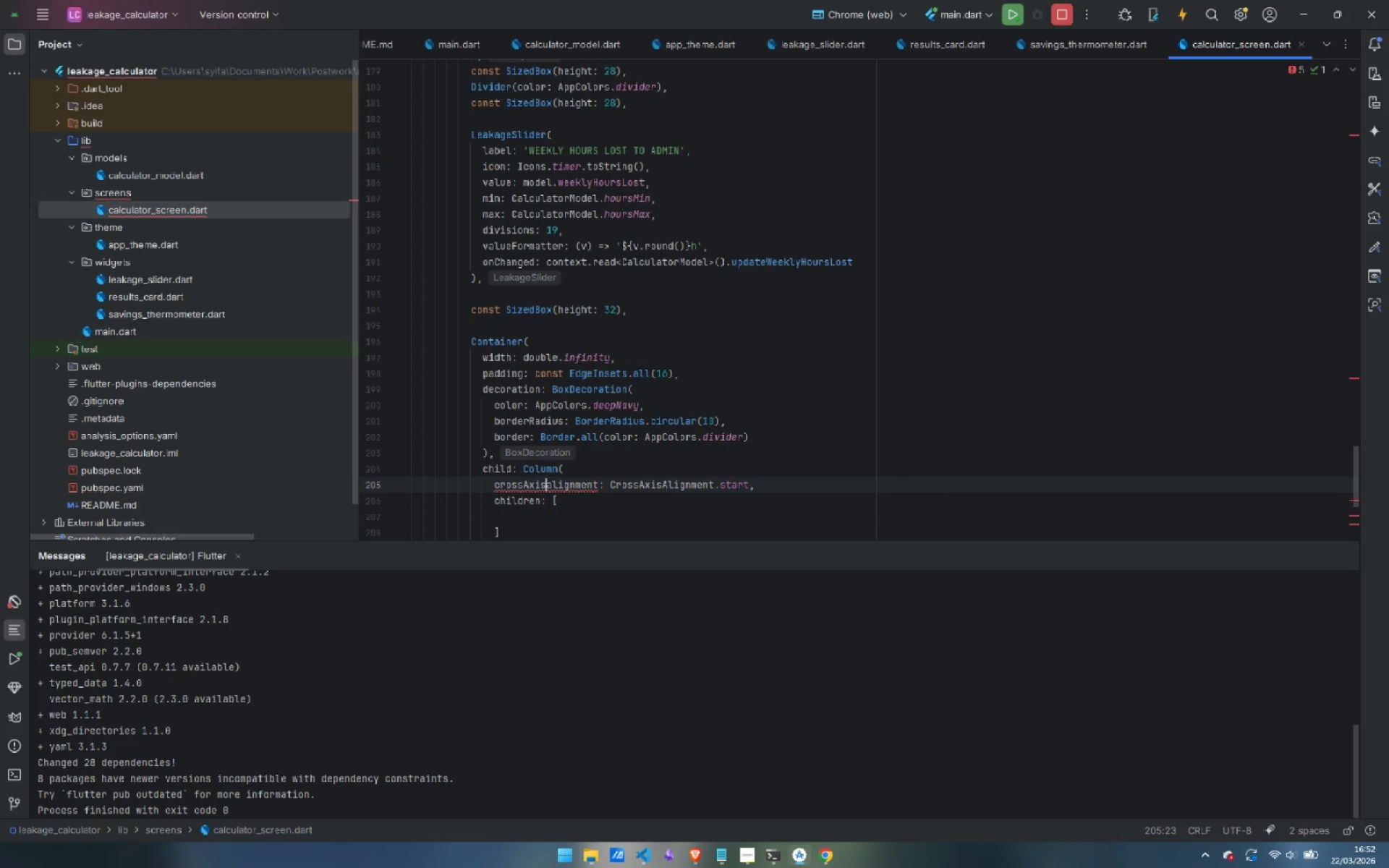 
key(ArrowRight)
 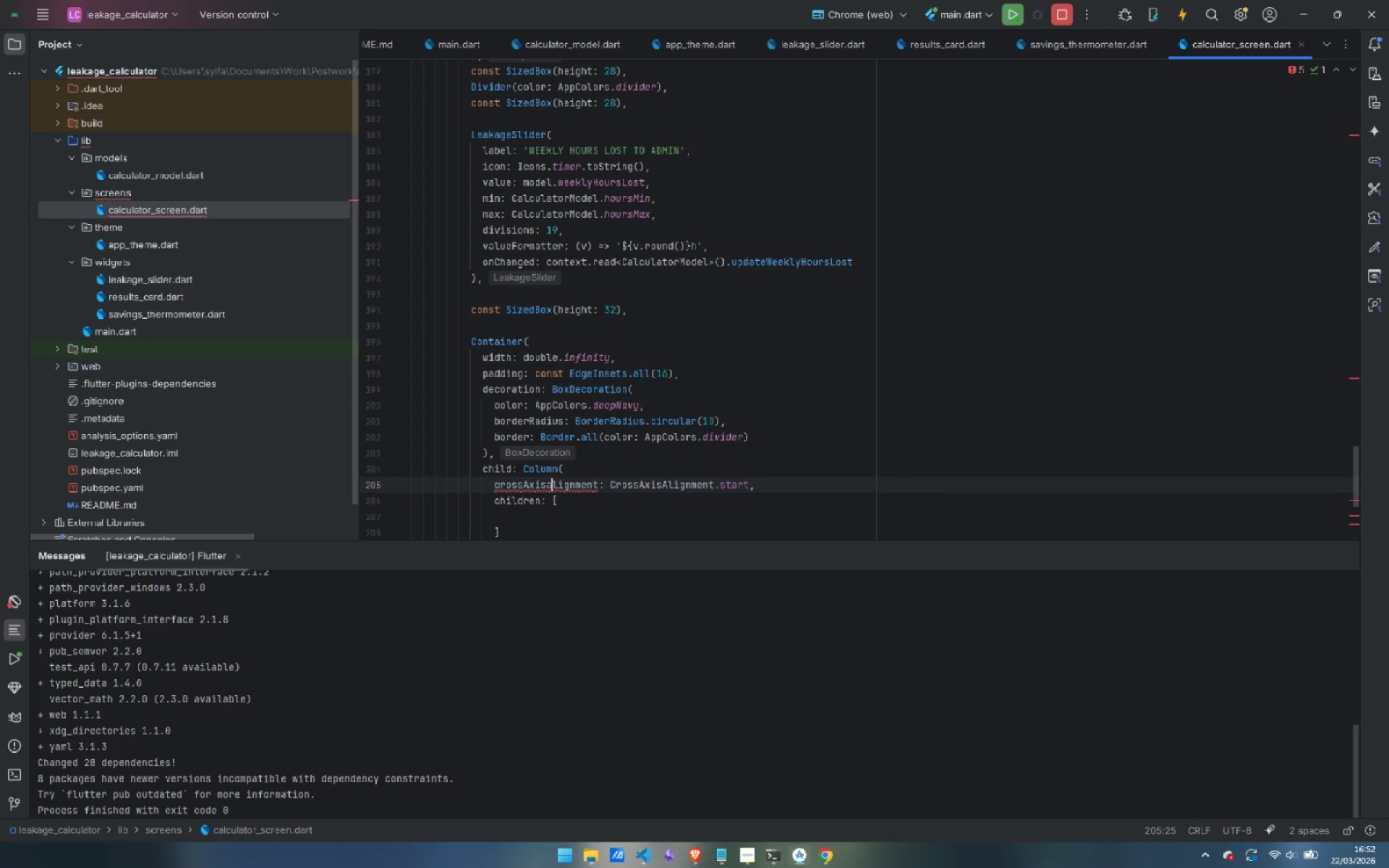 
key(Backspace)
 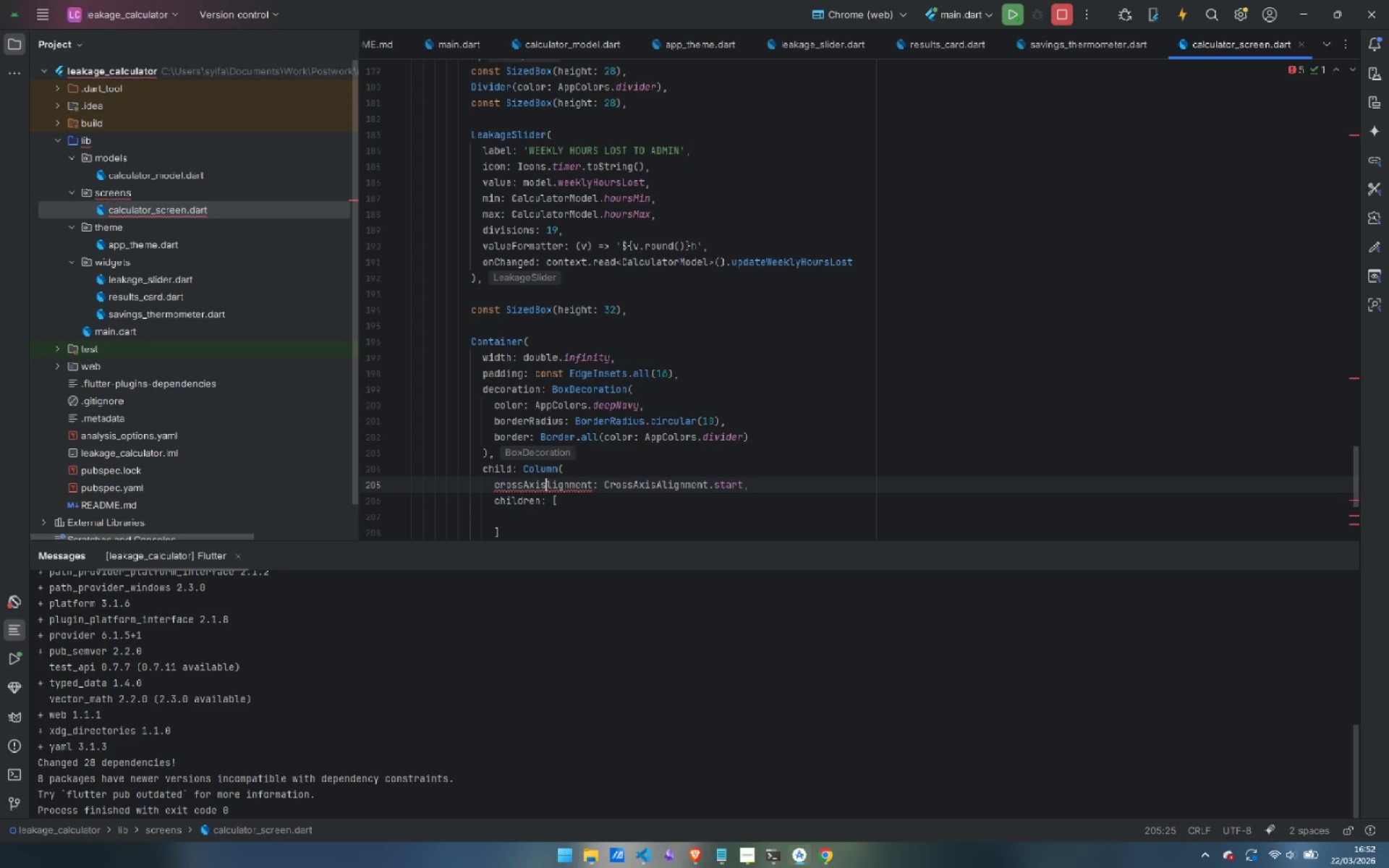 
key(Shift+ShiftLeft)
 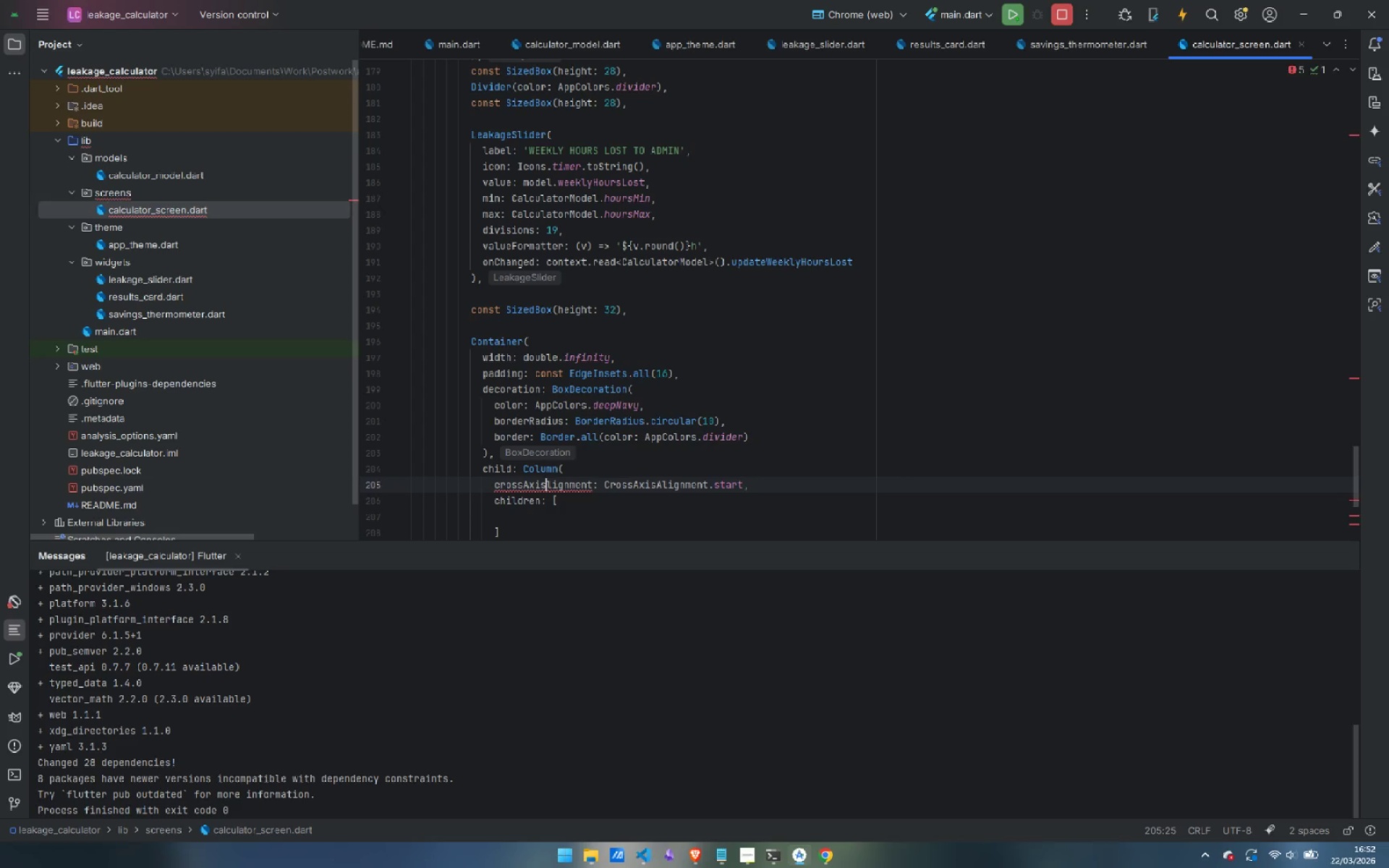 
key(Shift+A)
 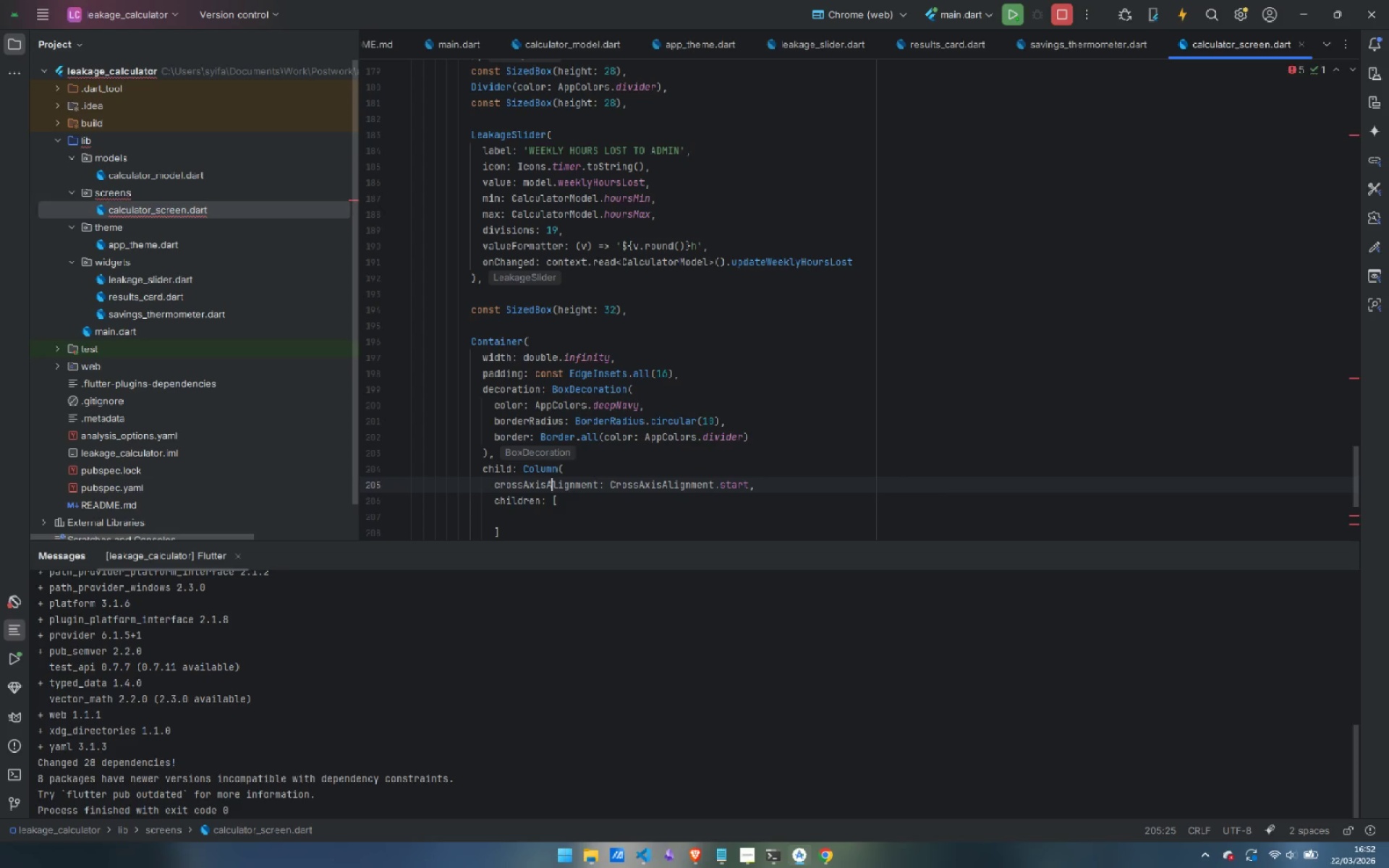 
key(ArrowDown)
 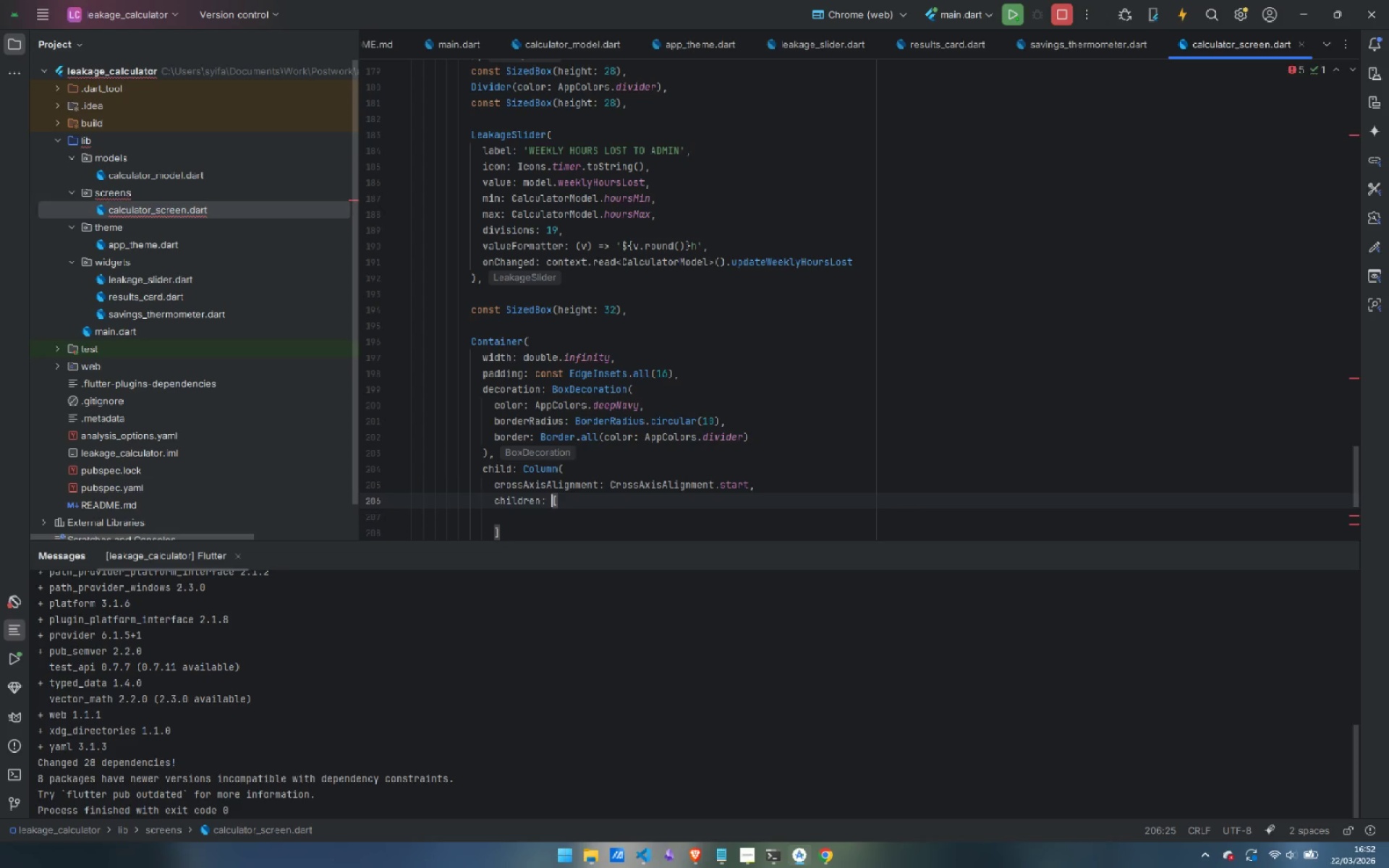 
key(ArrowDown)
 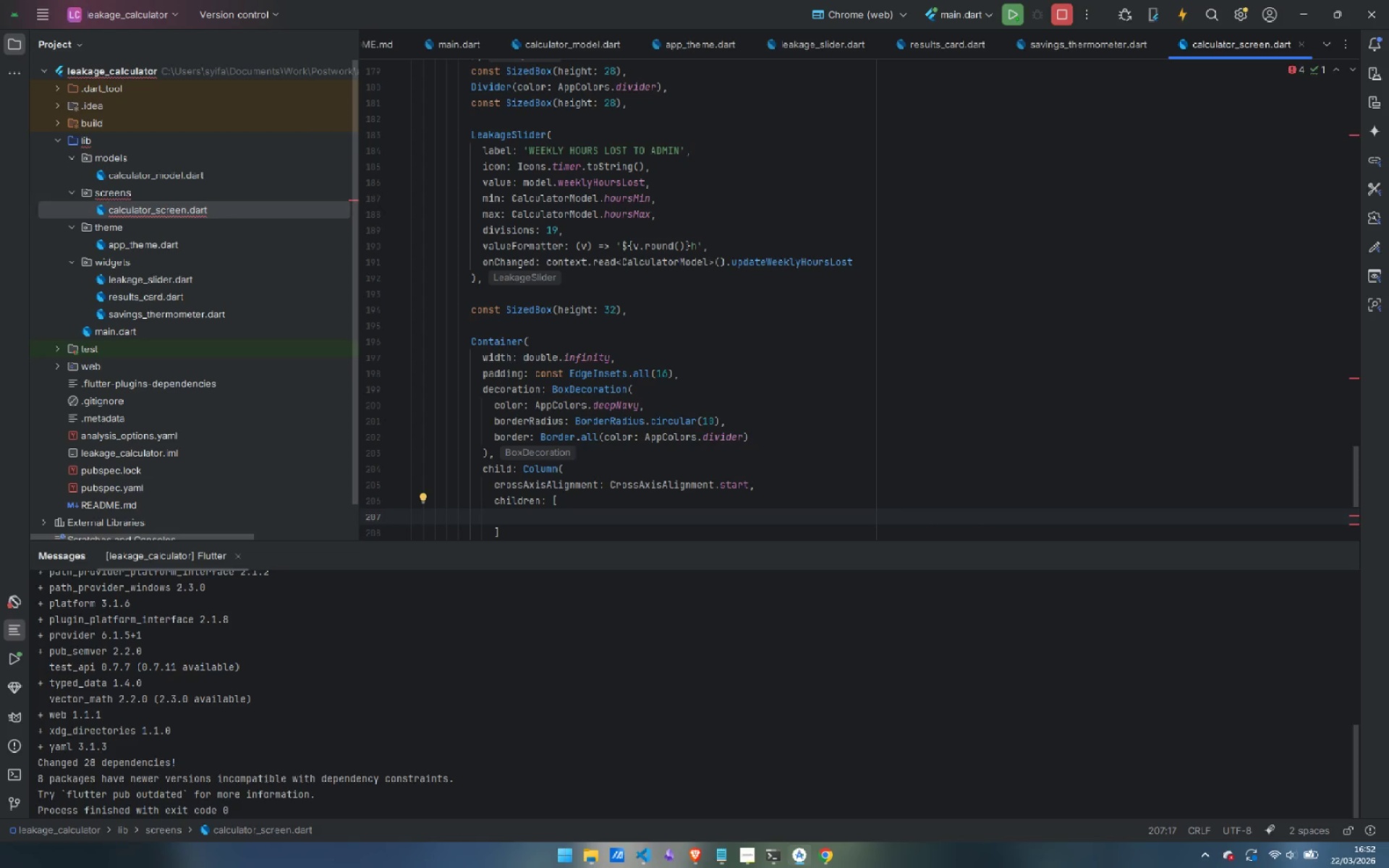 
wait(25.27)
 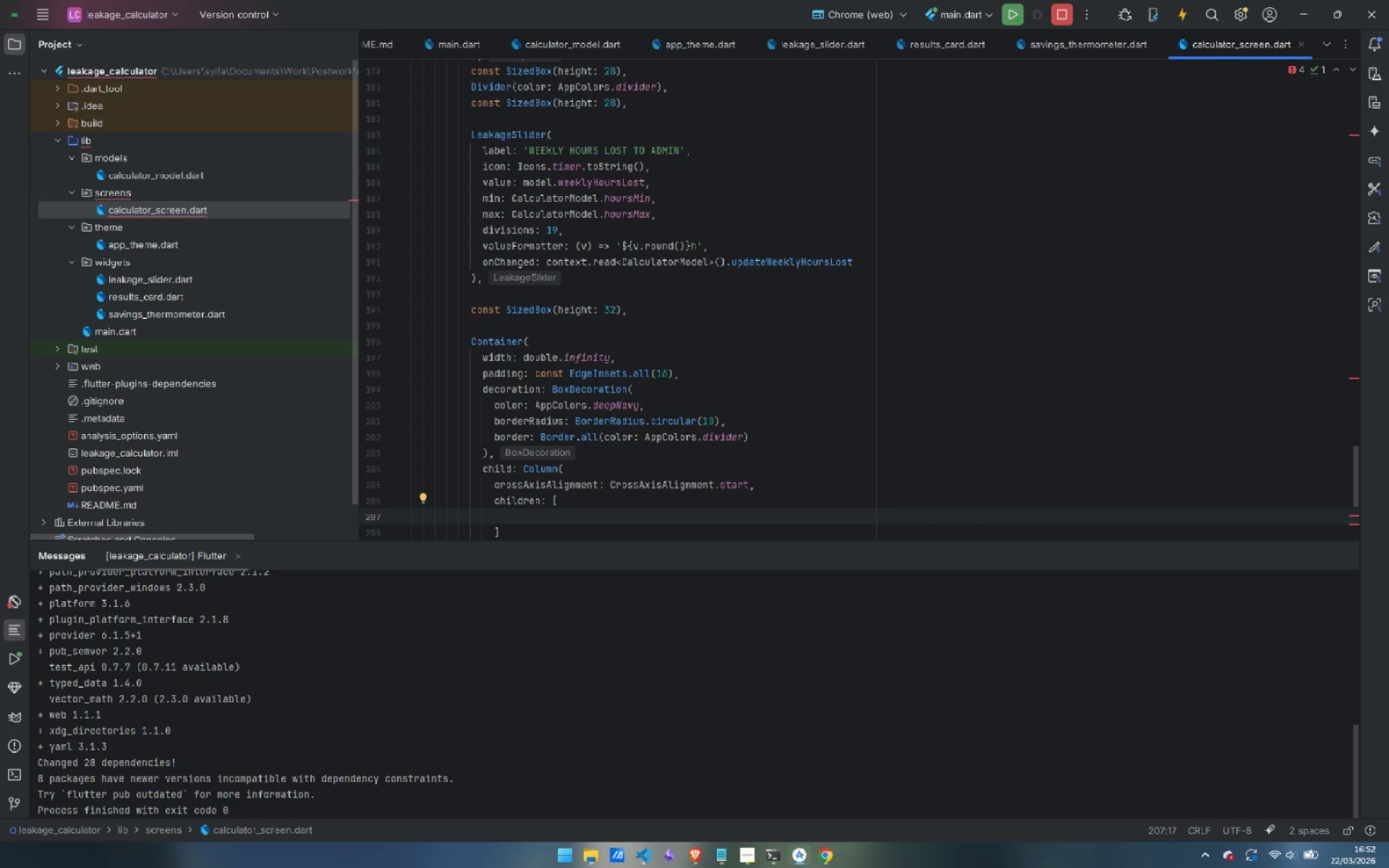 
left_click([543, 328])
 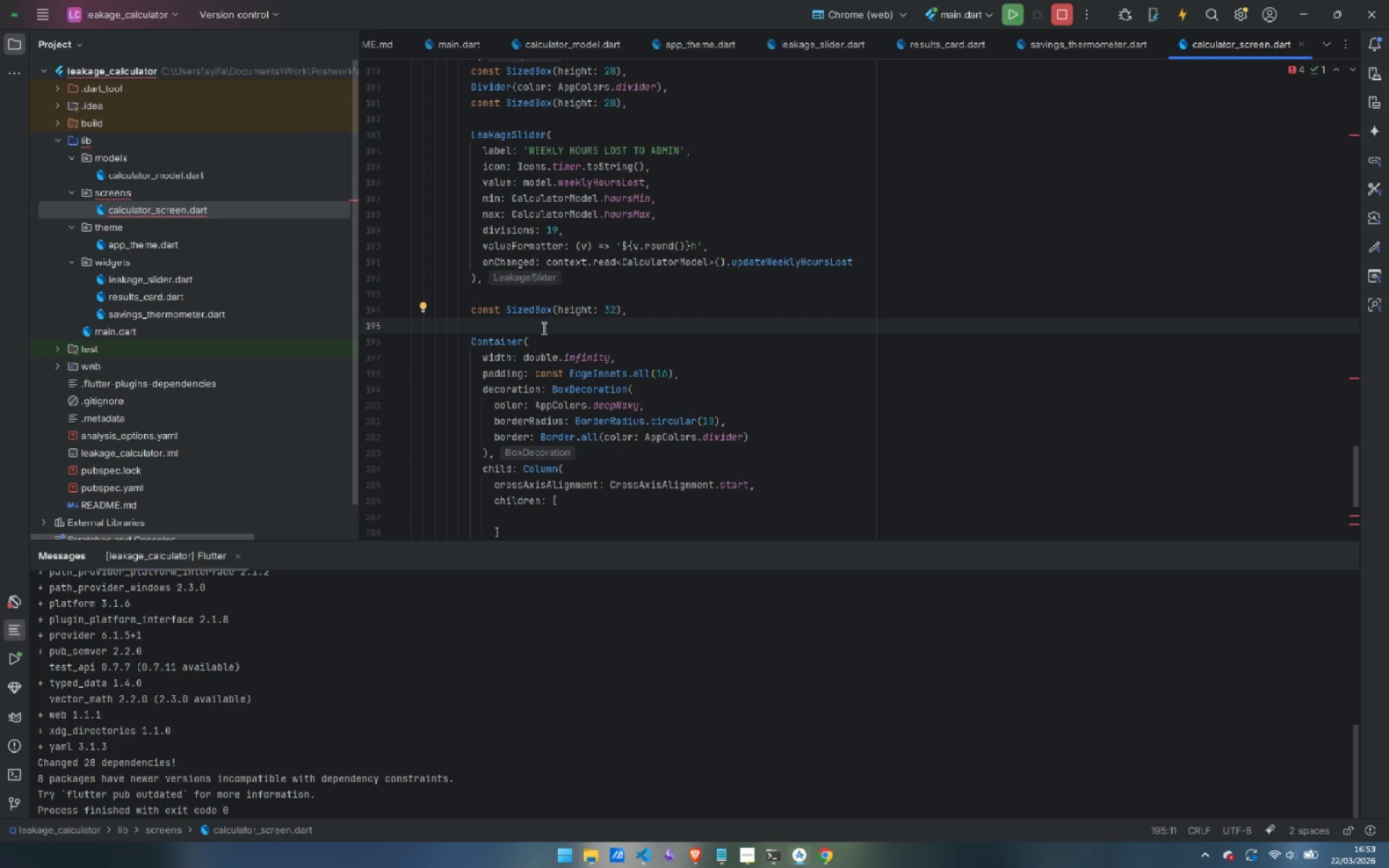 
key(Enter)
 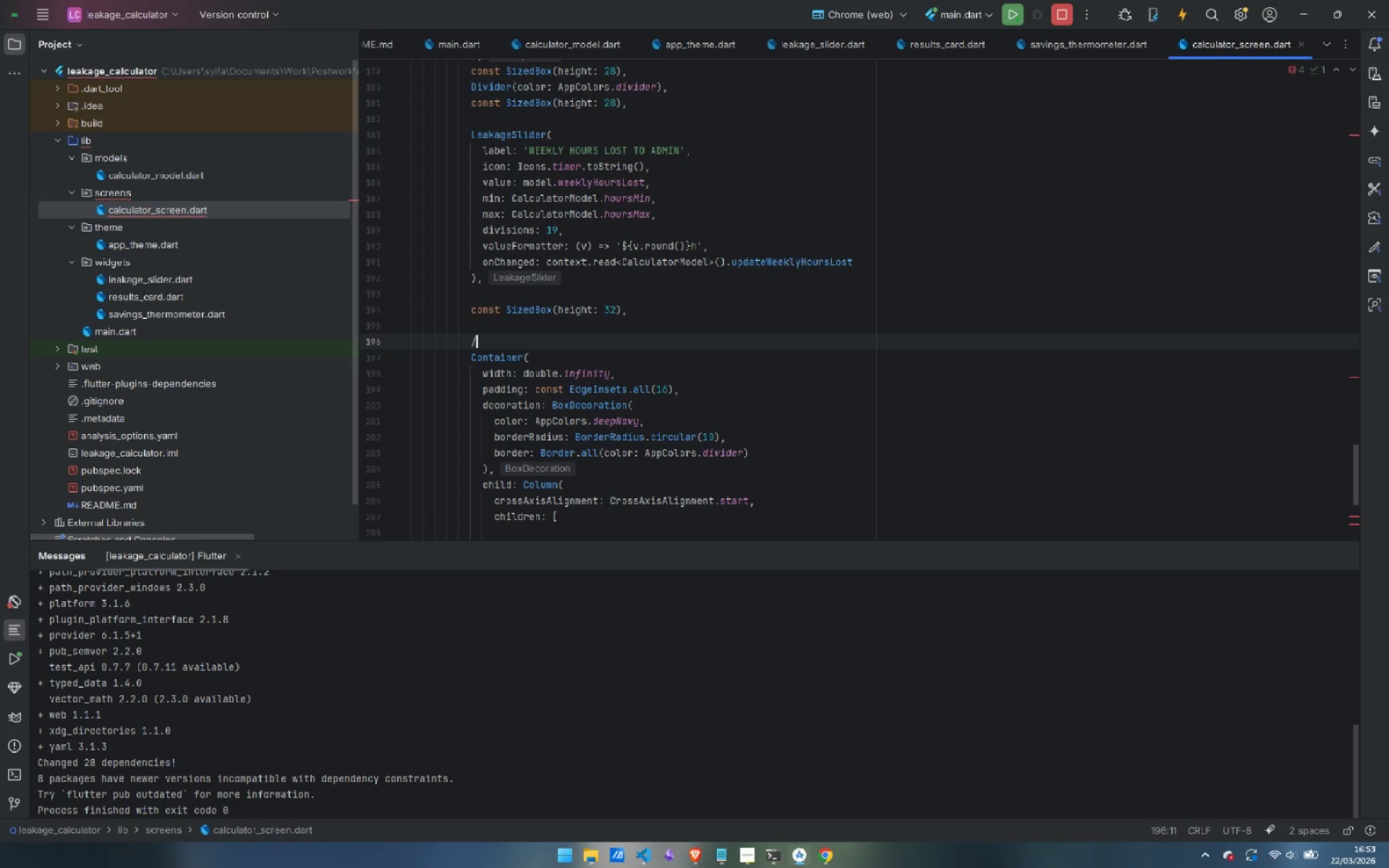 
type(// Forma)
key(Backspace)
type(ula explainer chip)
 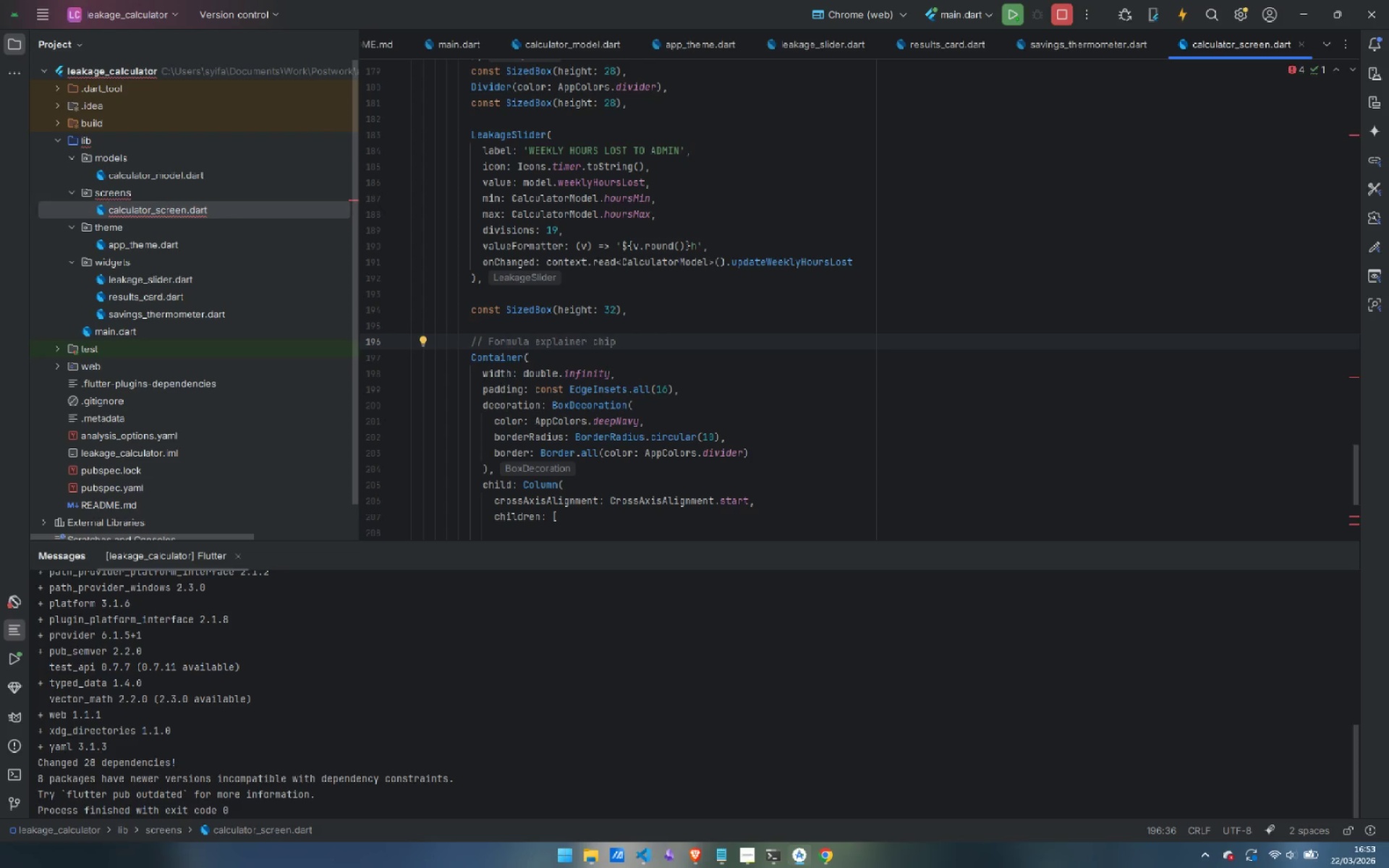 
wait(6.05)
 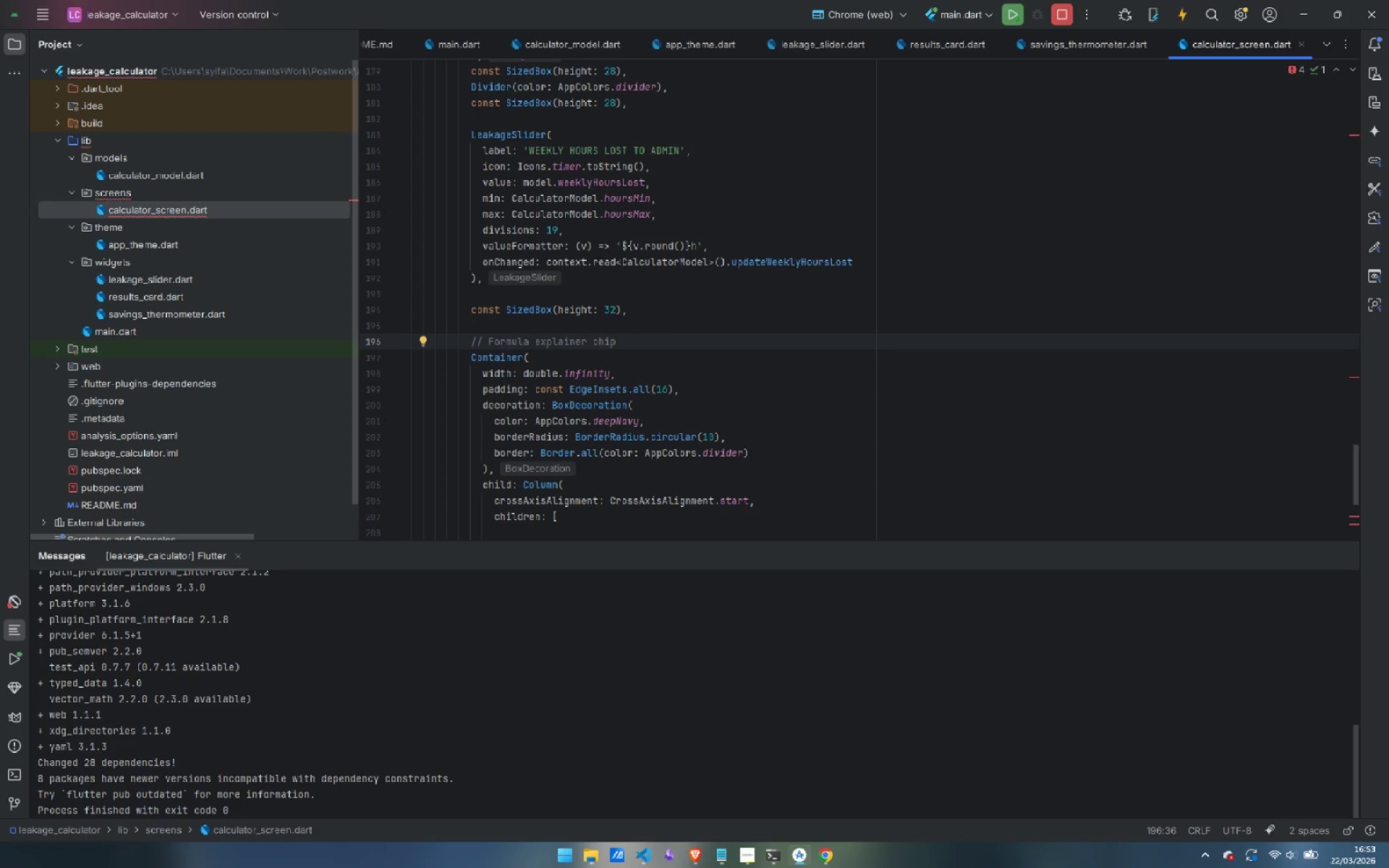 
scroll: coordinate [700, 353], scroll_direction: down, amount: 2.0
 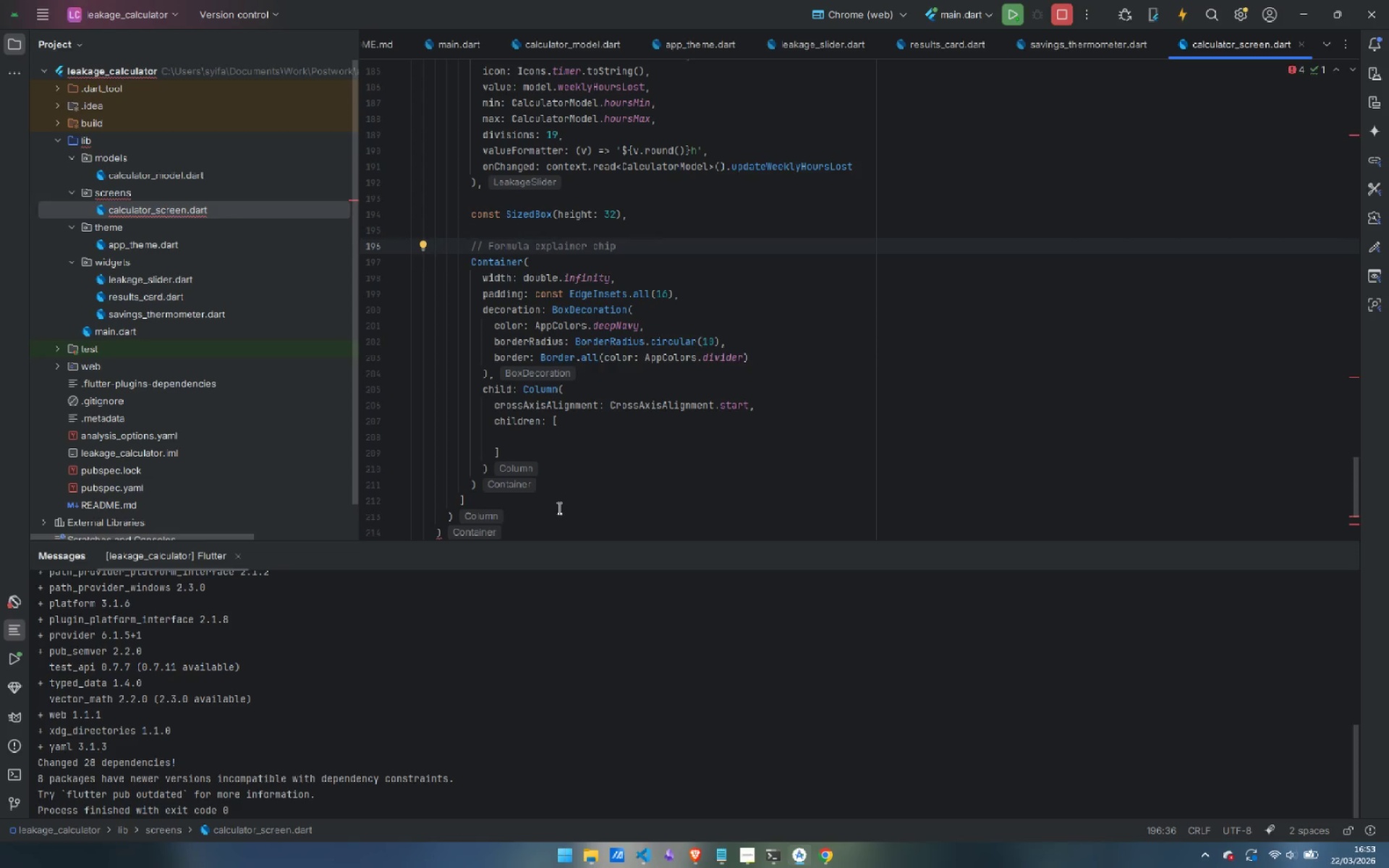 
left_click([571, 441])
 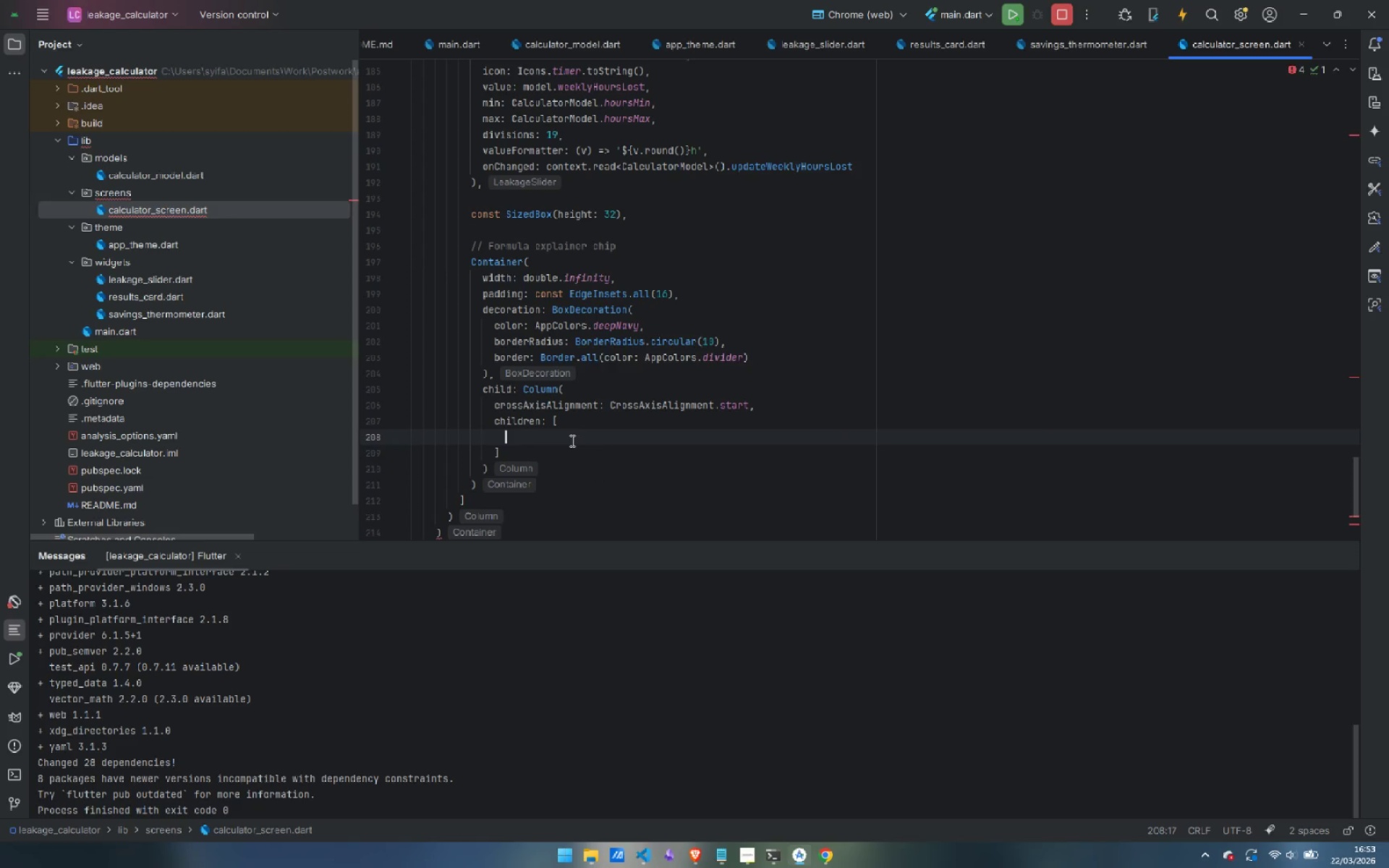 
type(Text()
 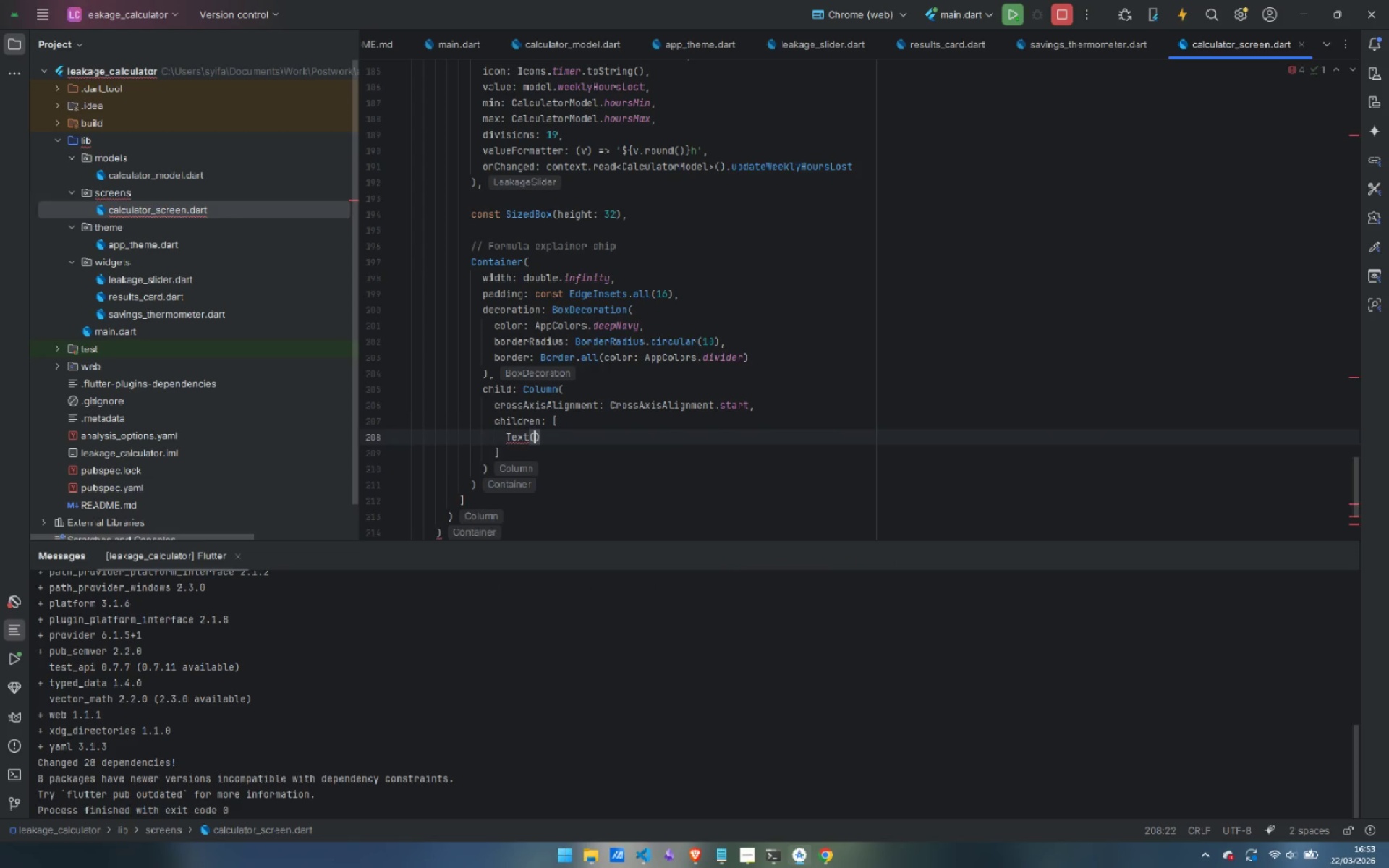 
key(Enter)
 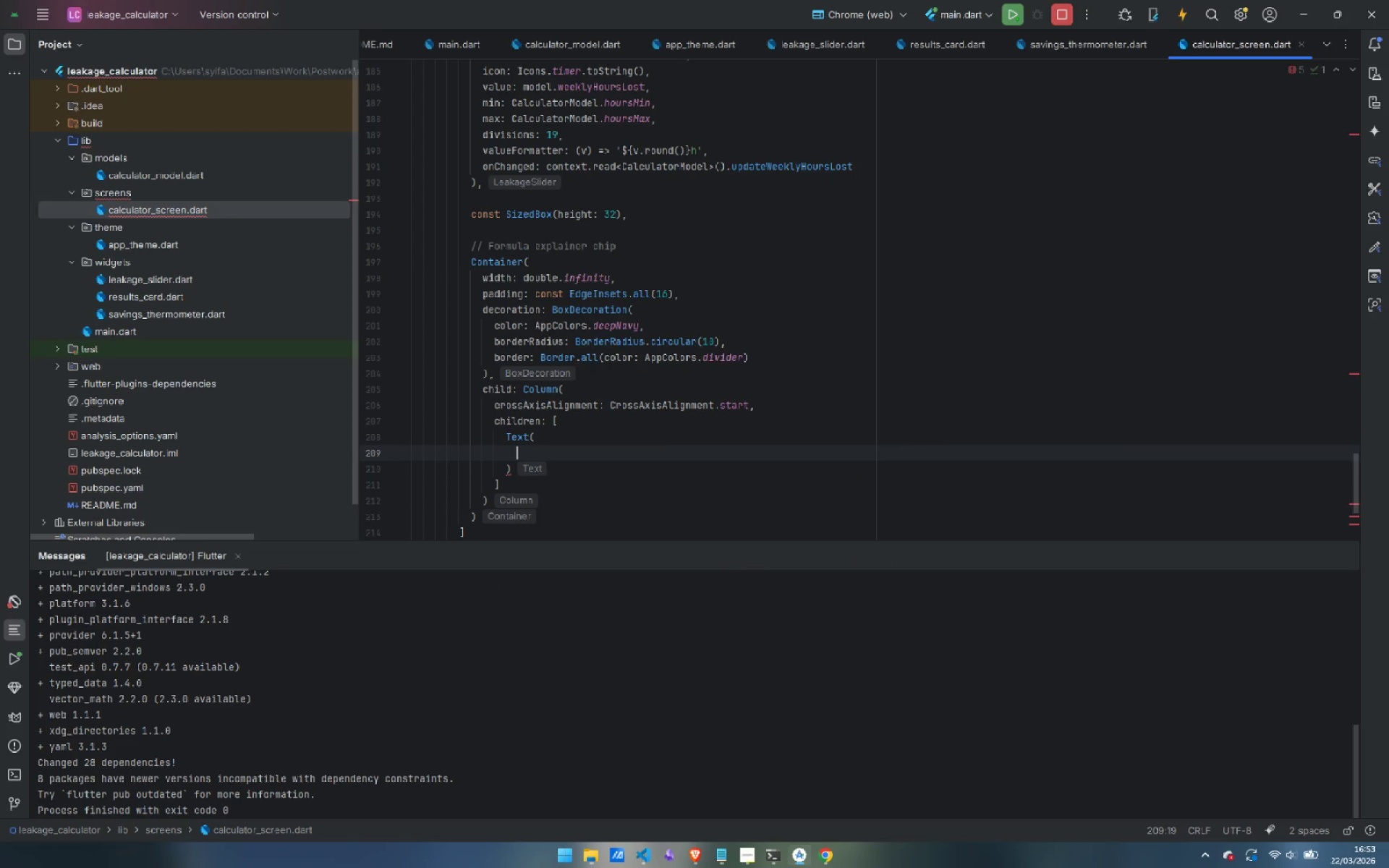 
type('CALCULATION METHOD)
 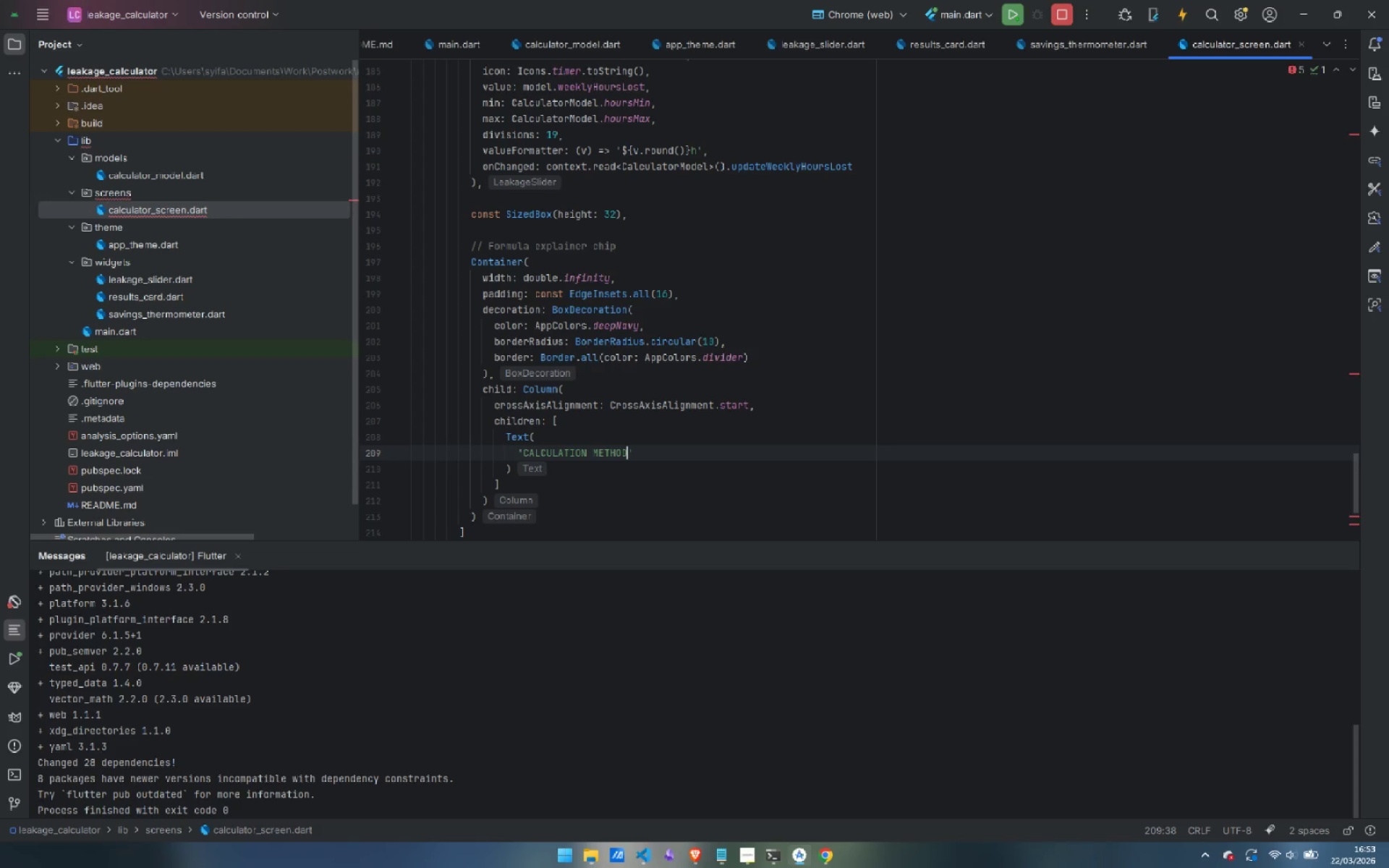 
key(ArrowRight)
 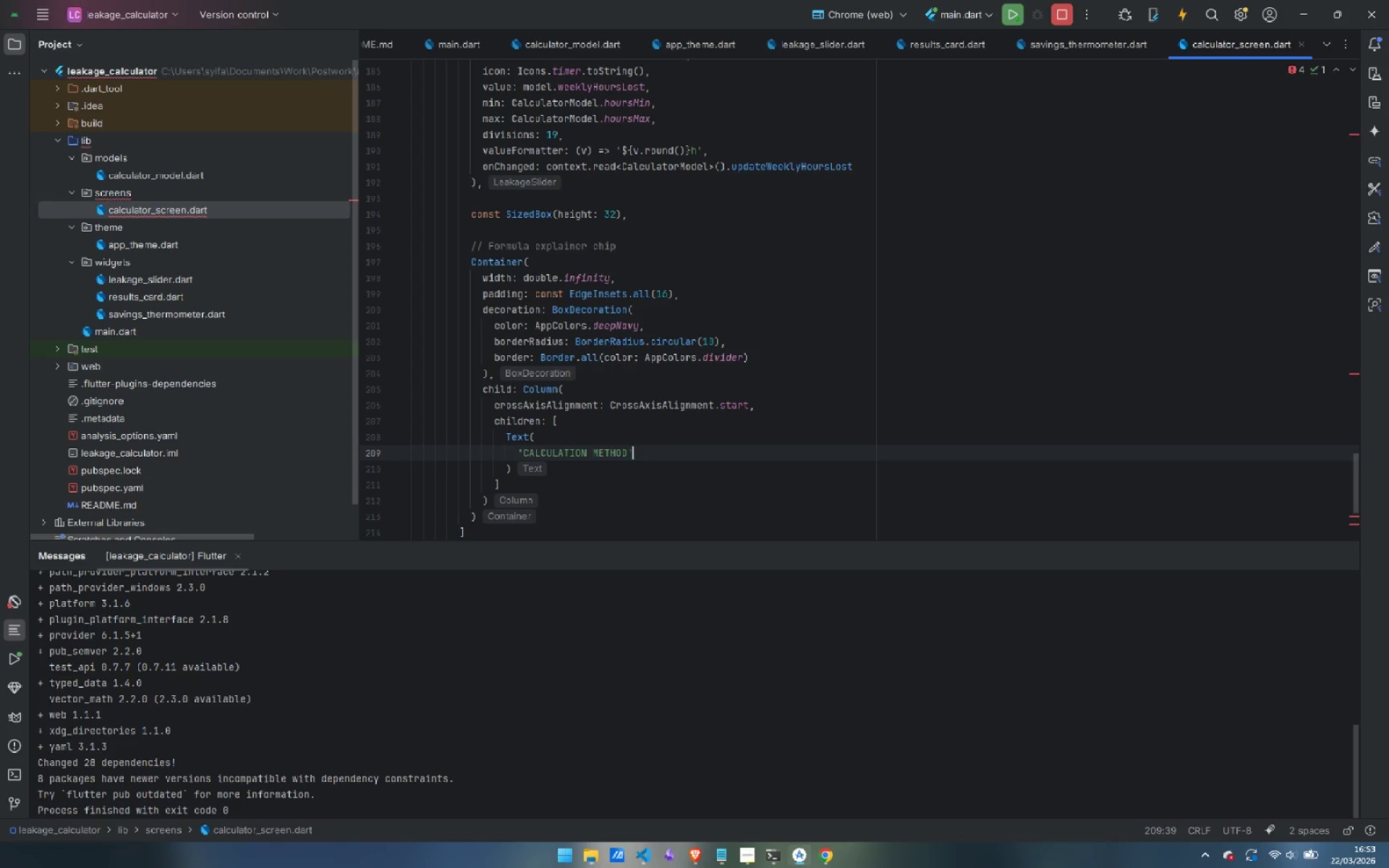 
key(Comma)
 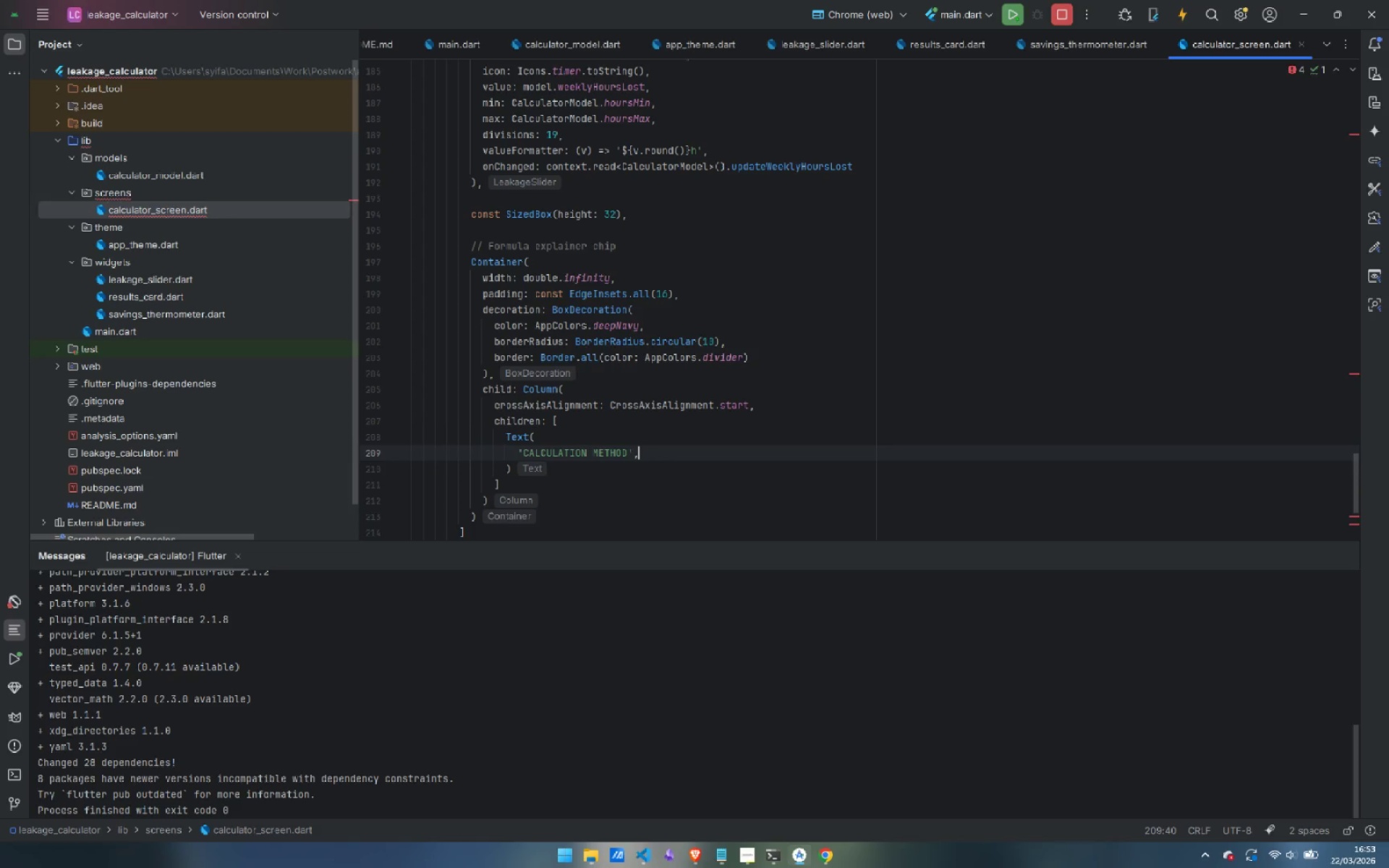 
key(Enter)
 